 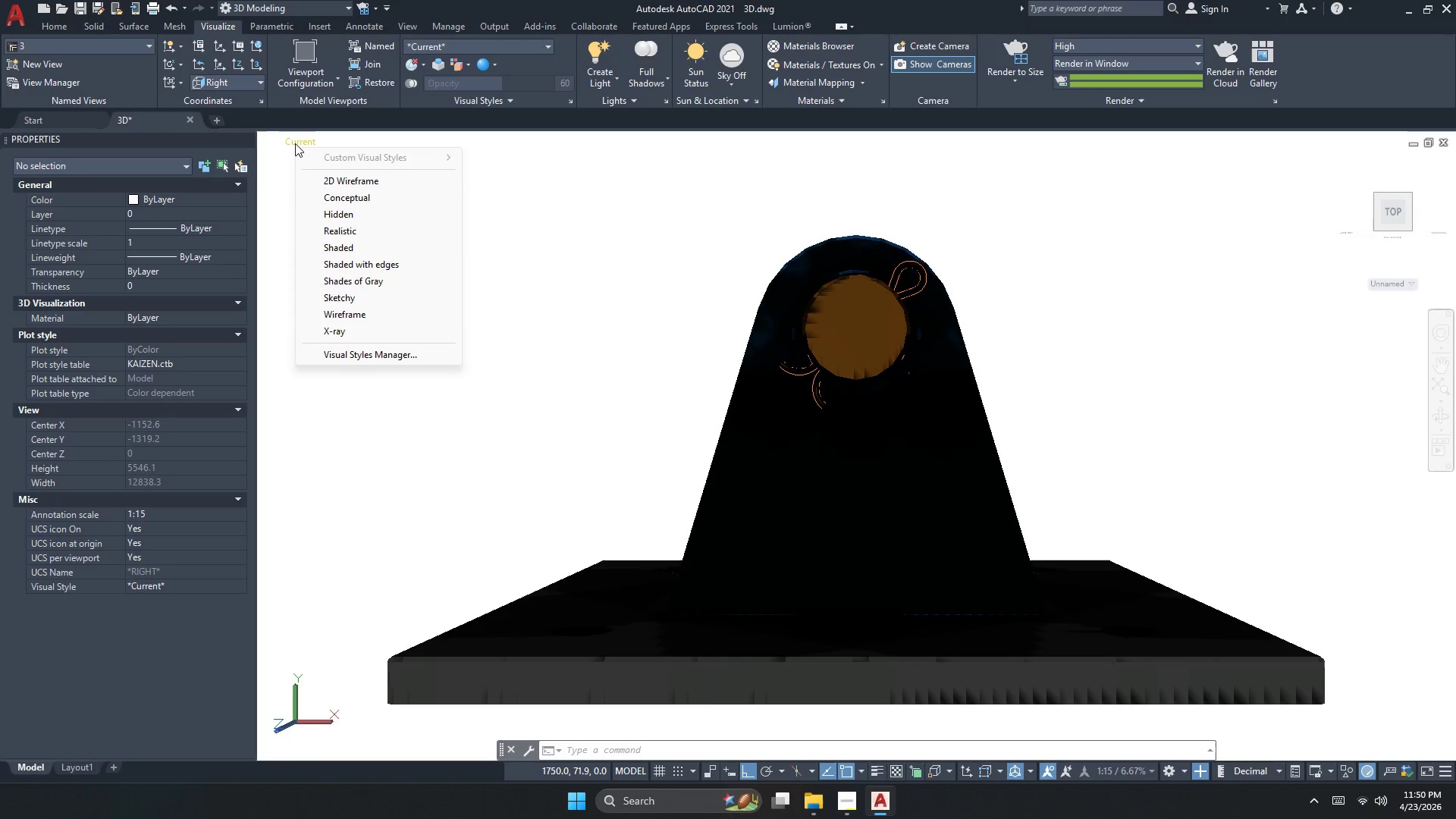 
key(Escape)
 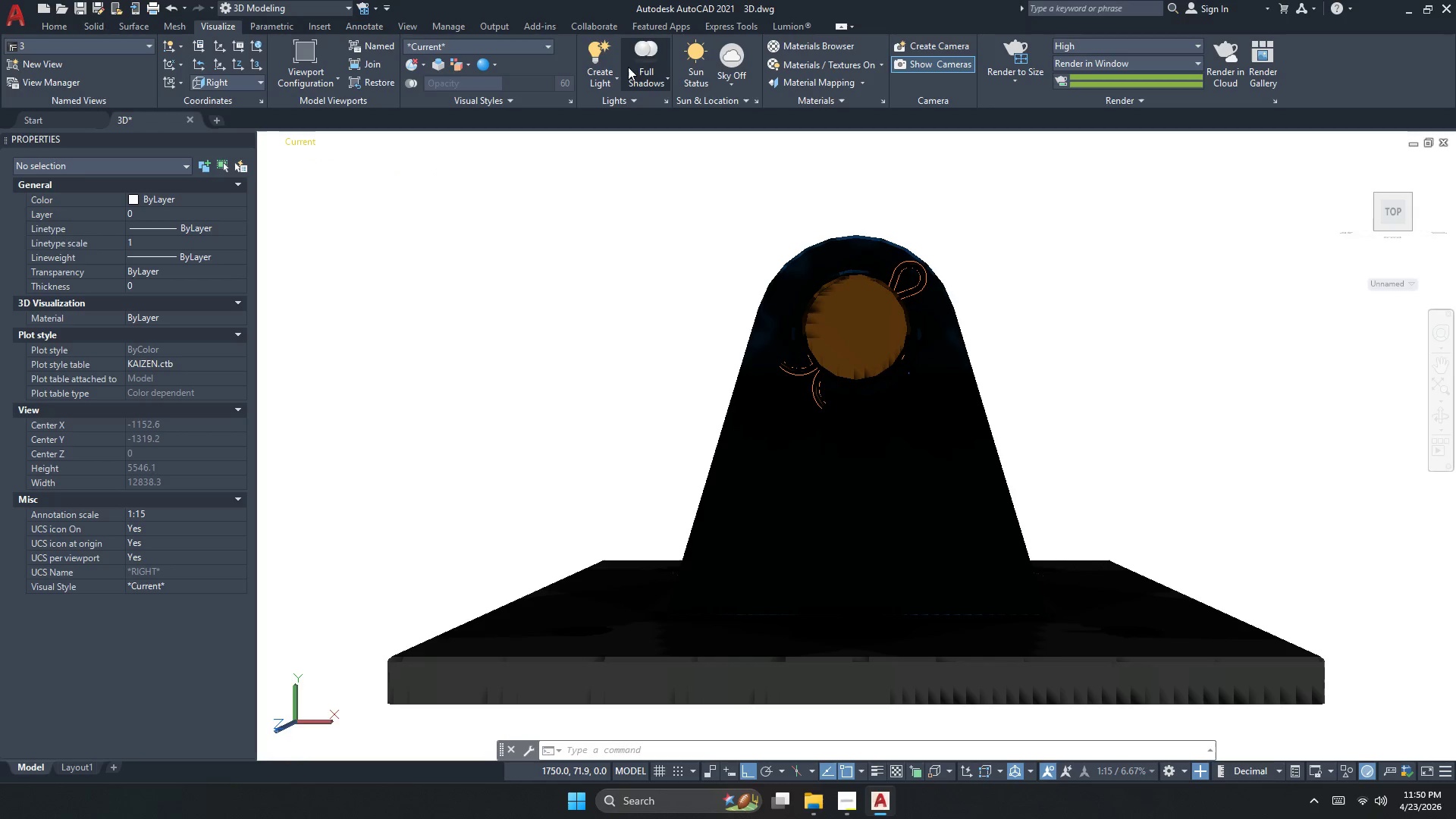 
left_click([635, 66])
 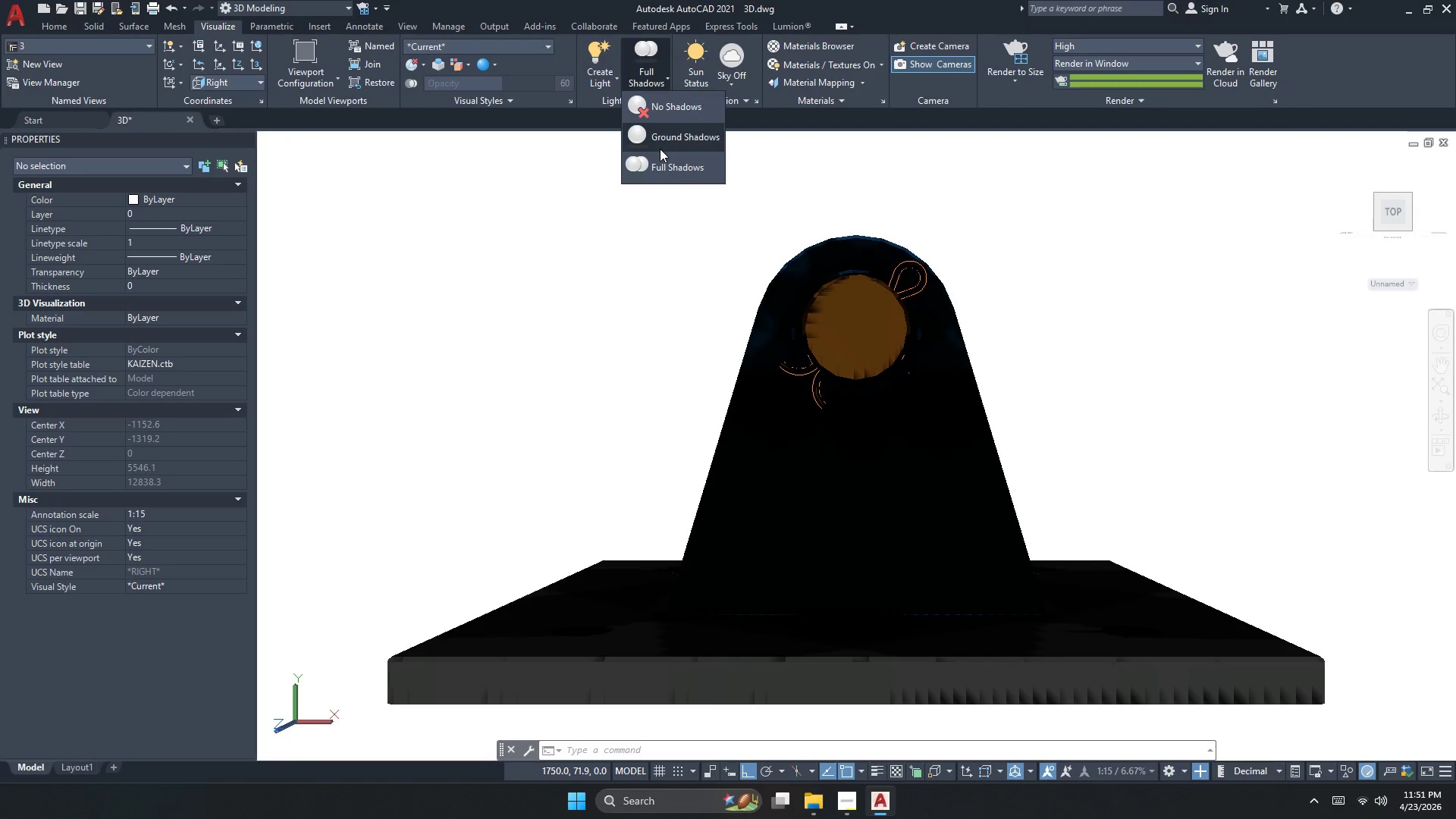 
left_click([661, 165])
 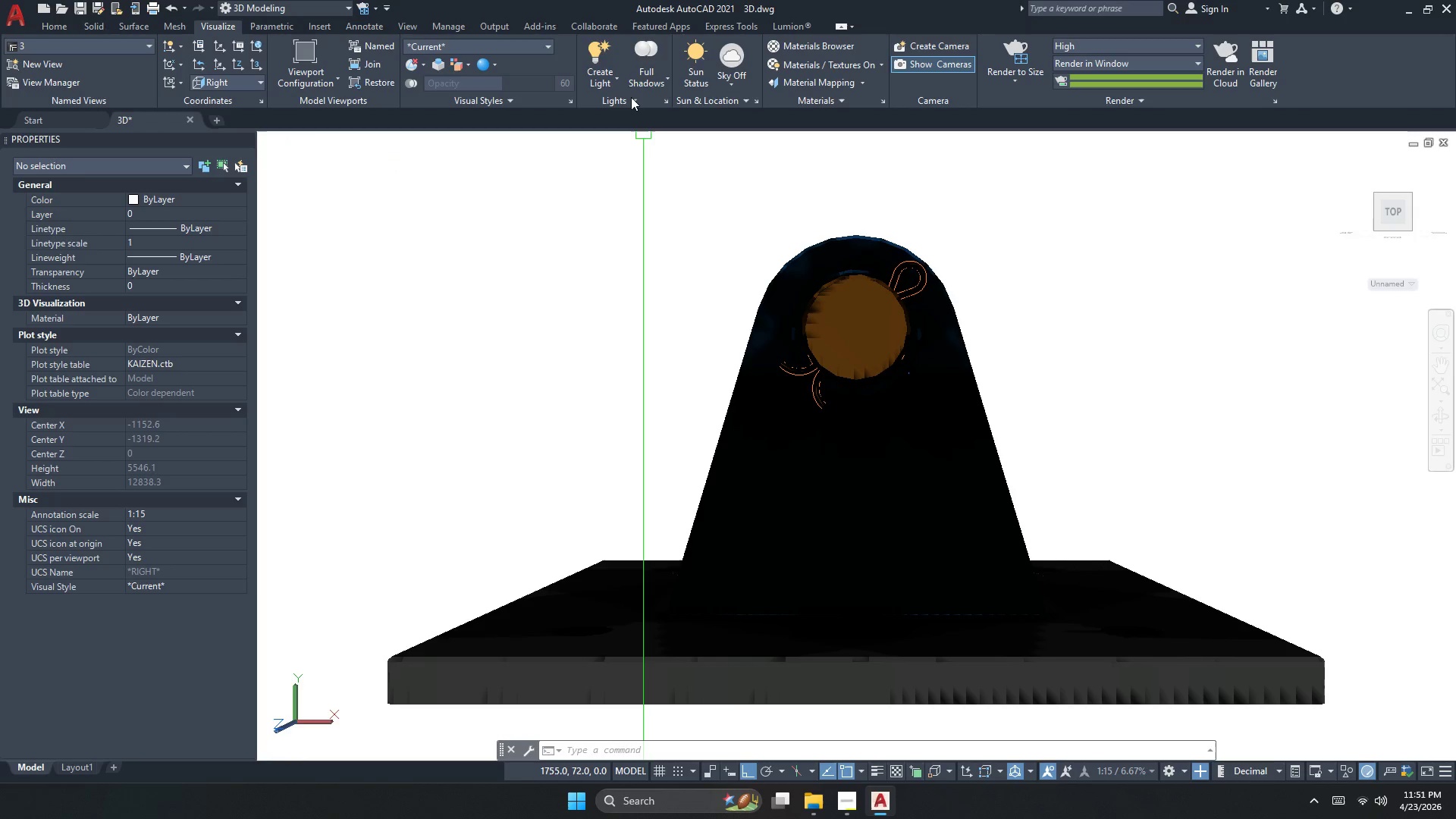 
left_click([629, 66])
 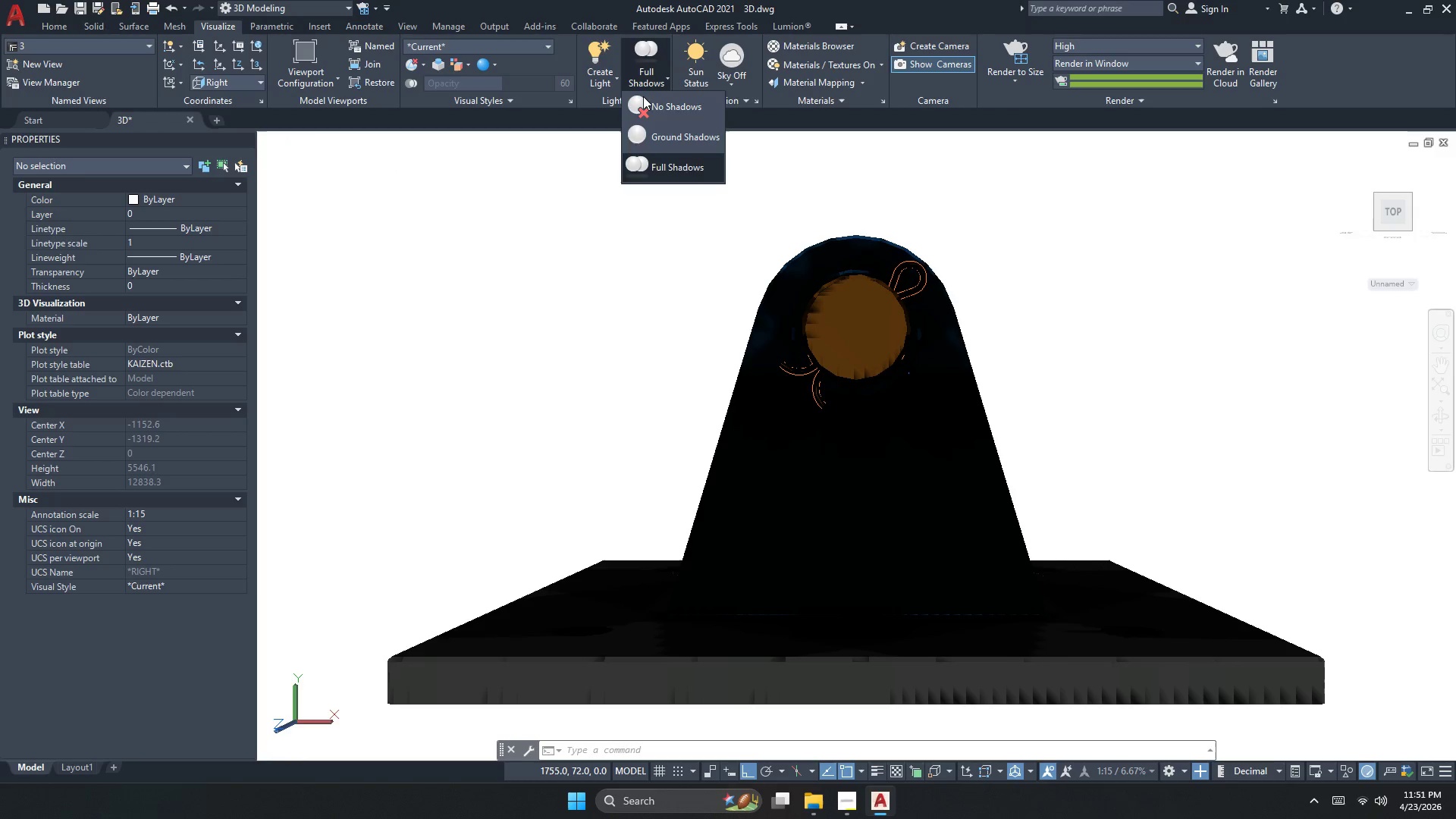 
left_click([646, 106])
 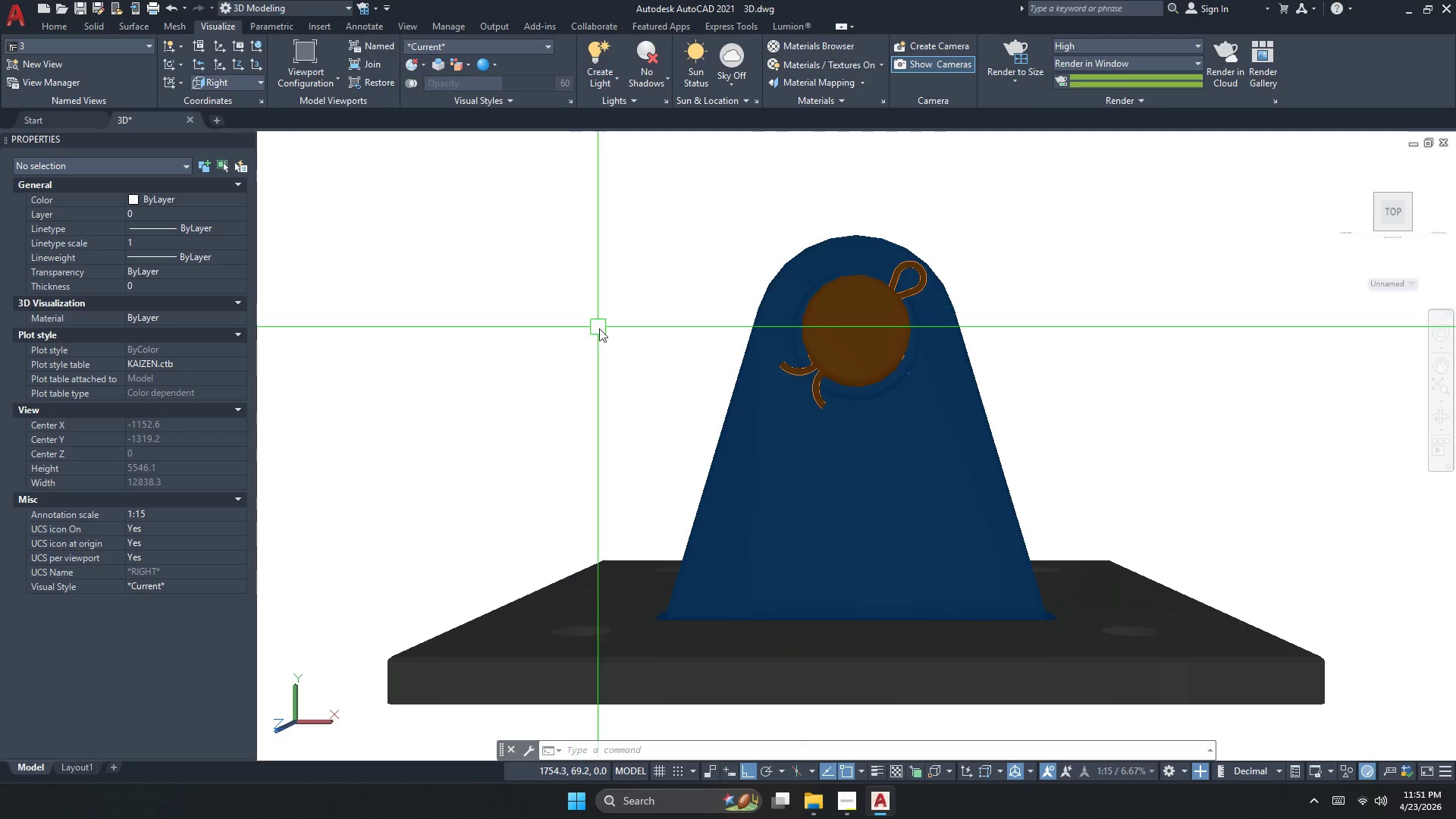 
scroll: coordinate [648, 357], scroll_direction: down, amount: 1.0
 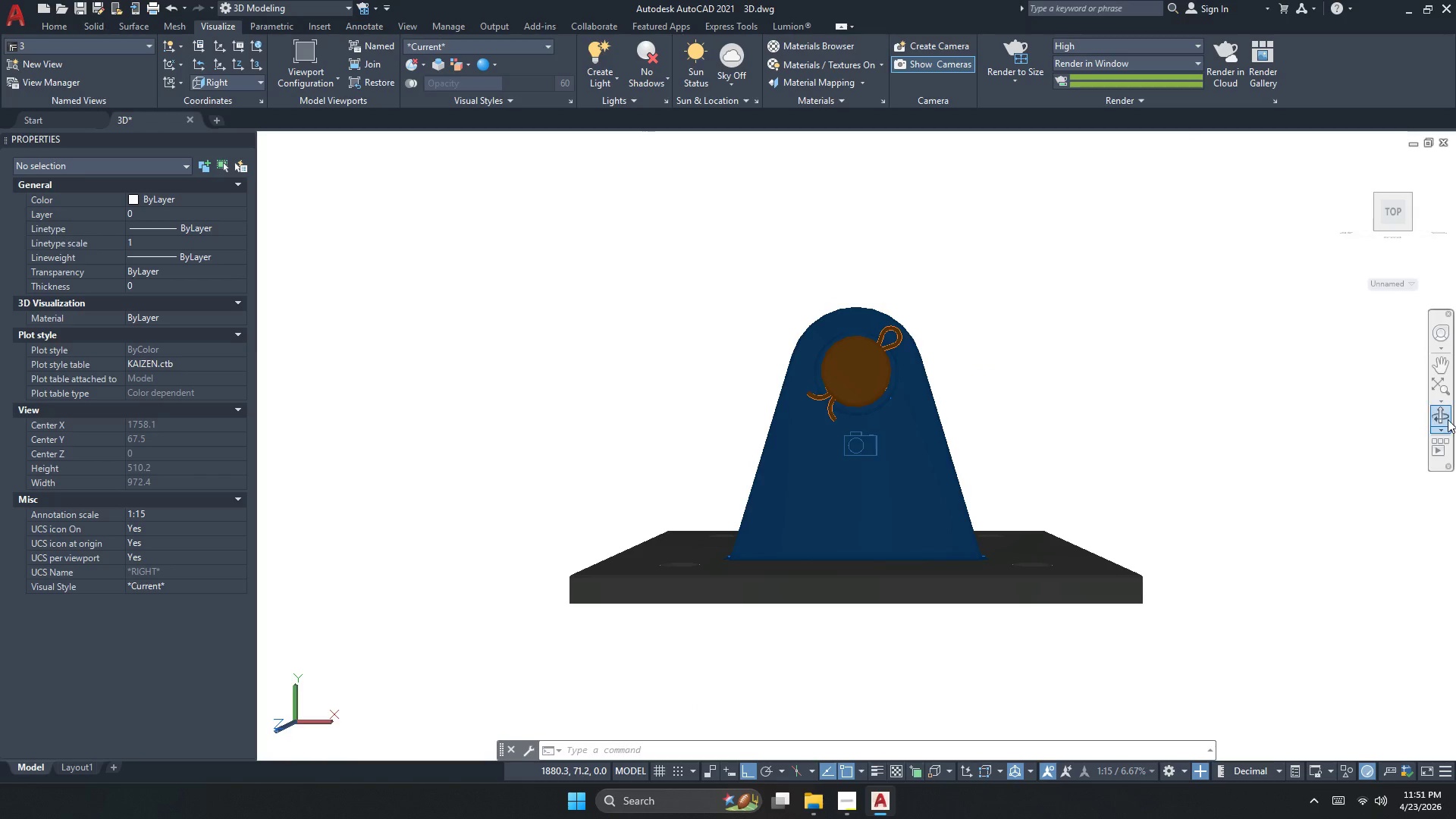 
left_click([1440, 408])
 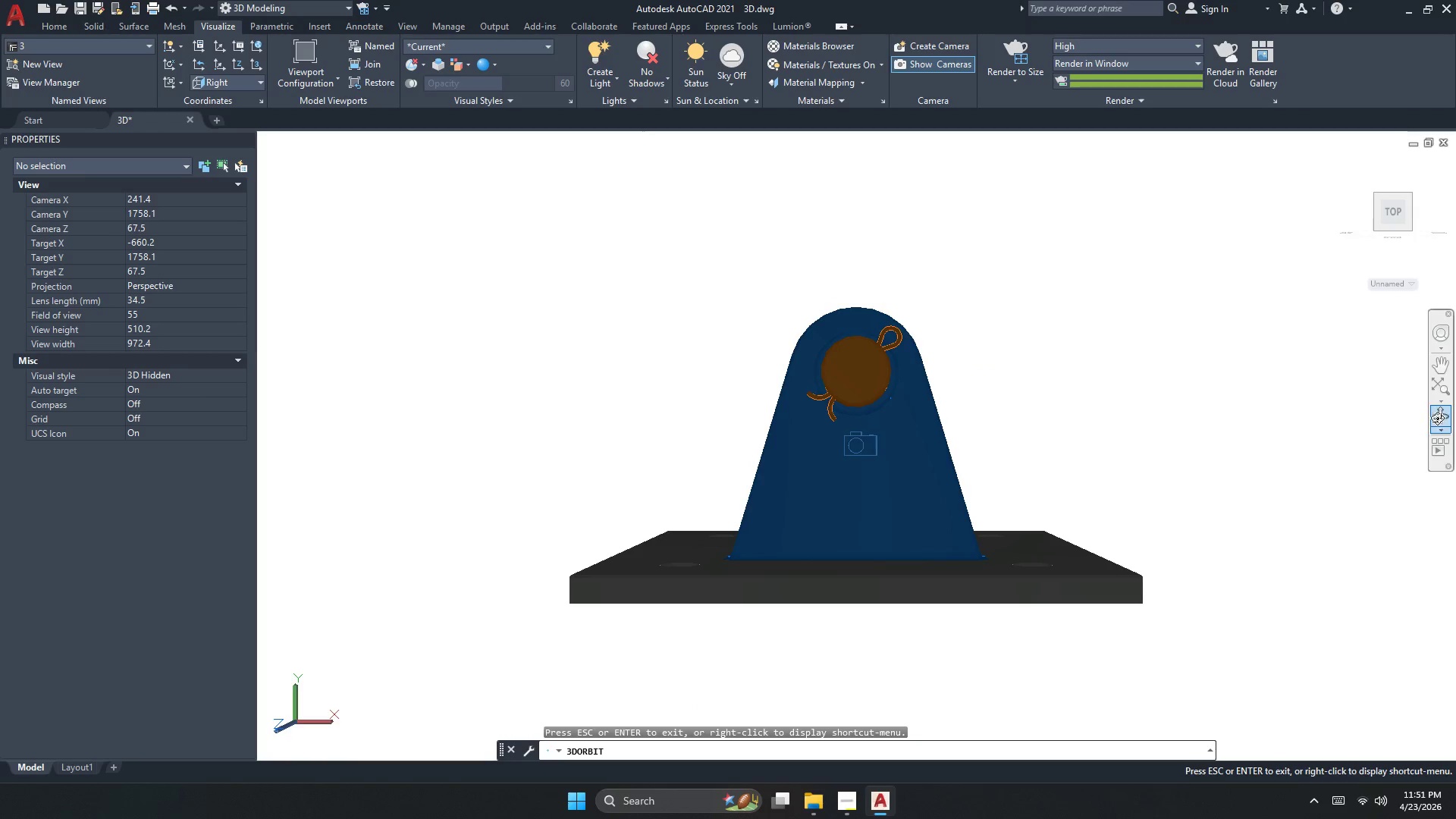 
left_click_drag(start_coordinate=[1004, 369], to_coordinate=[1097, 500])
 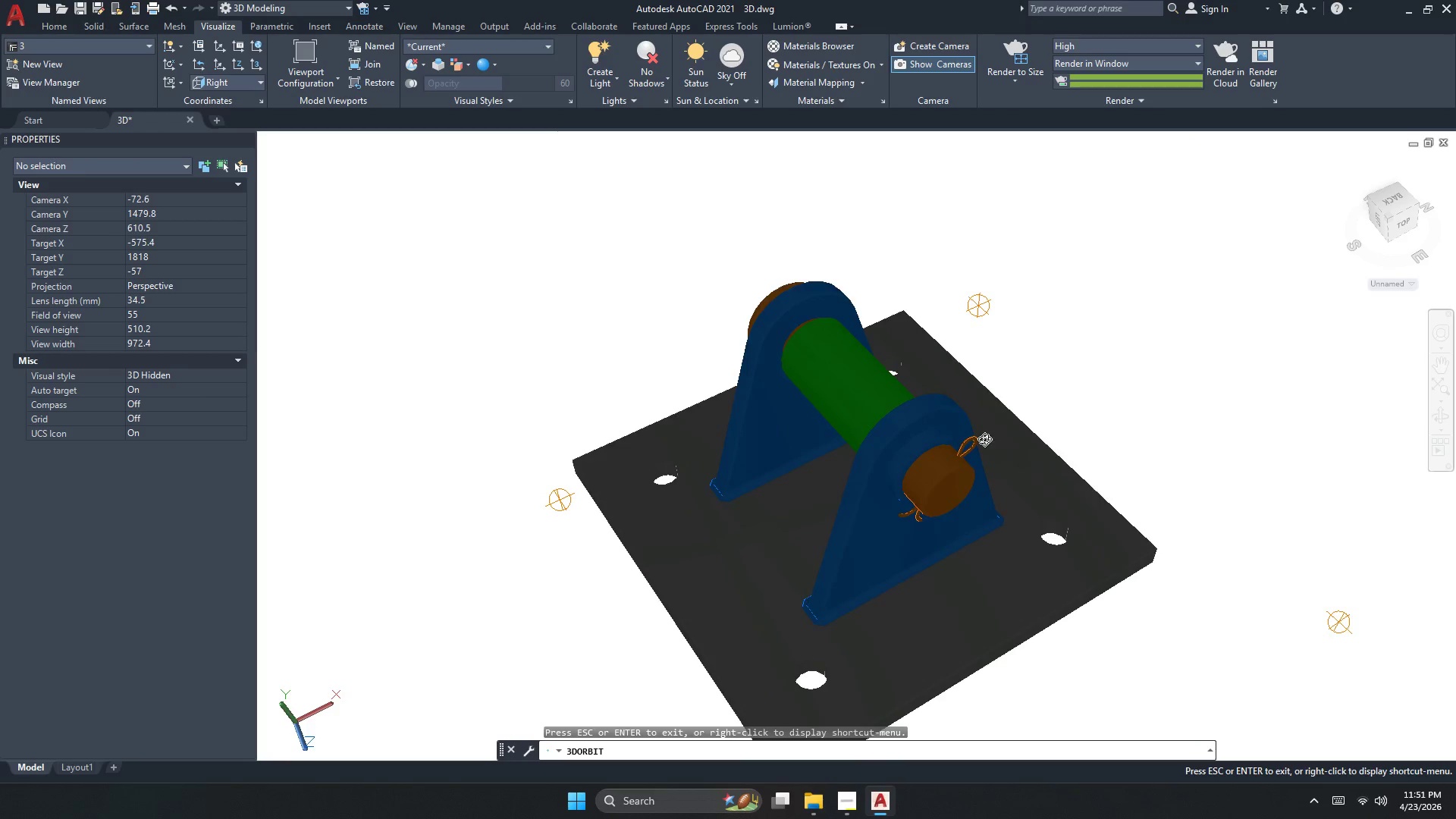 
key(Escape)
 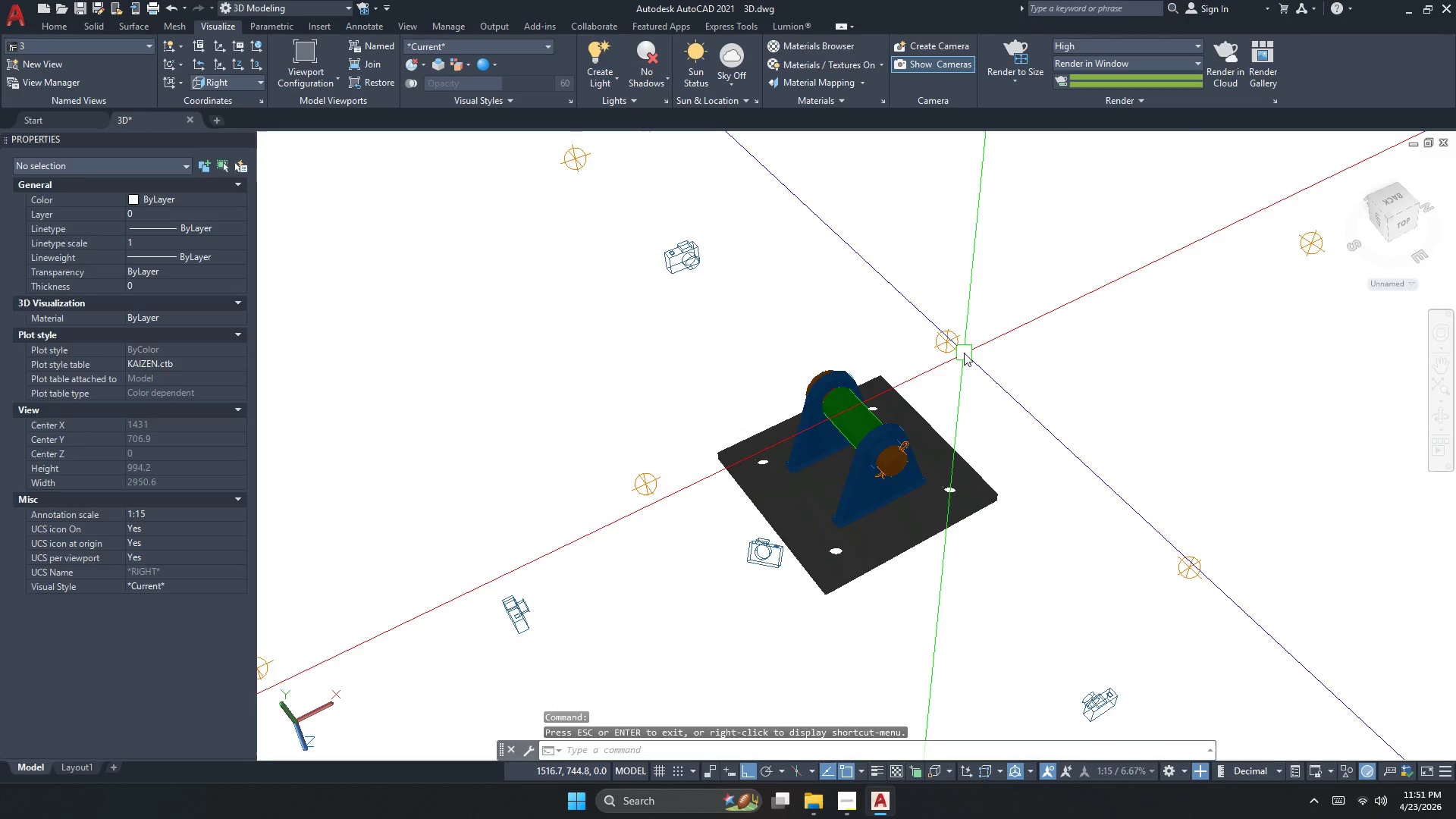 
scroll: coordinate [966, 434], scroll_direction: down, amount: 8.0
 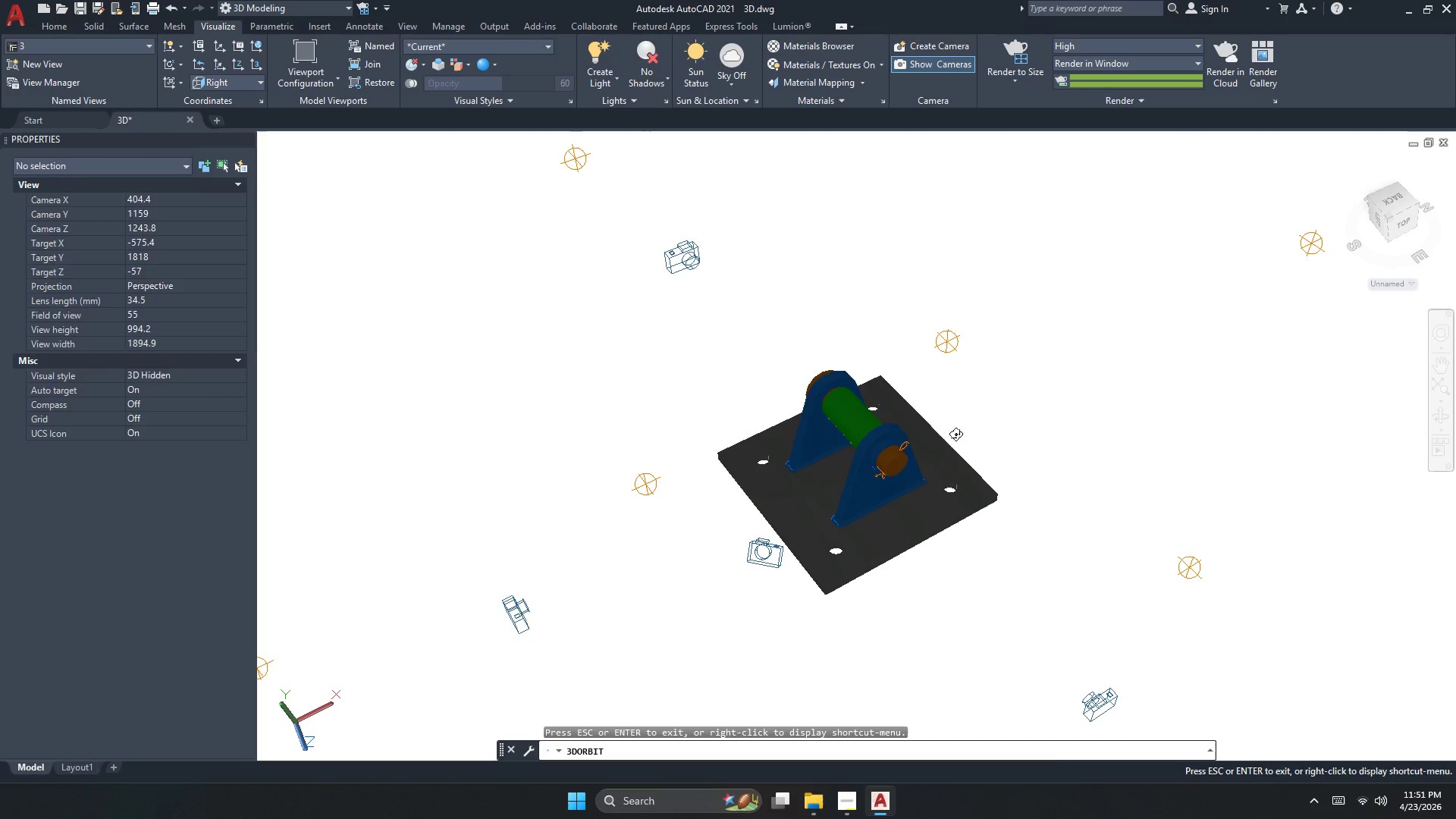 
left_click([964, 351])
 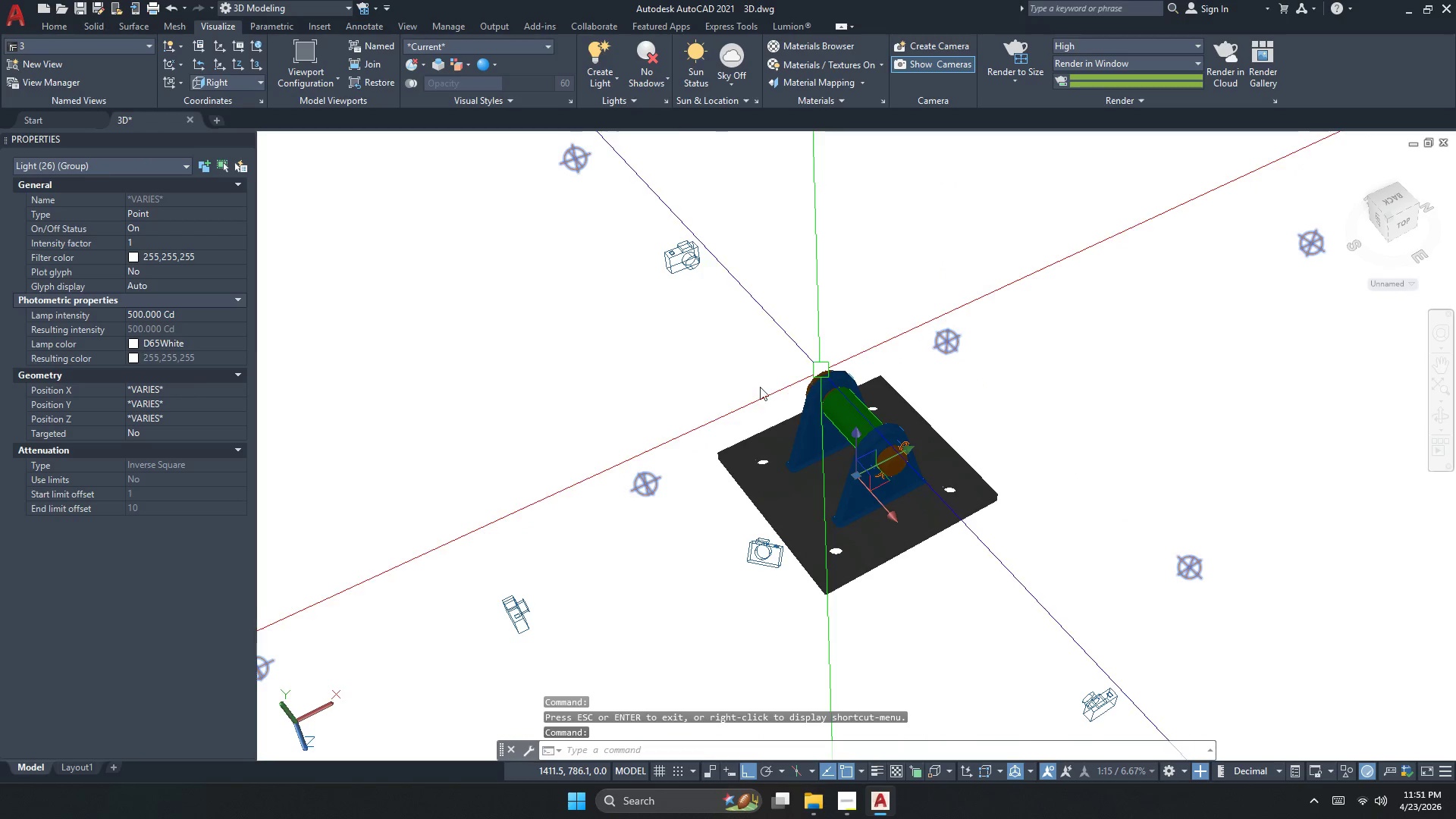 
key(E)
 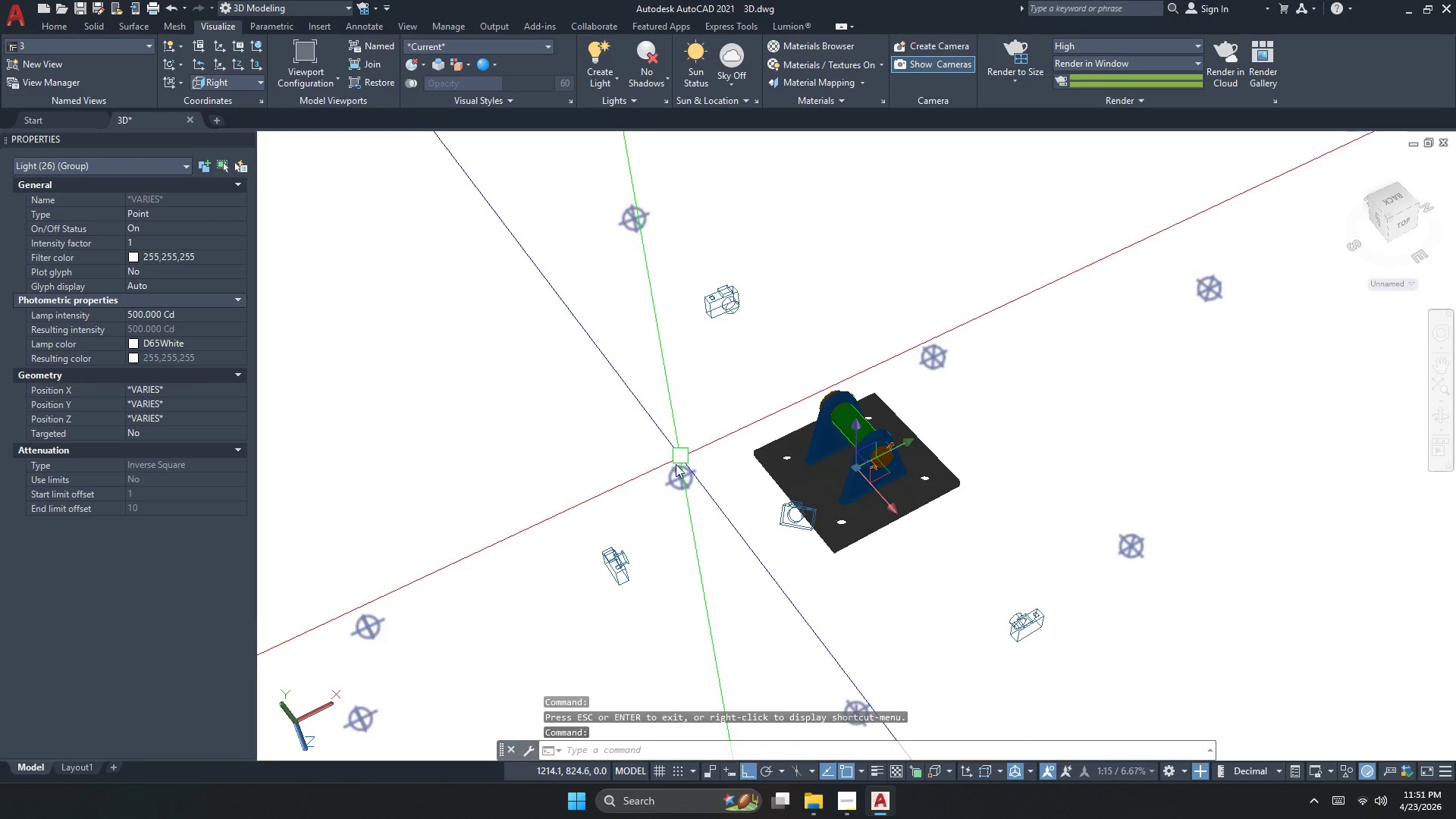 
key(Space)
 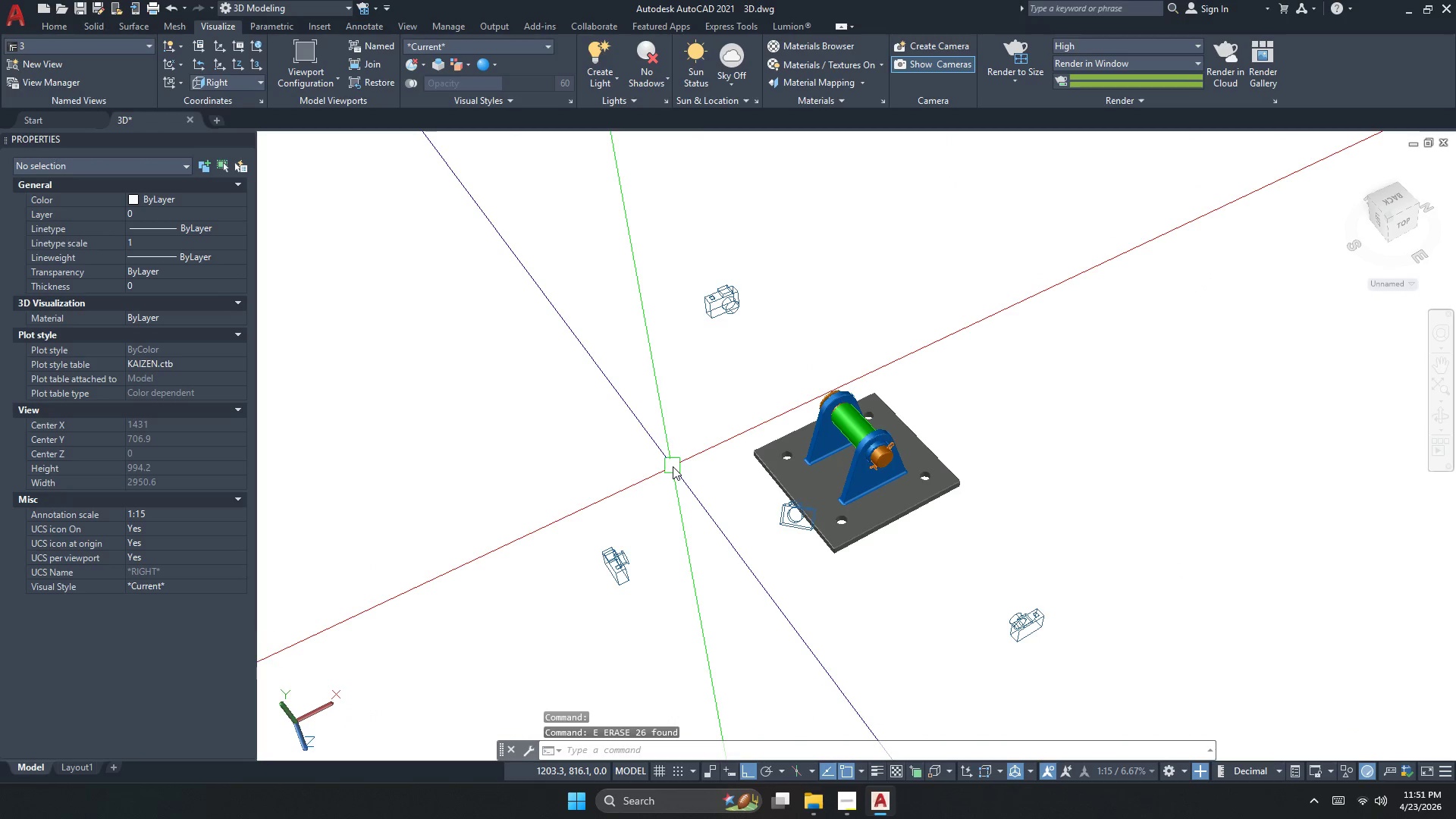 
scroll: coordinate [695, 412], scroll_direction: down, amount: 1.0
 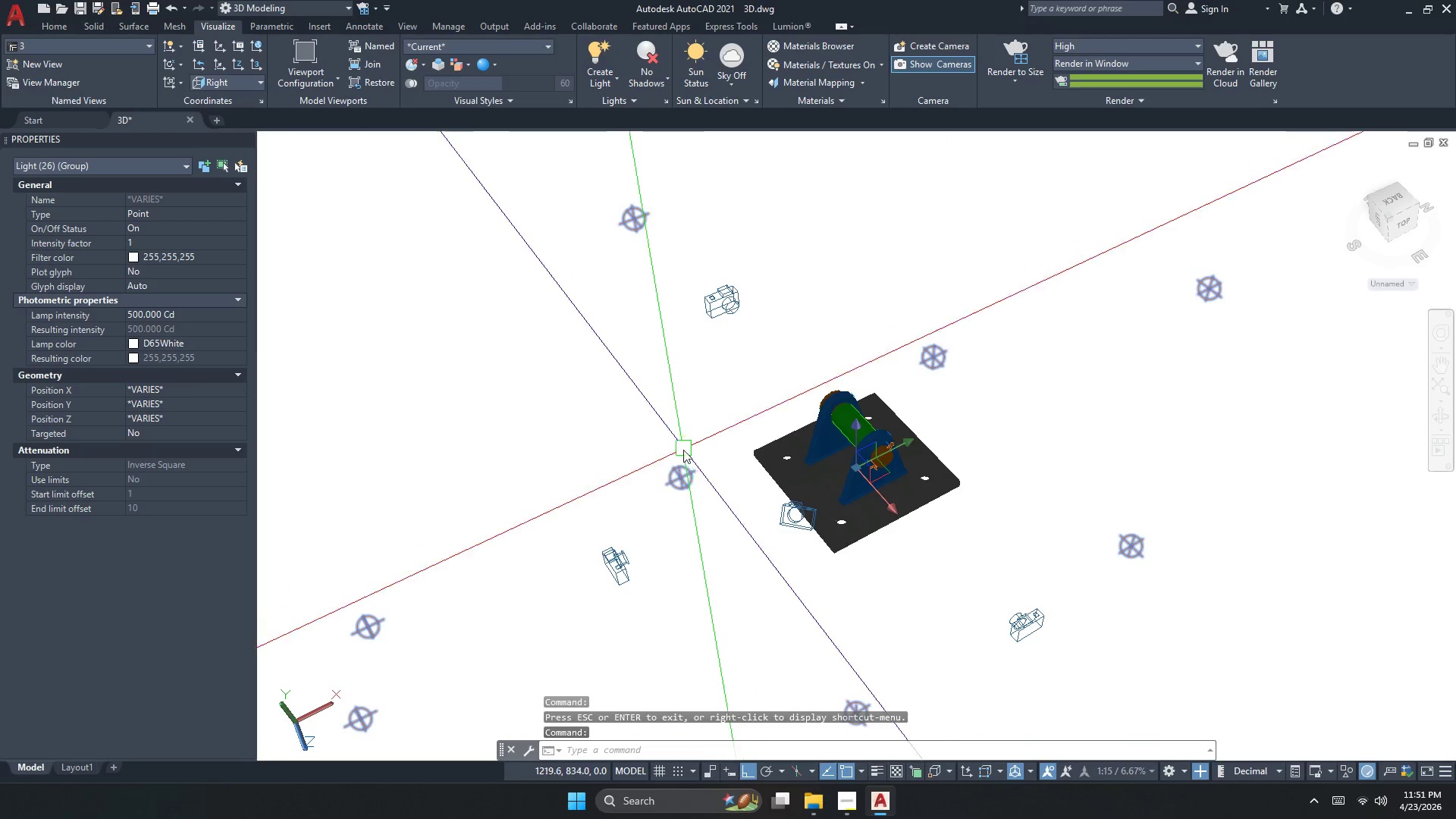 
key(Control+ControlLeft)
 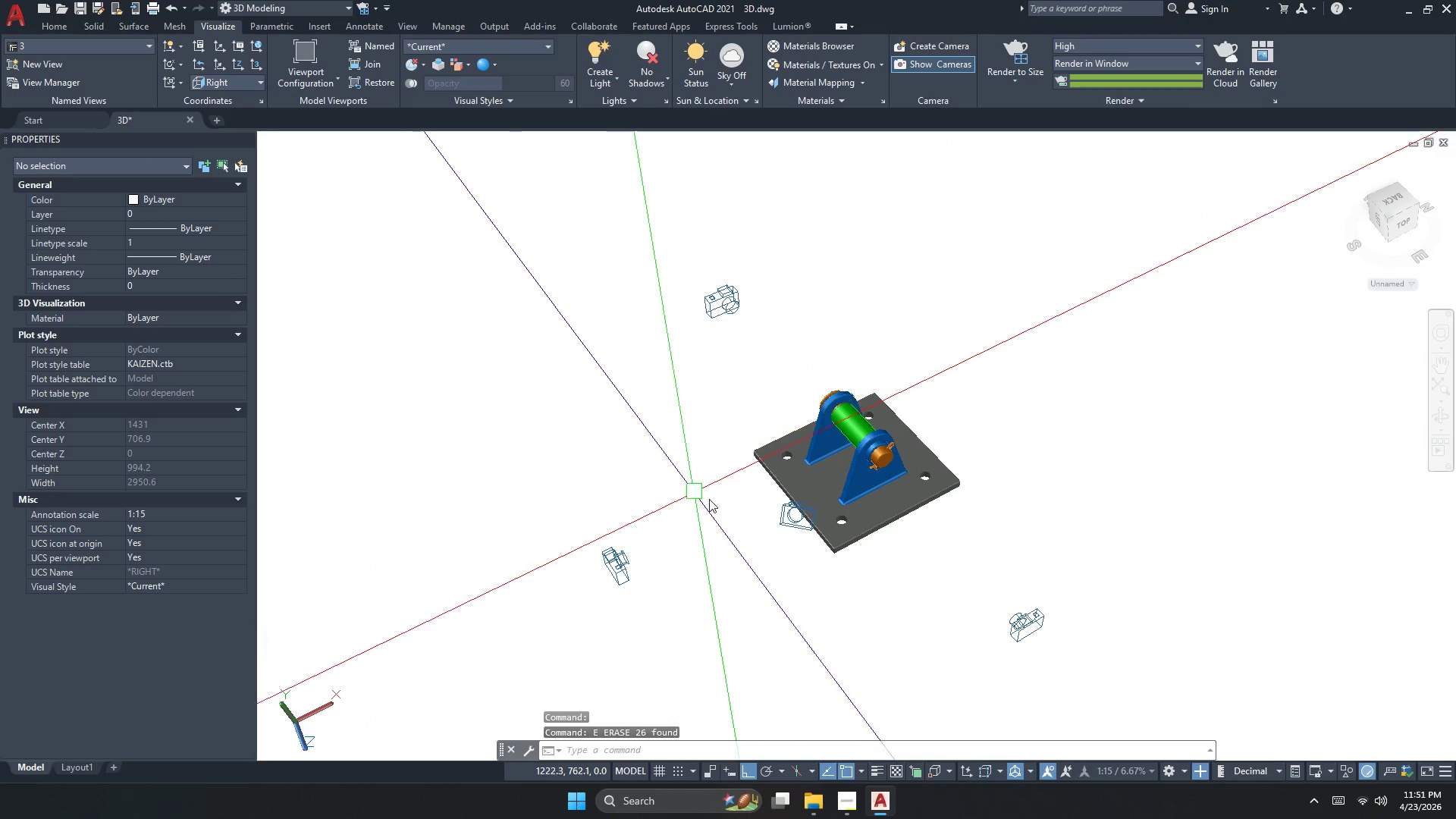 
key(Control+A)
 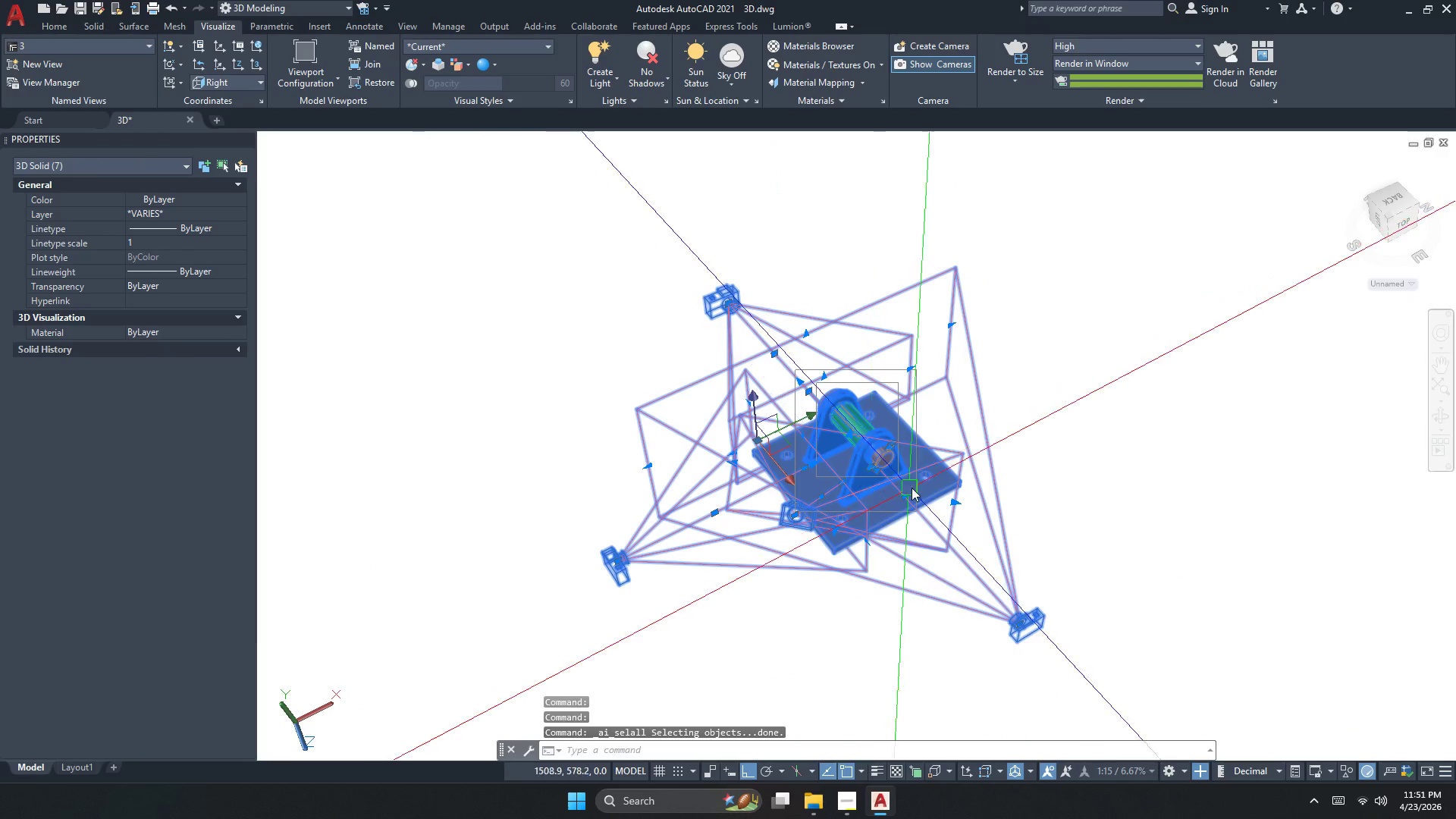 
hold_key(key=ShiftLeft, duration=1.34)
 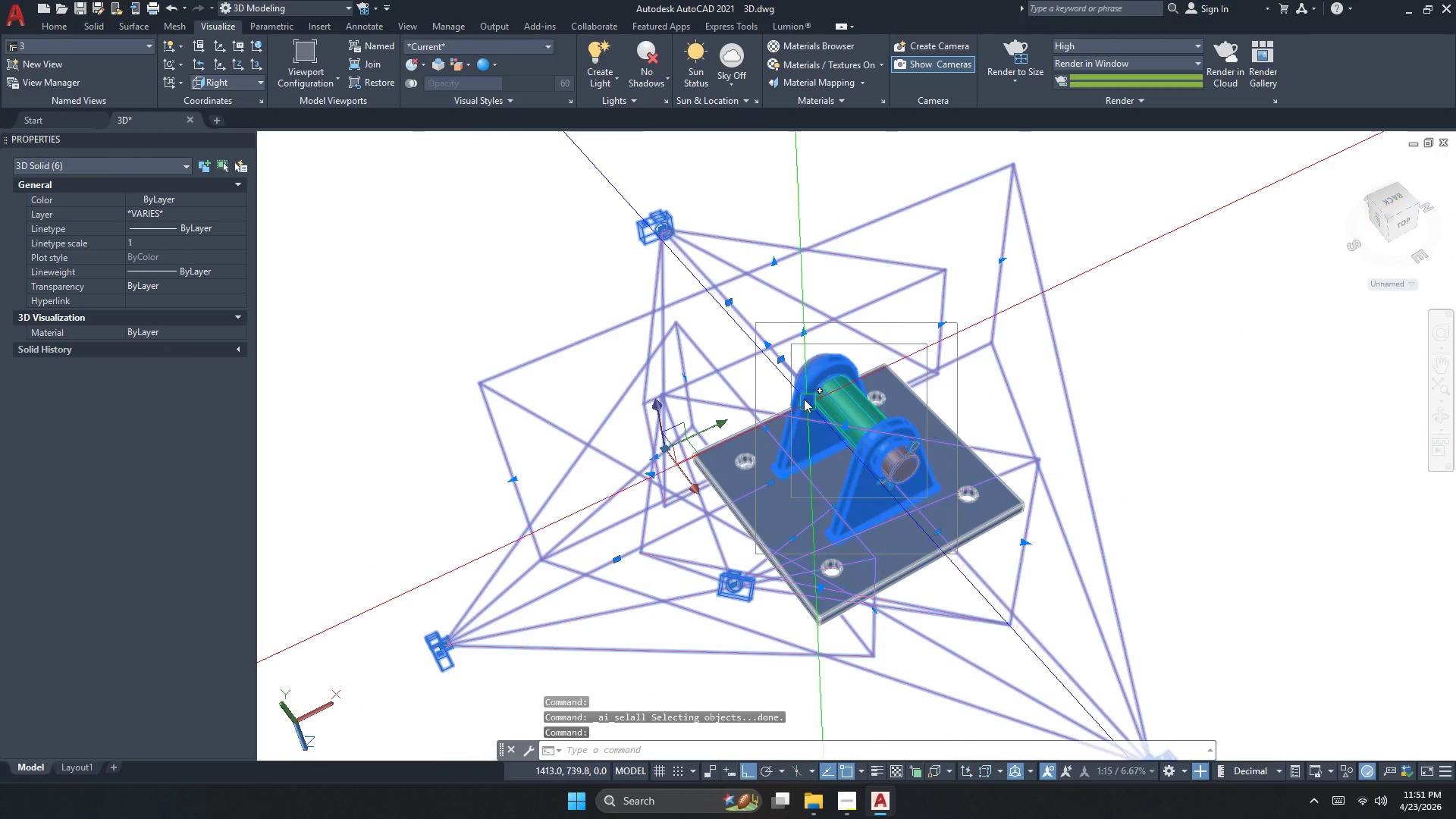 
scroll: coordinate [951, 486], scroll_direction: up, amount: 2.0
 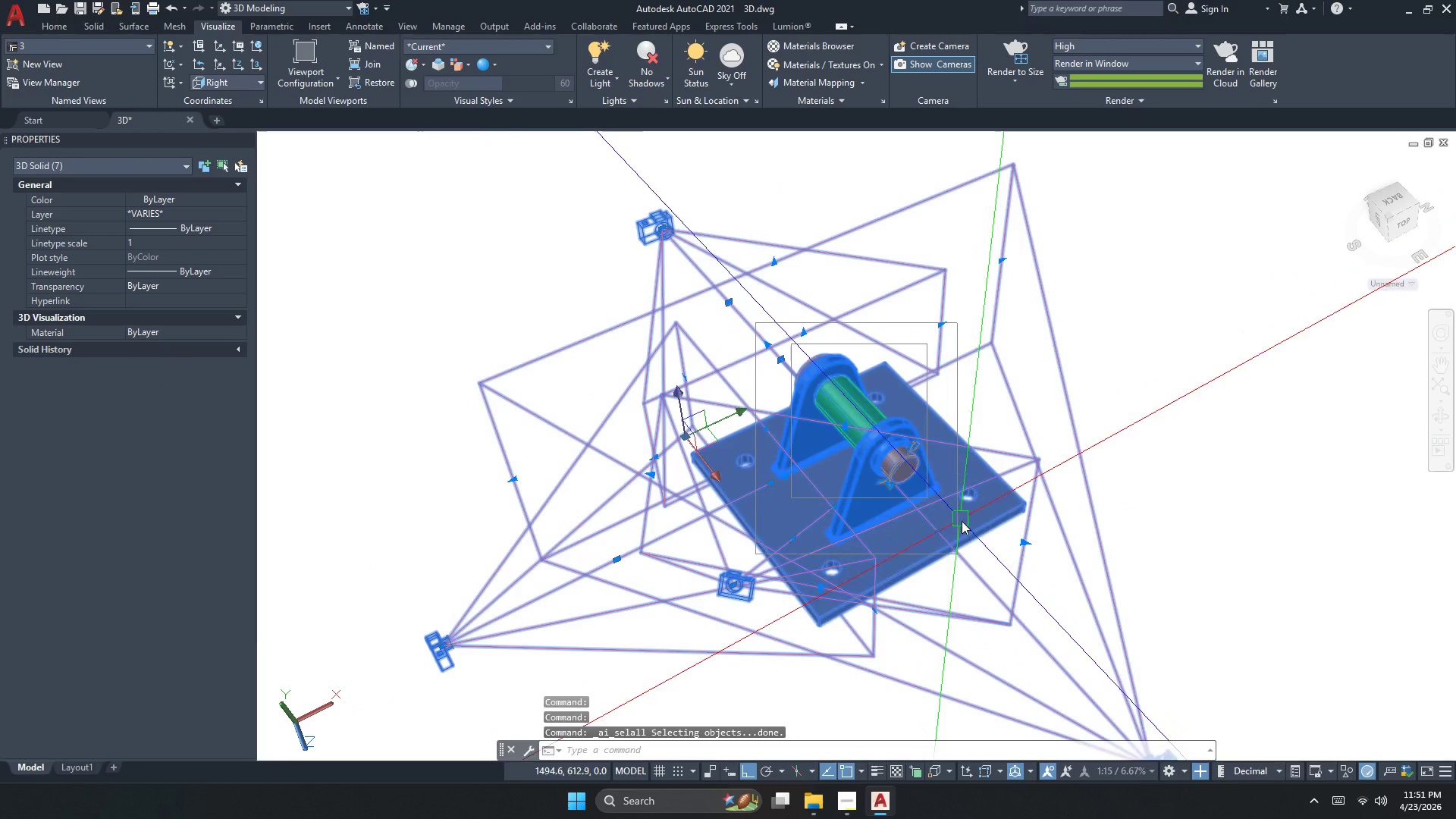 
left_click([994, 518])
 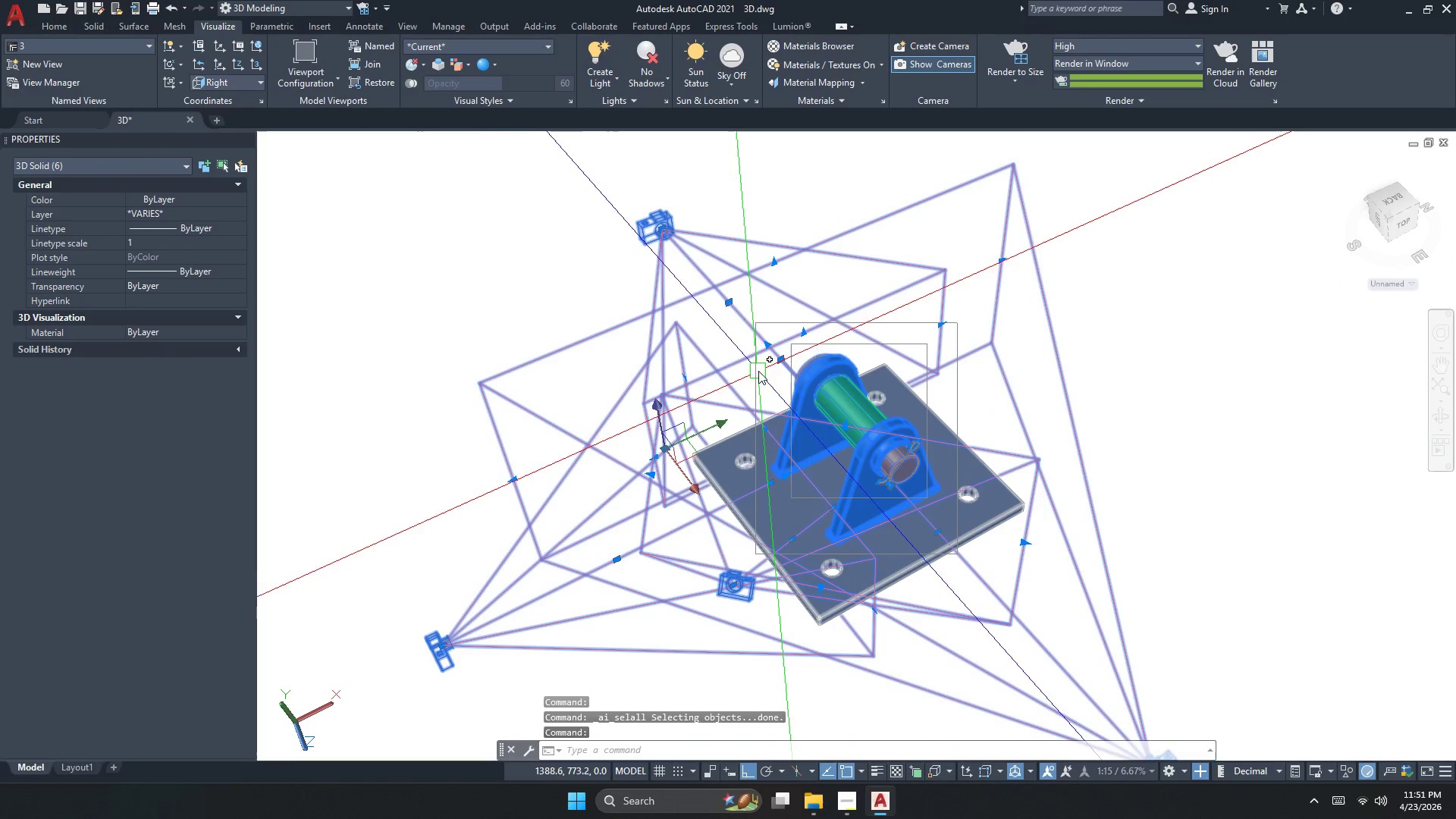 
key(Escape)
 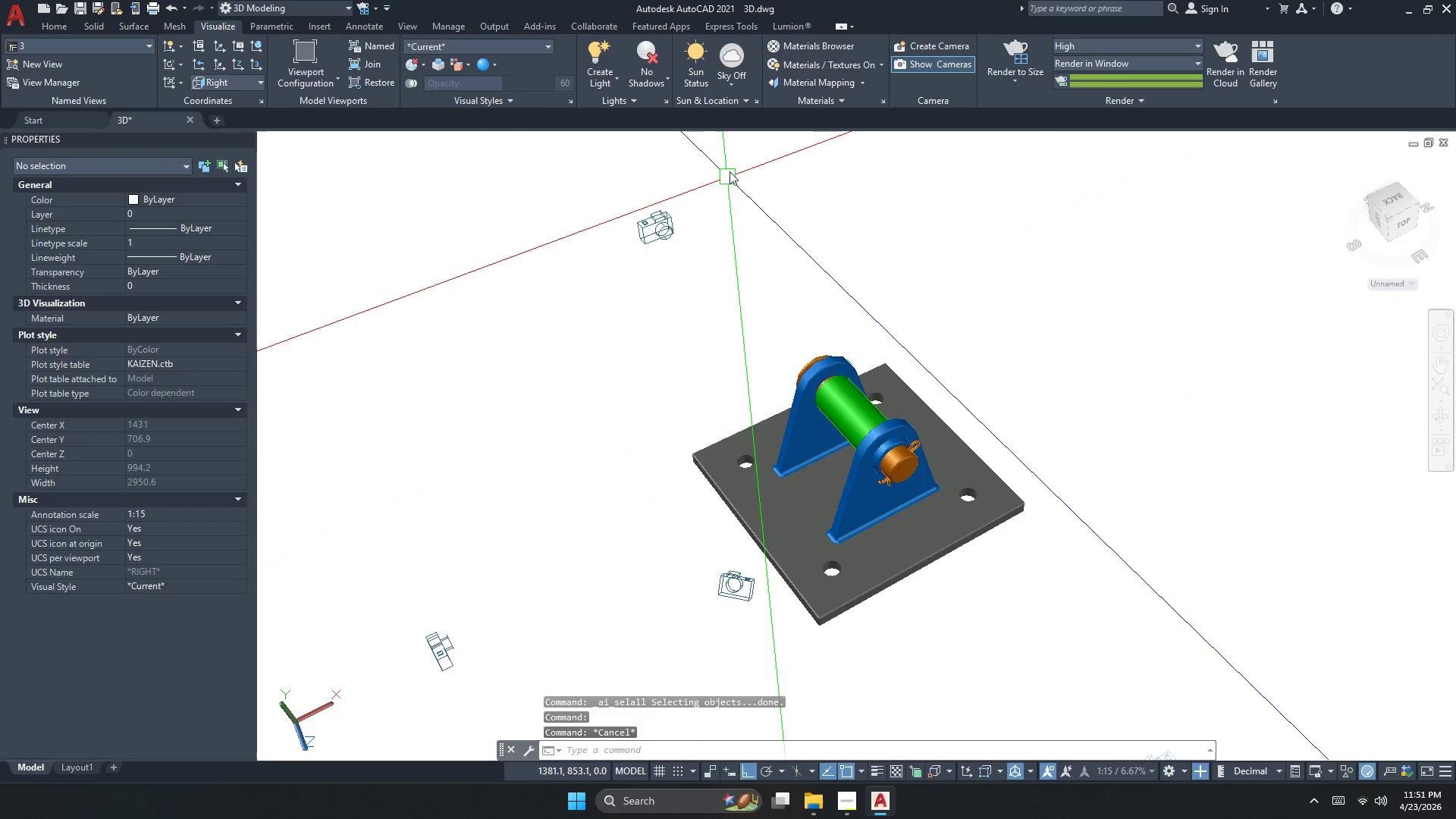 
left_click_drag(start_coordinate=[730, 167], to_coordinate=[683, 185])
 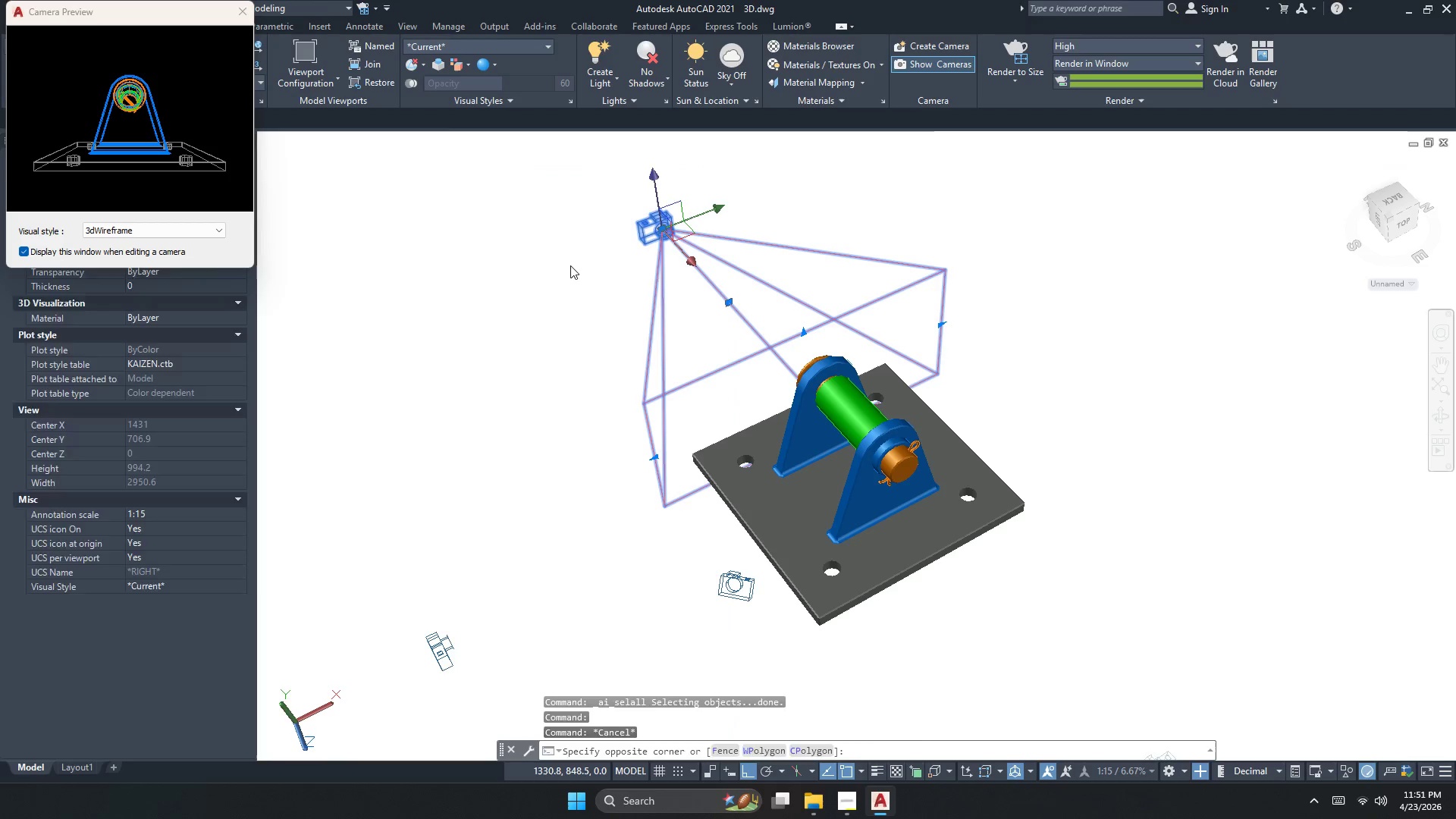 
key(E)
 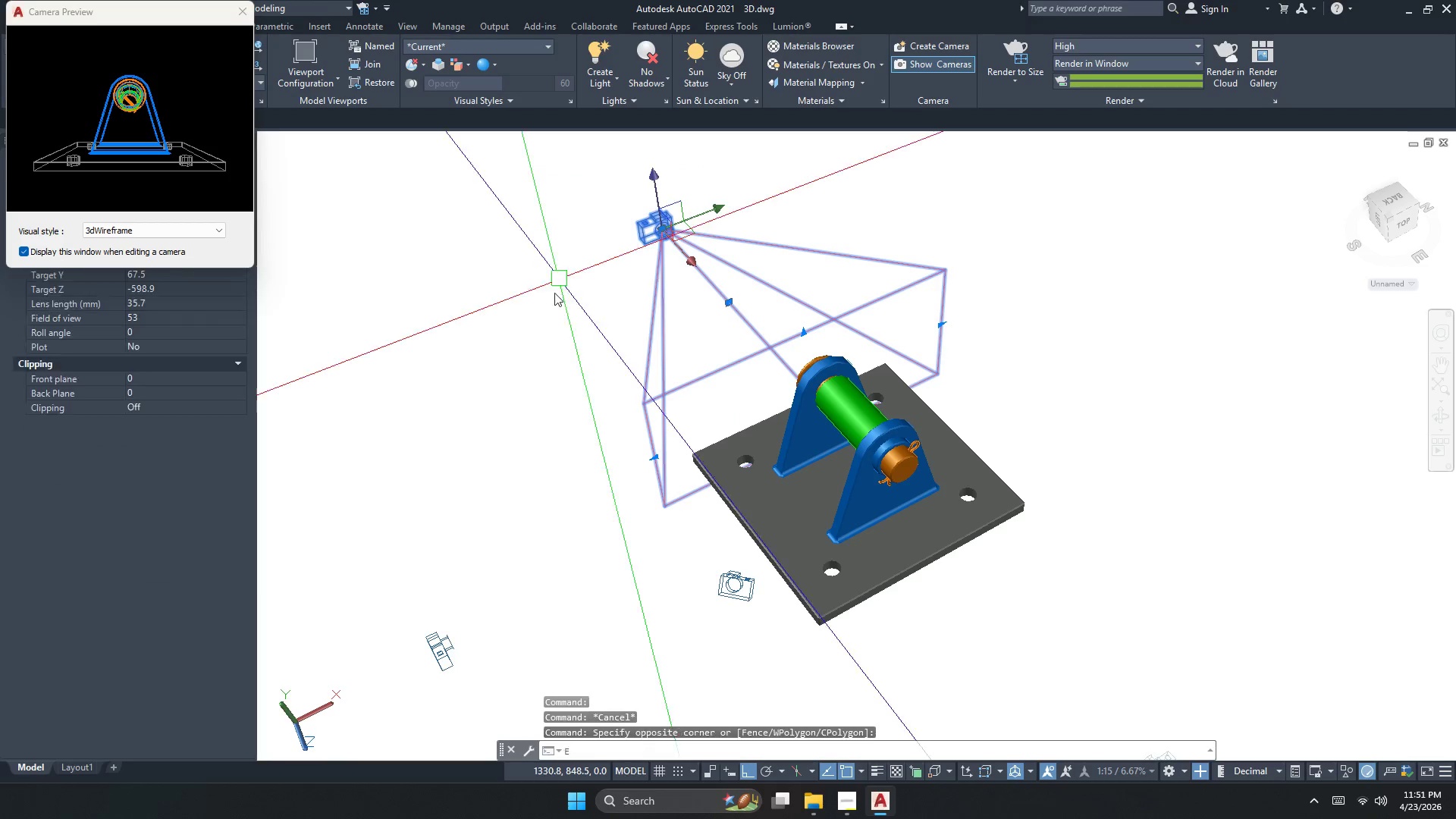 
key(Space)
 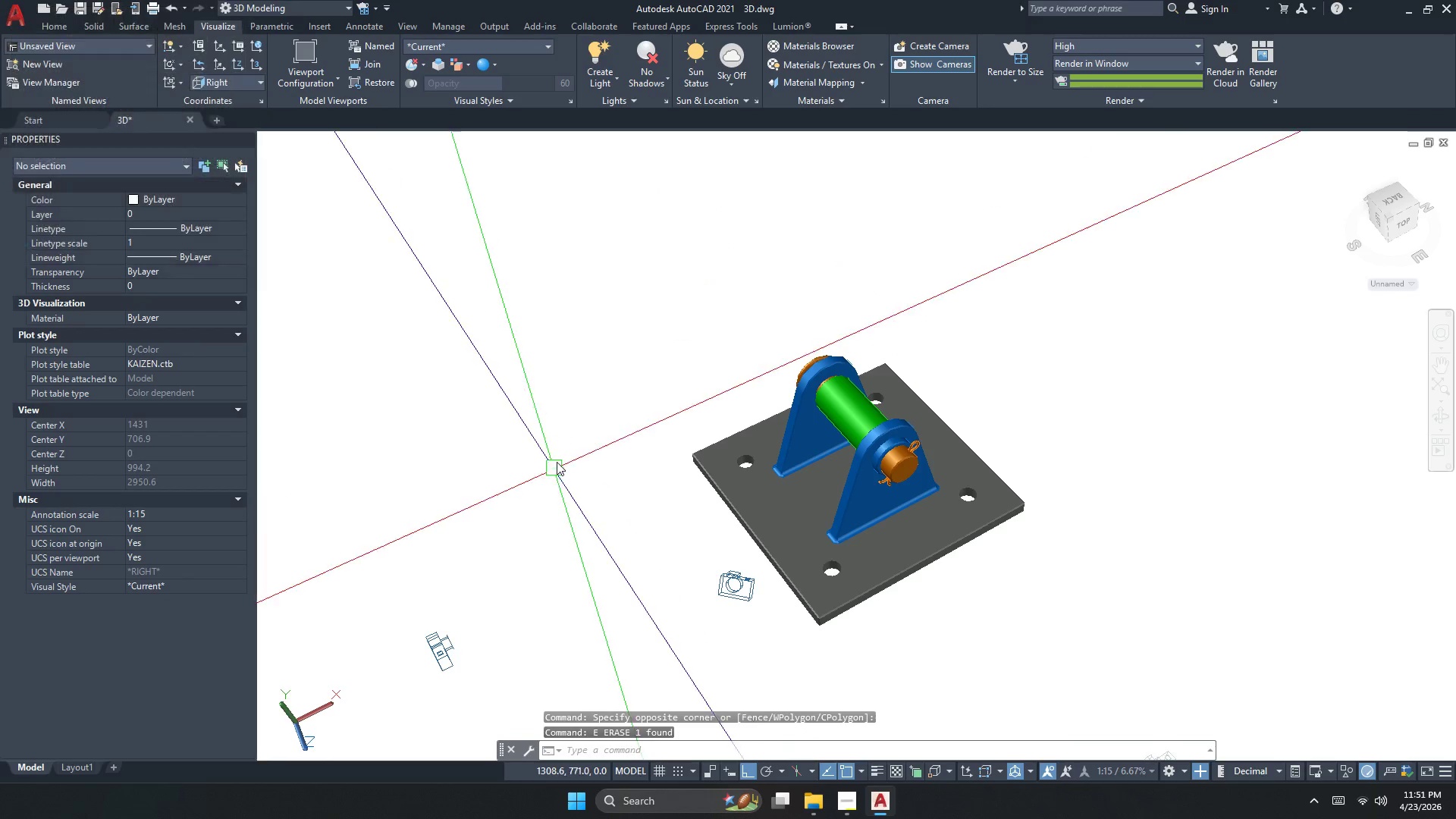 
left_click_drag(start_coordinate=[560, 457], to_coordinate=[513, 532])
 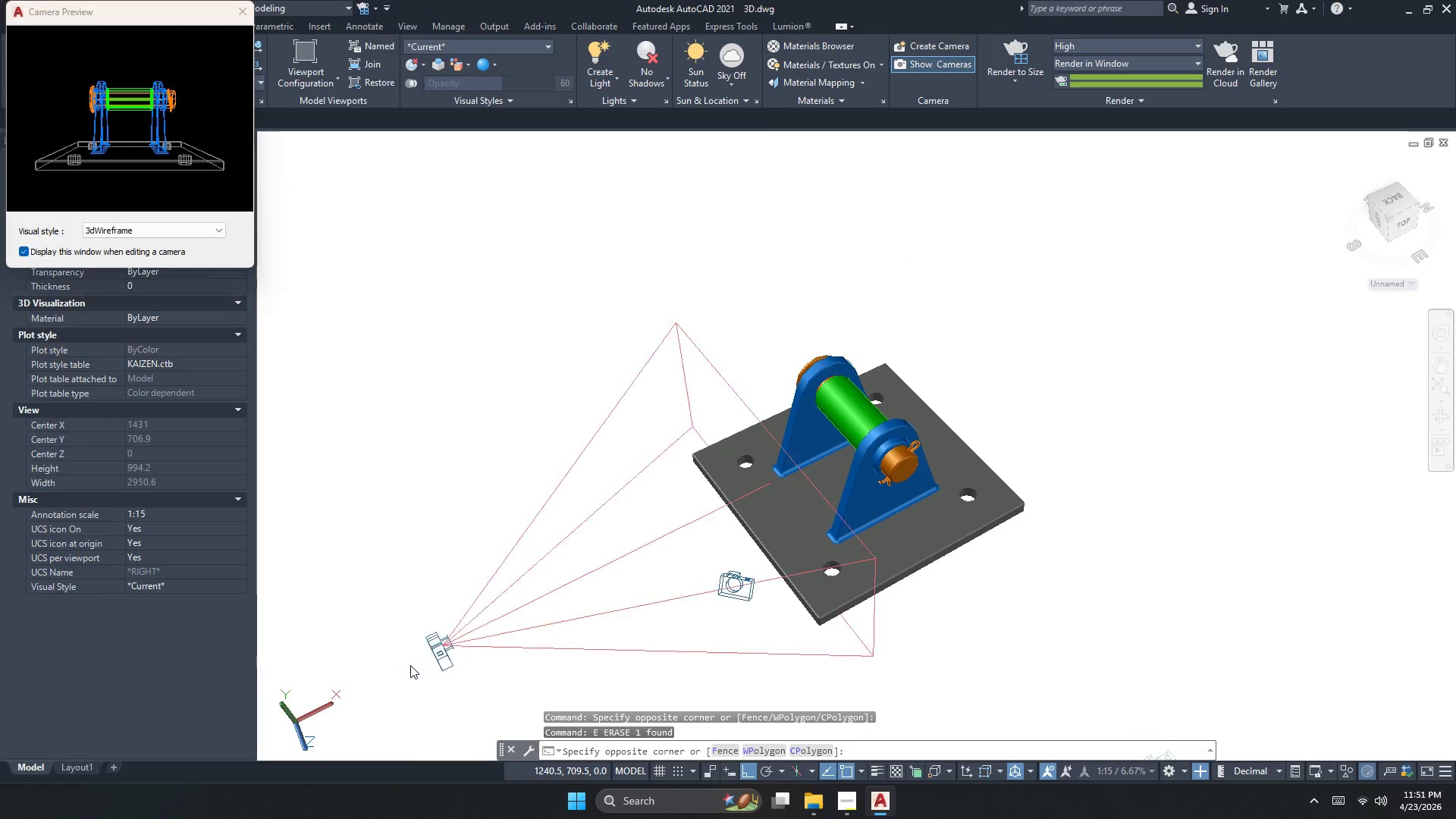 
key(Space)
 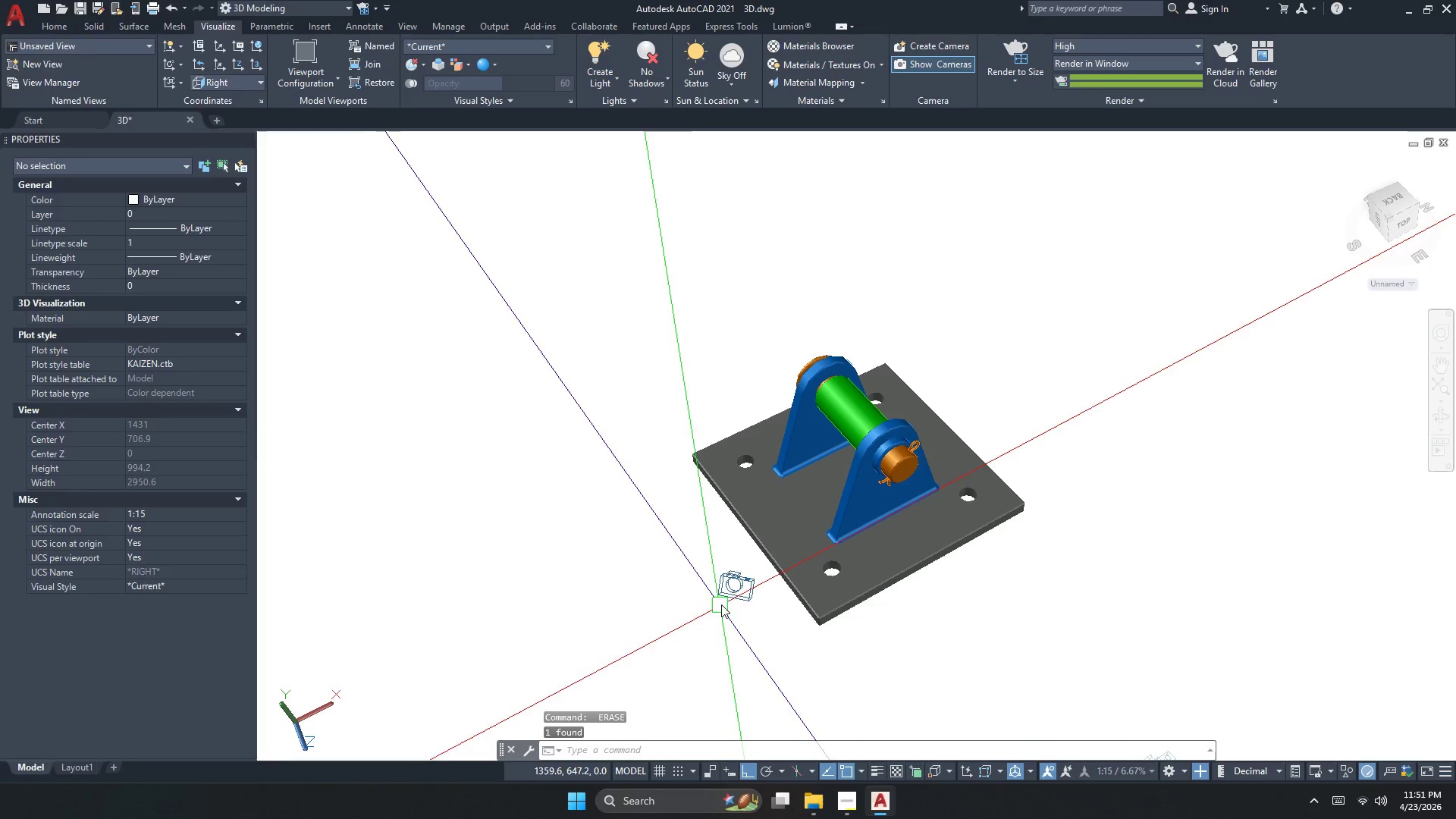 
key(Space)
 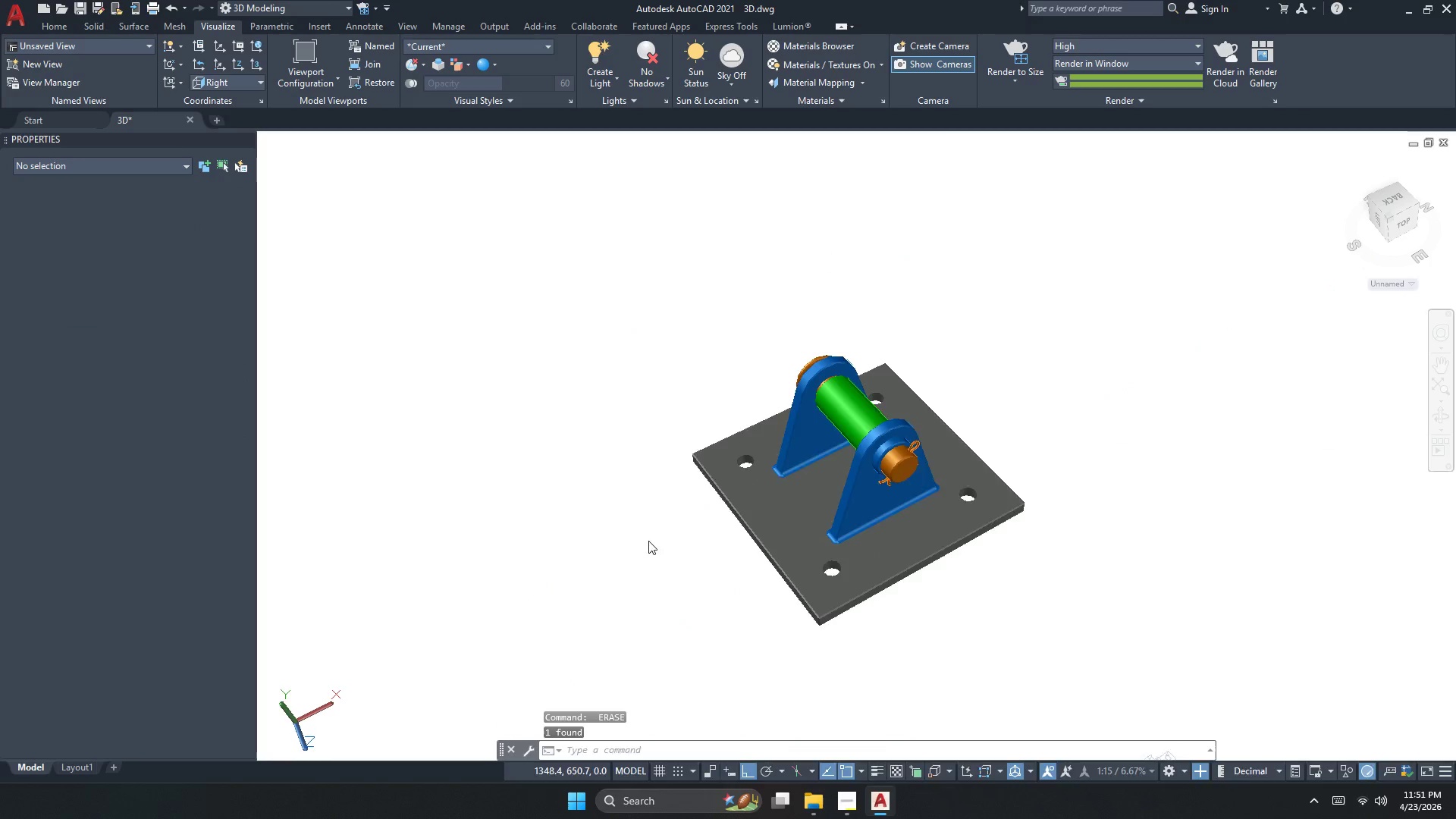 
left_click_drag(start_coordinate=[1009, 600], to_coordinate=[988, 575])
 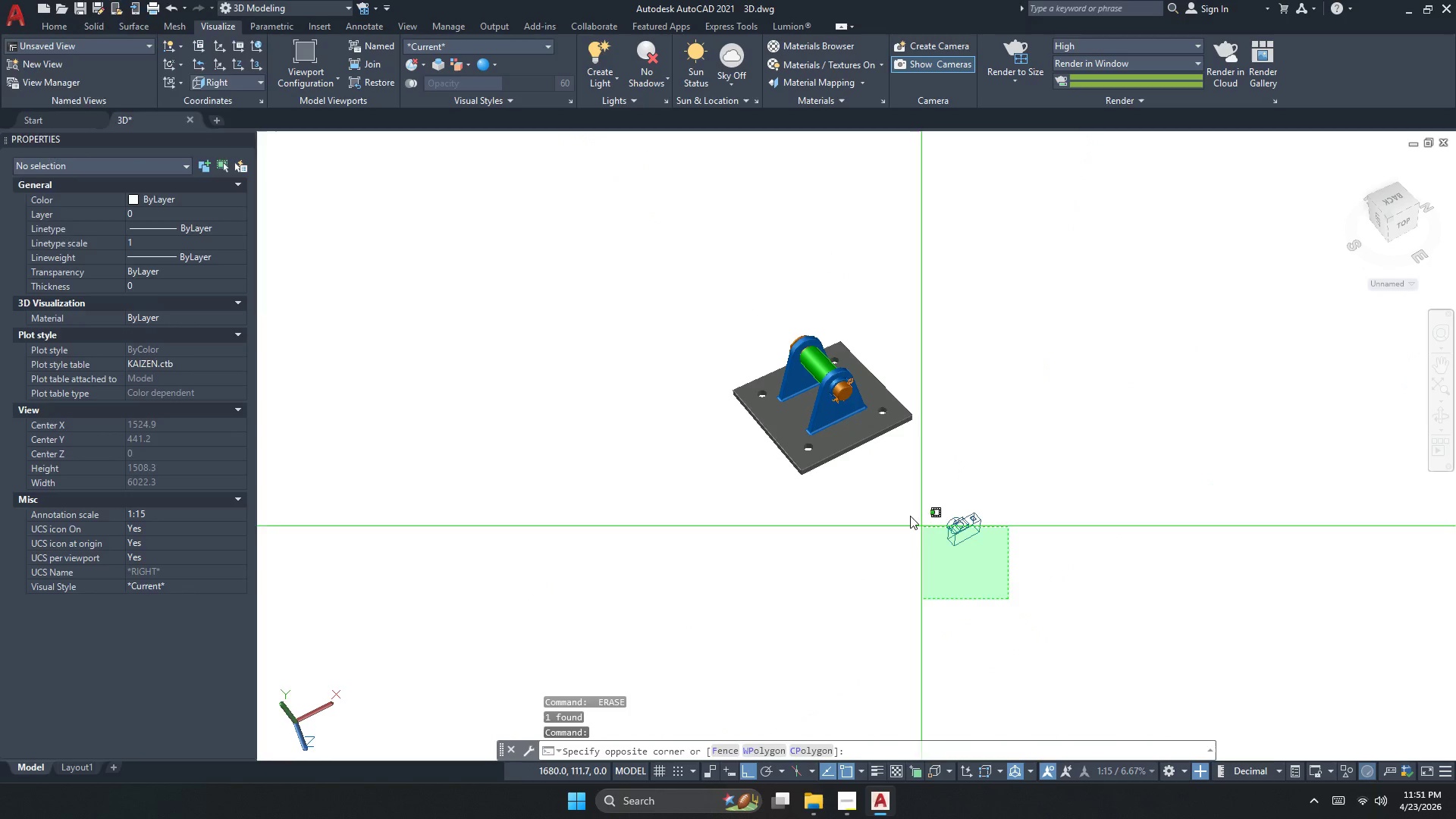 
scroll: coordinate [571, 382], scroll_direction: down, amount: 2.0
 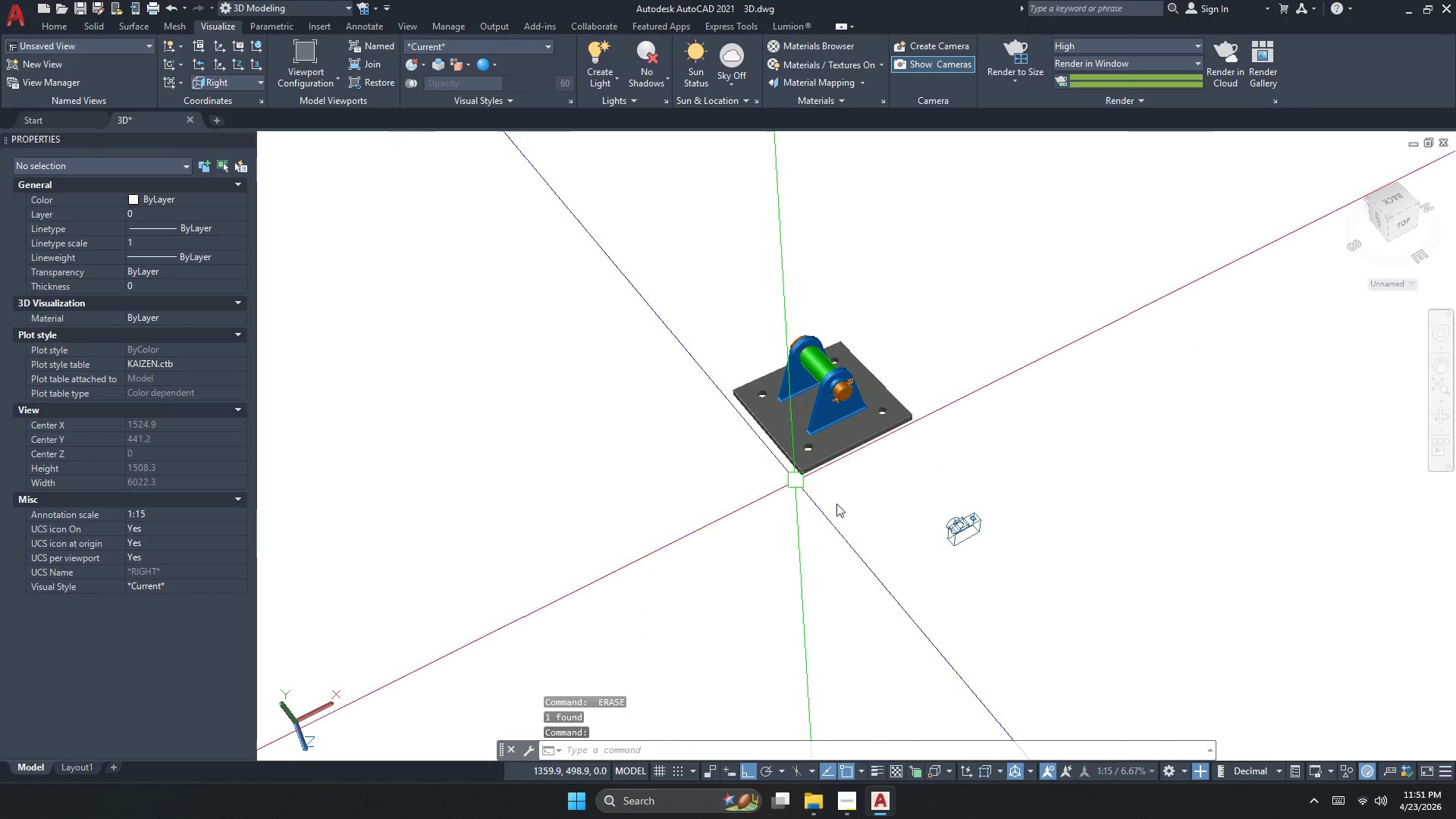 
double_click([905, 511])
 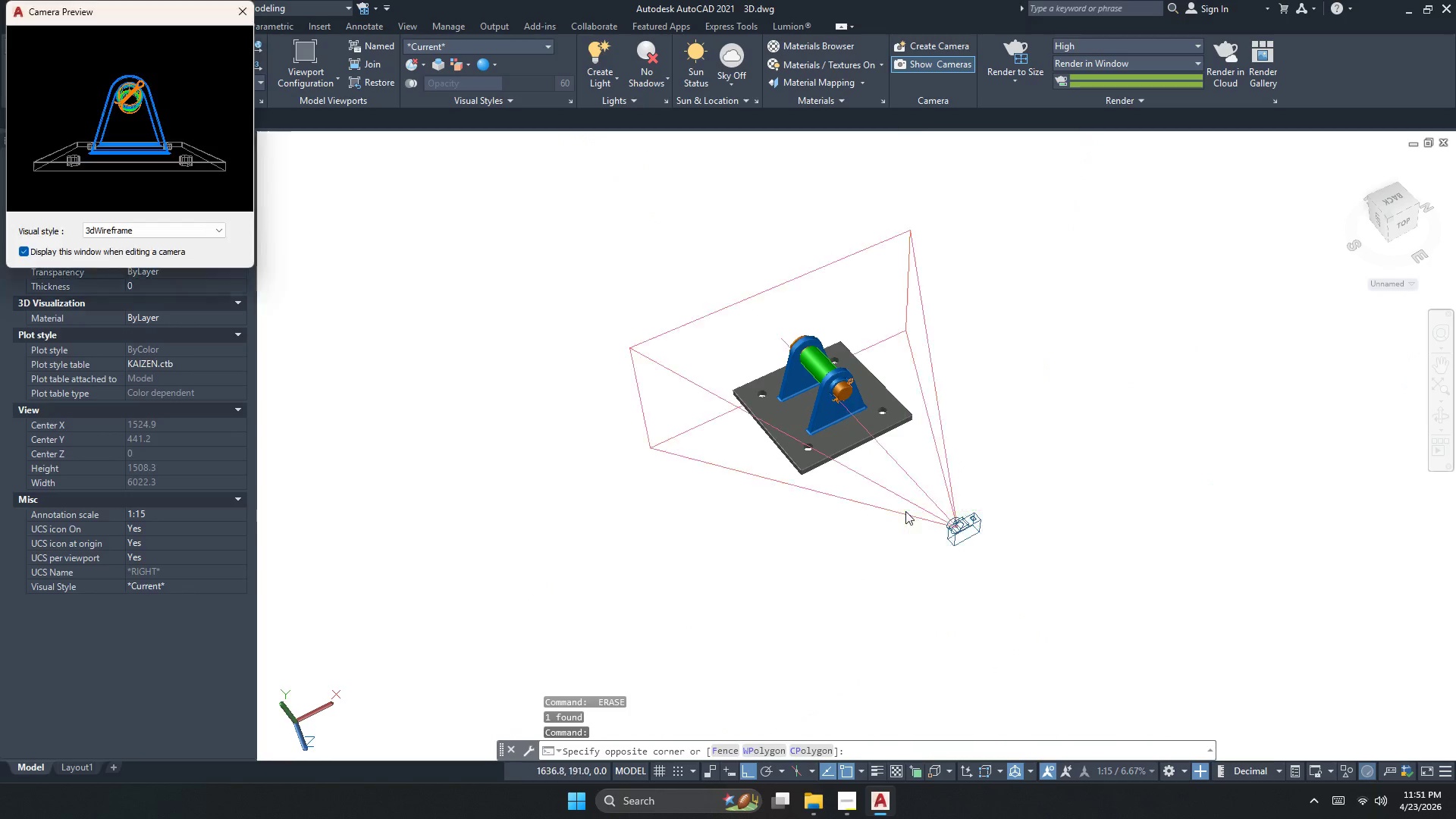 
key(Space)
 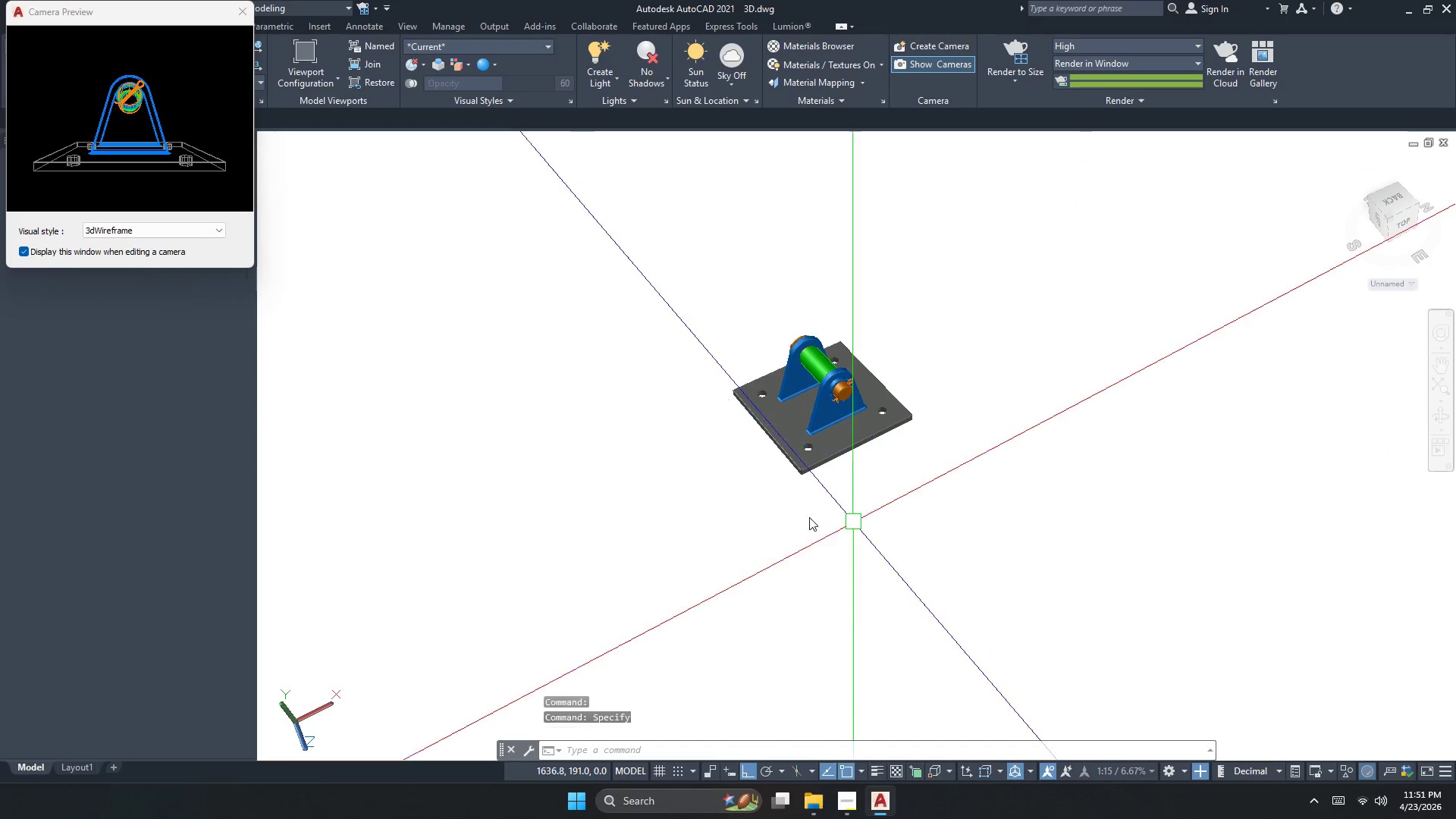 
double_click([802, 517])
 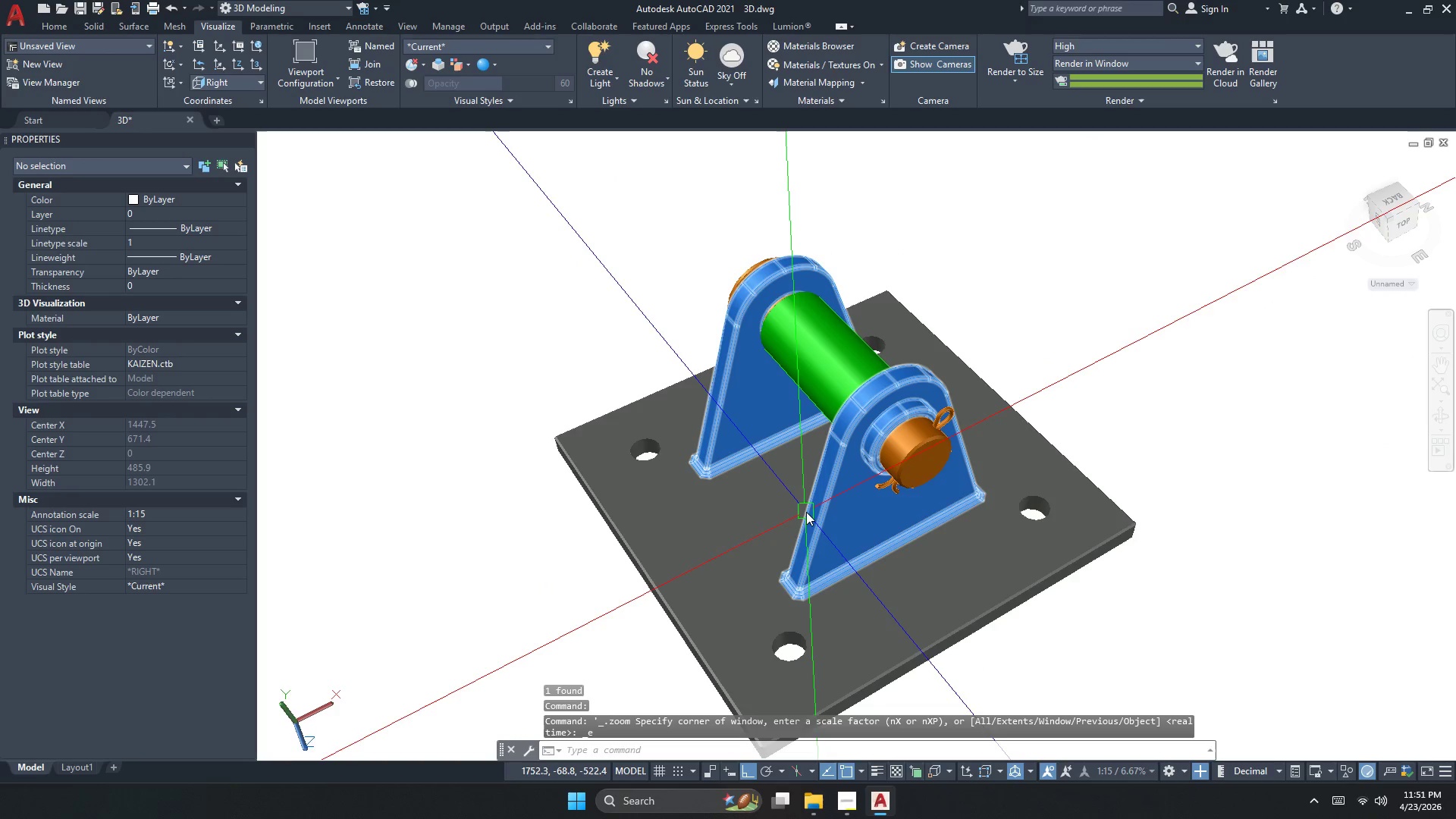 
scroll: coordinate [804, 517], scroll_direction: down, amount: 2.0
 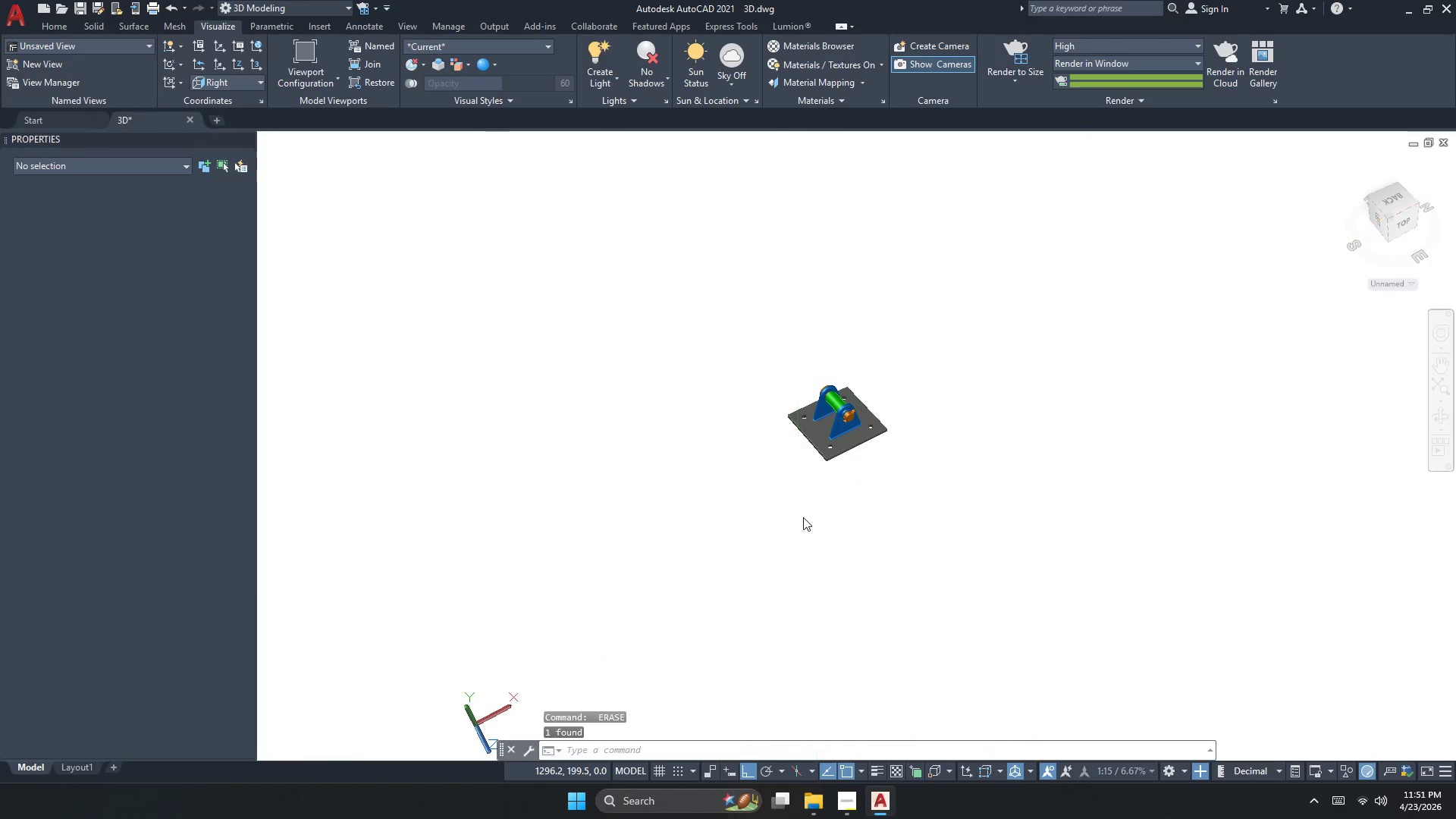 
key(Escape)
 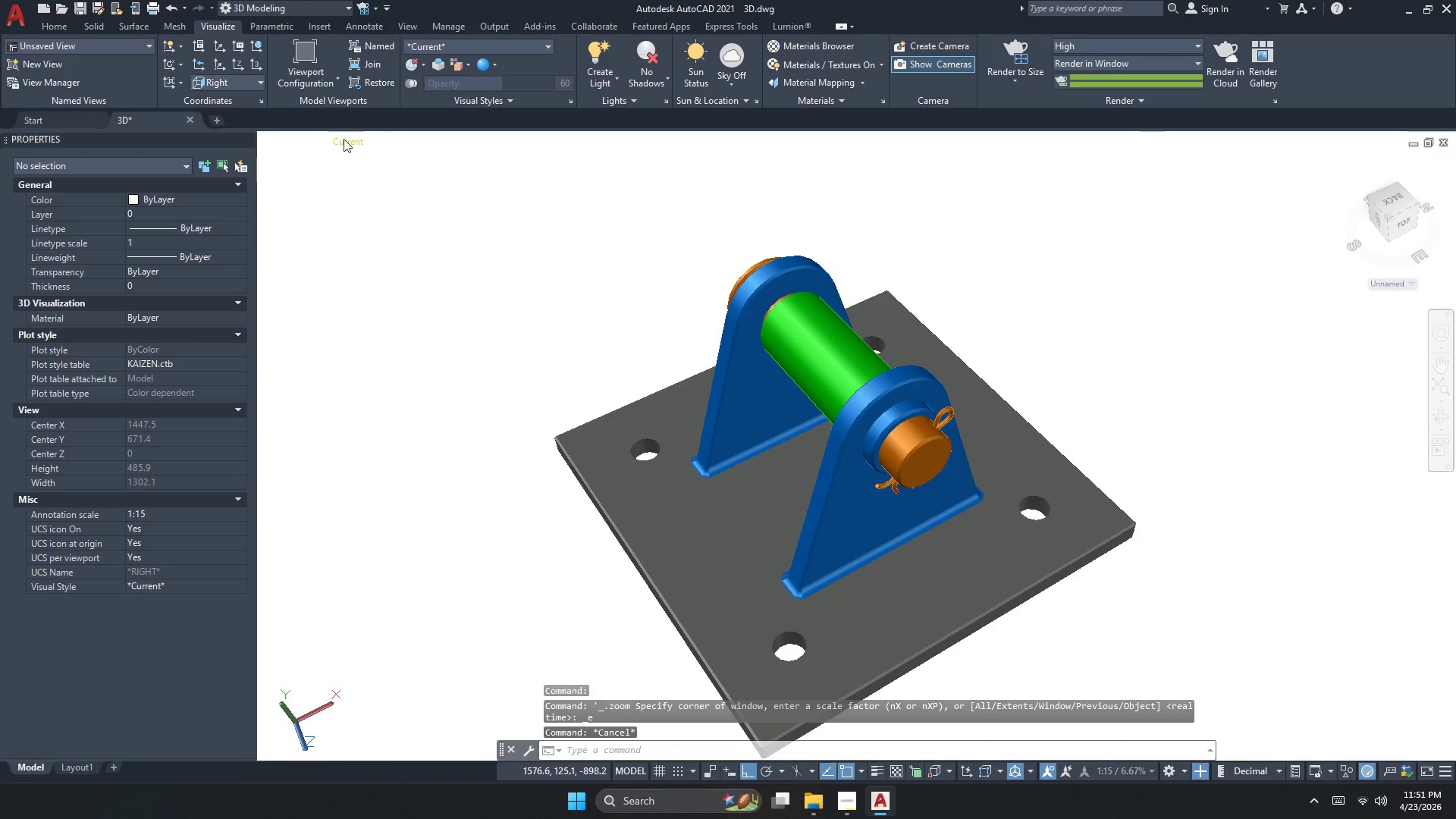 
left_click([308, 144])
 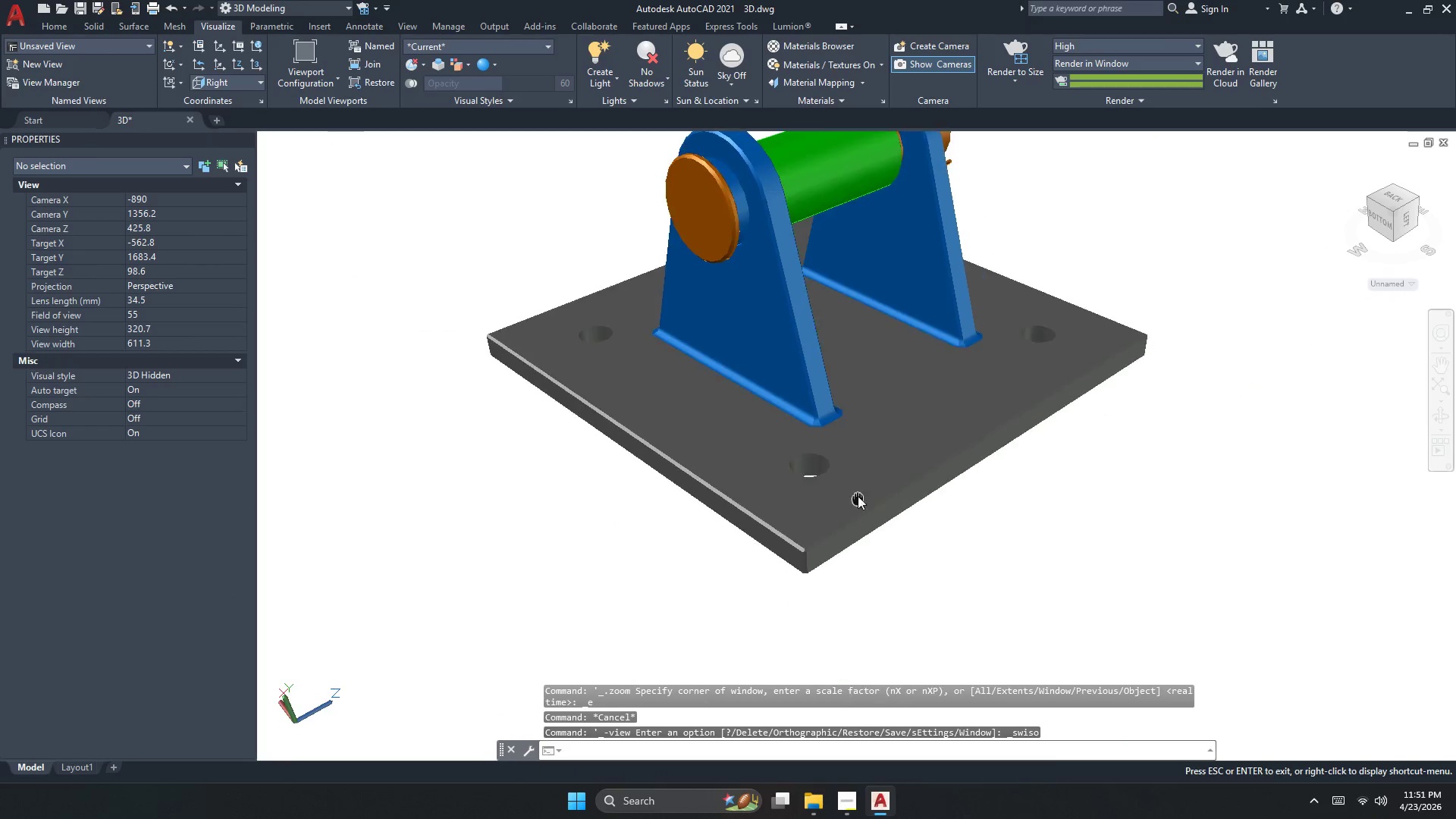 
key(Escape)
 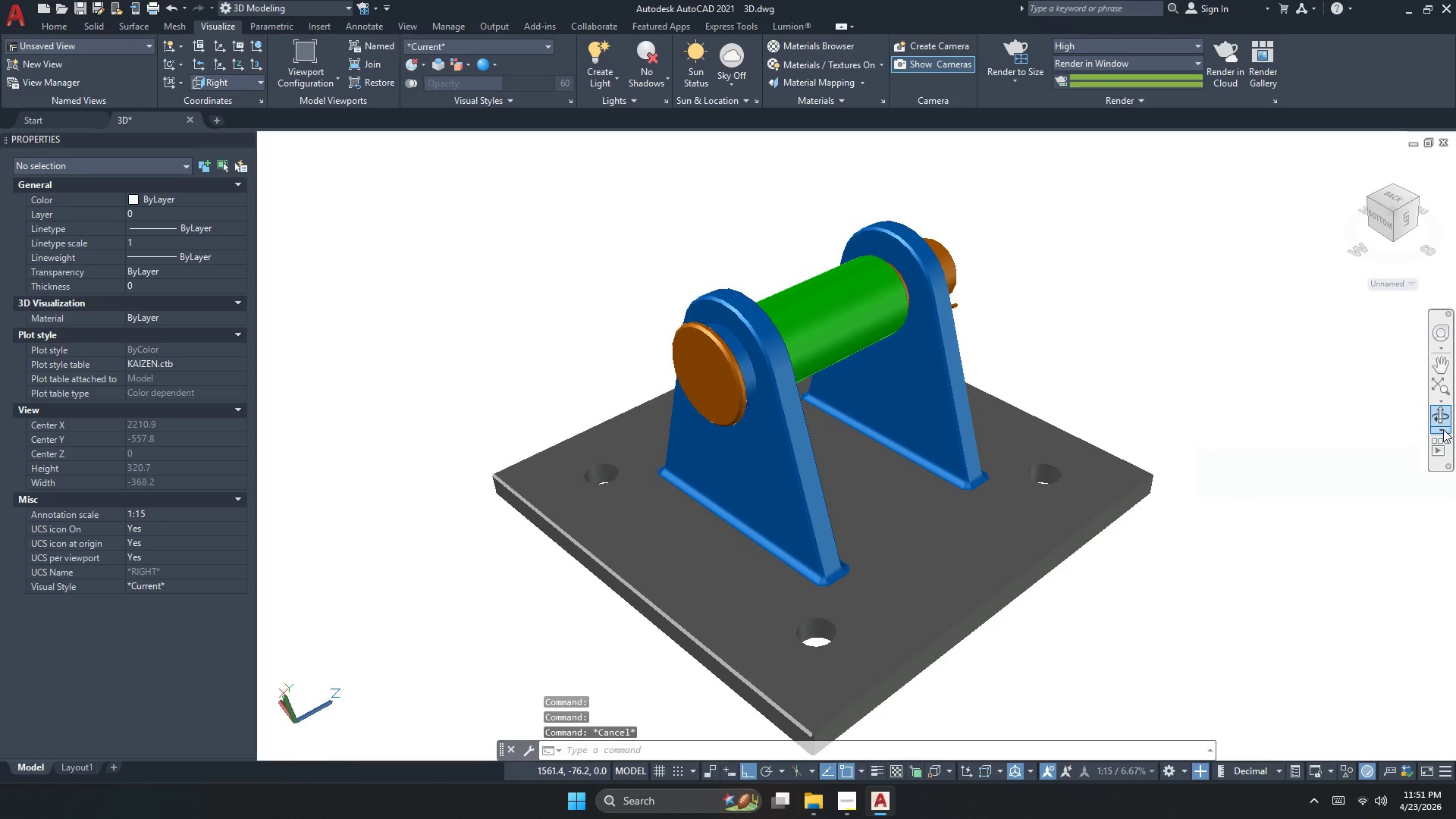 
left_click([1436, 417])
 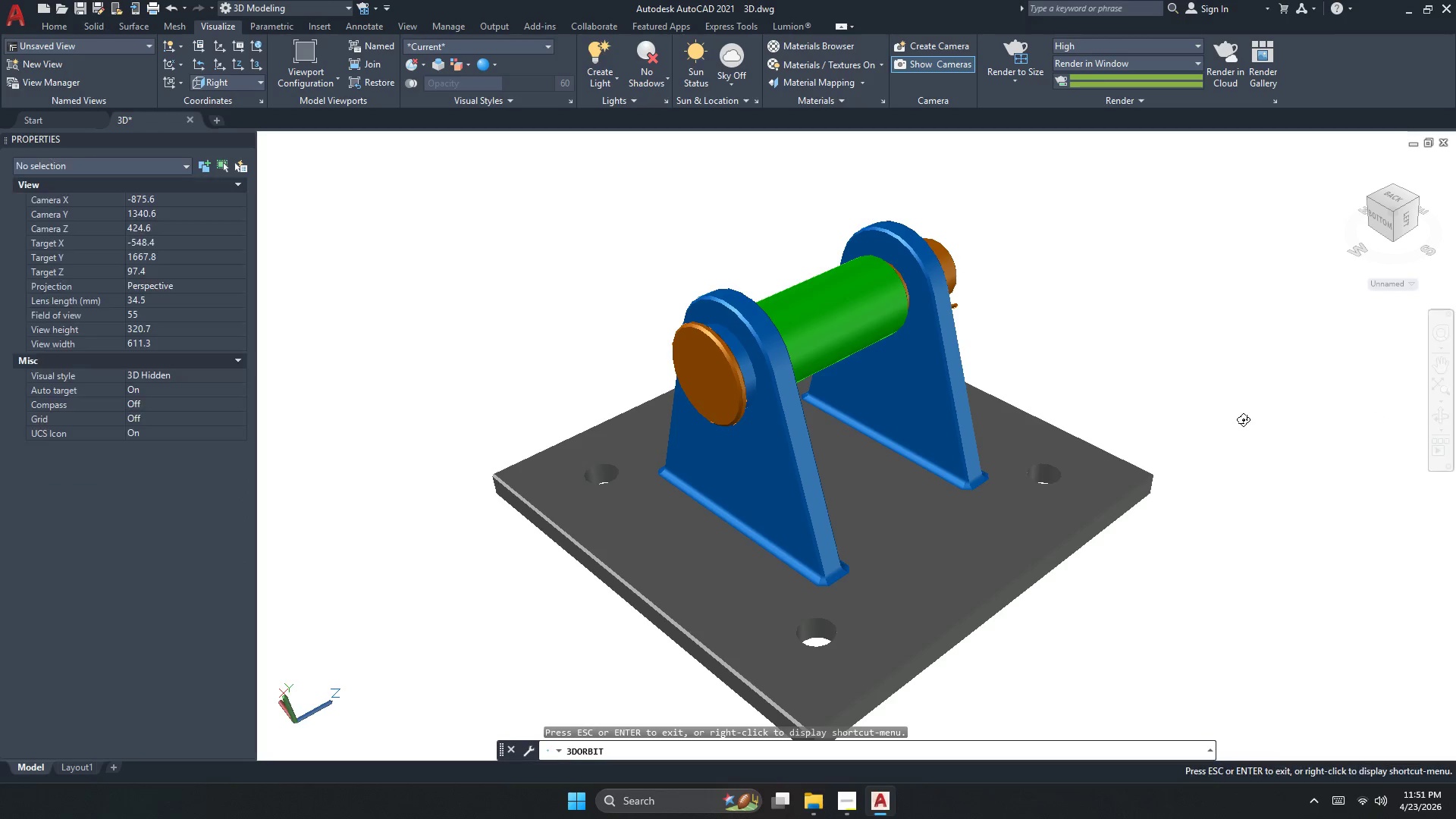 
left_click_drag(start_coordinate=[1084, 396], to_coordinate=[805, 353])
 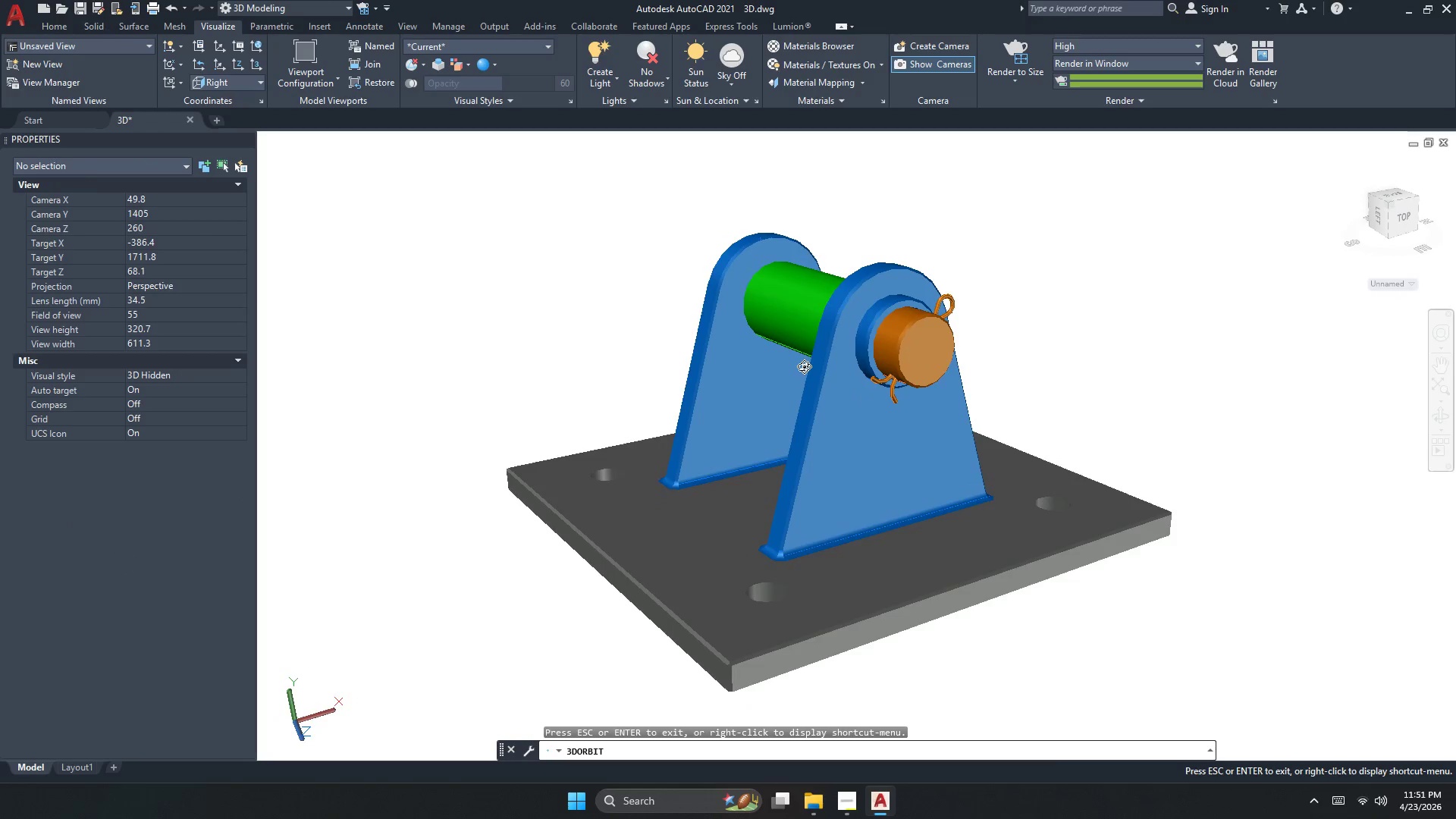 
key(Escape)
type( PPE)
key(Backspace)
key(Backspace)
key(Backspace)
key(Backspace)
key(Escape)
key(Escape)
type(PERS )
 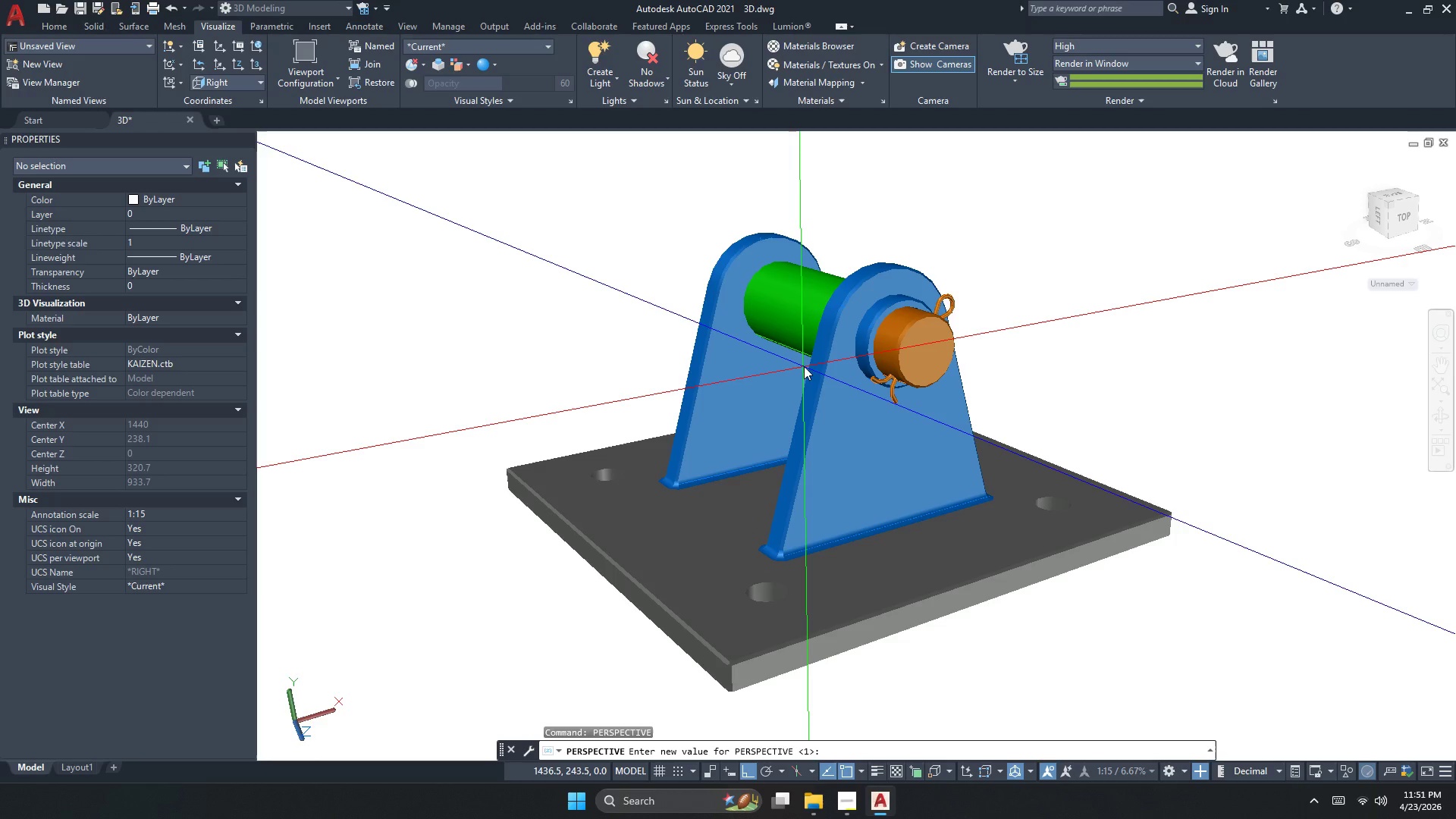 
key(Space)
 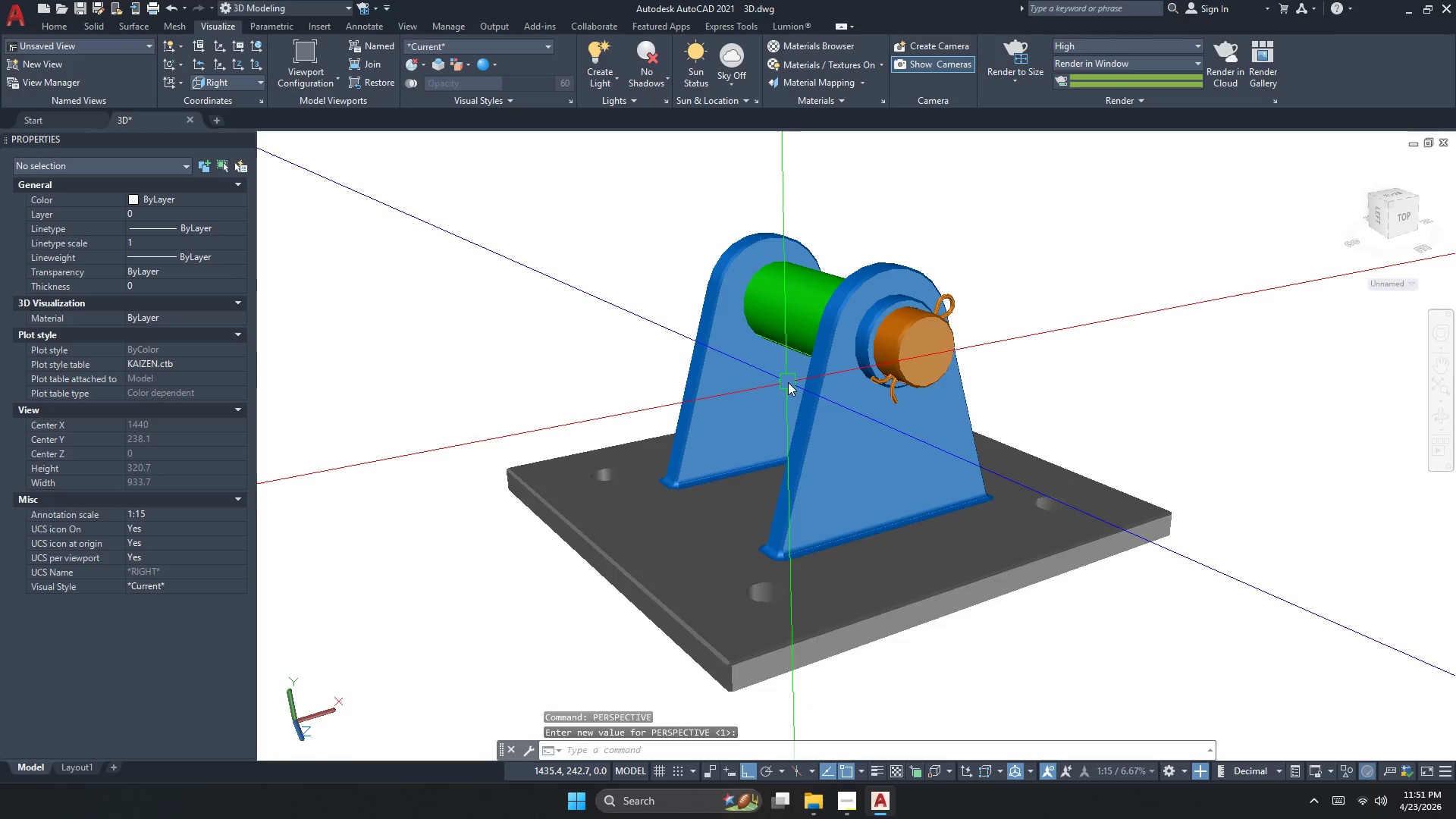 
key(Escape)
 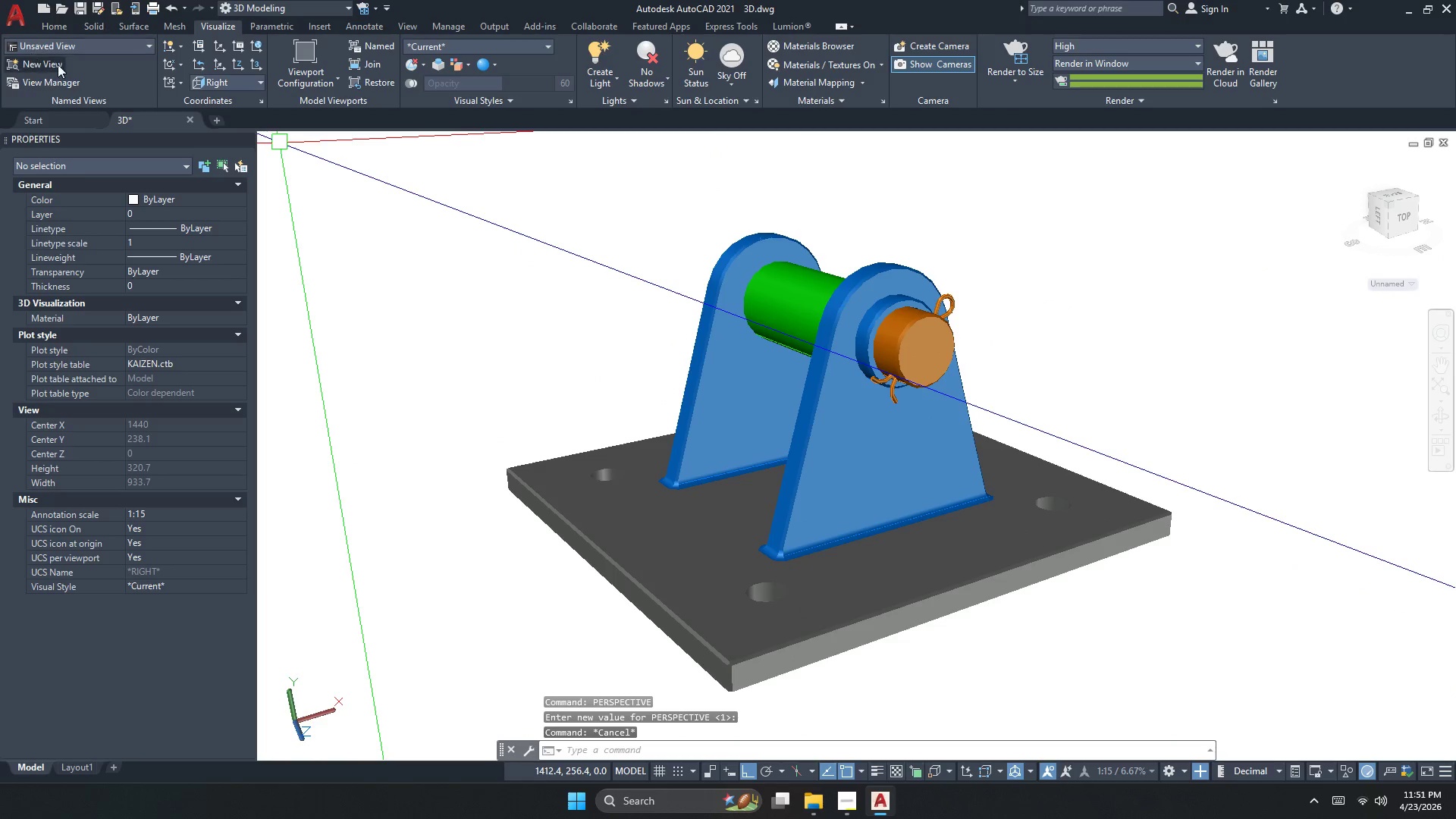 
left_click([58, 53])
 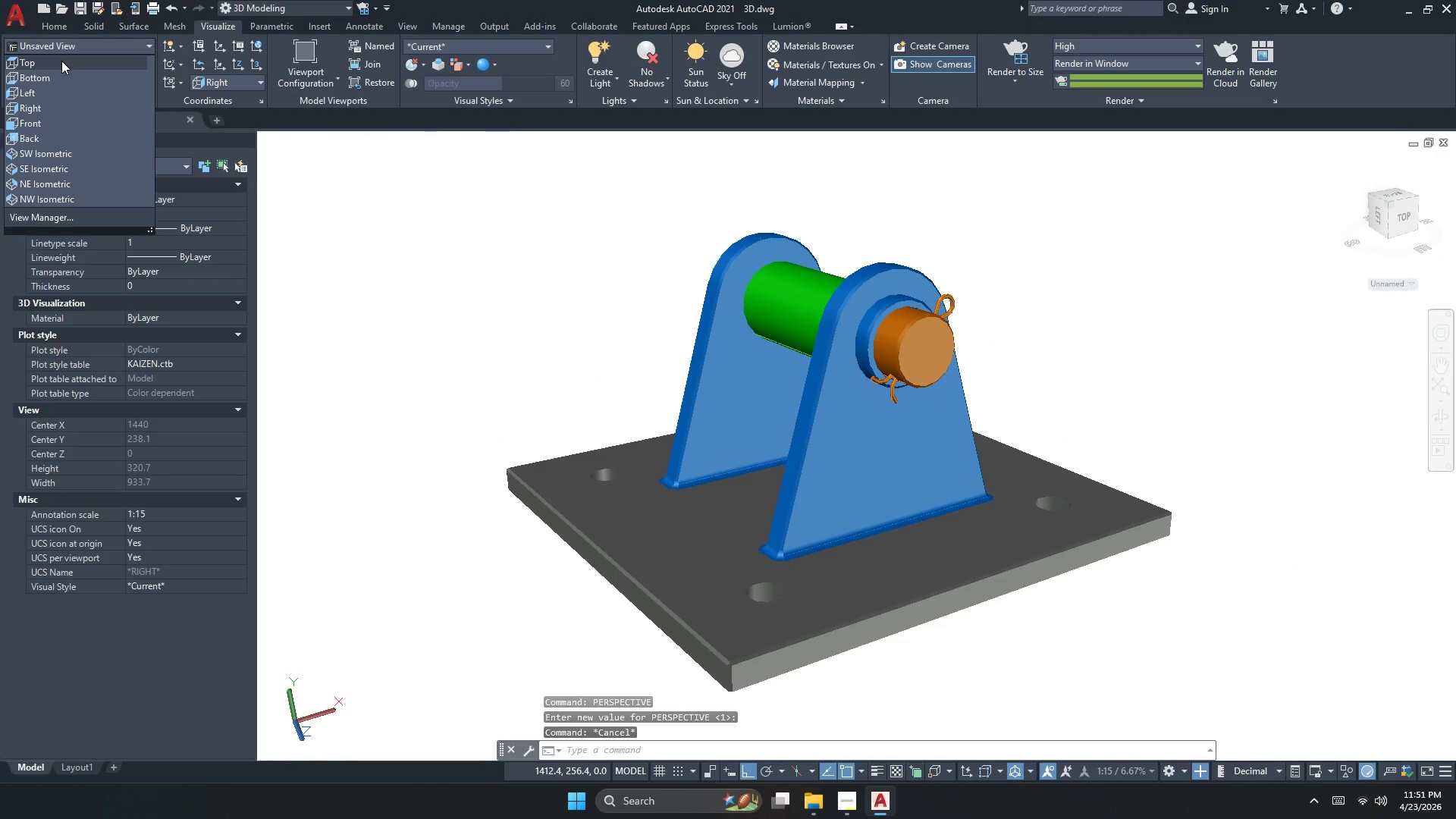 
left_click([61, 61])
 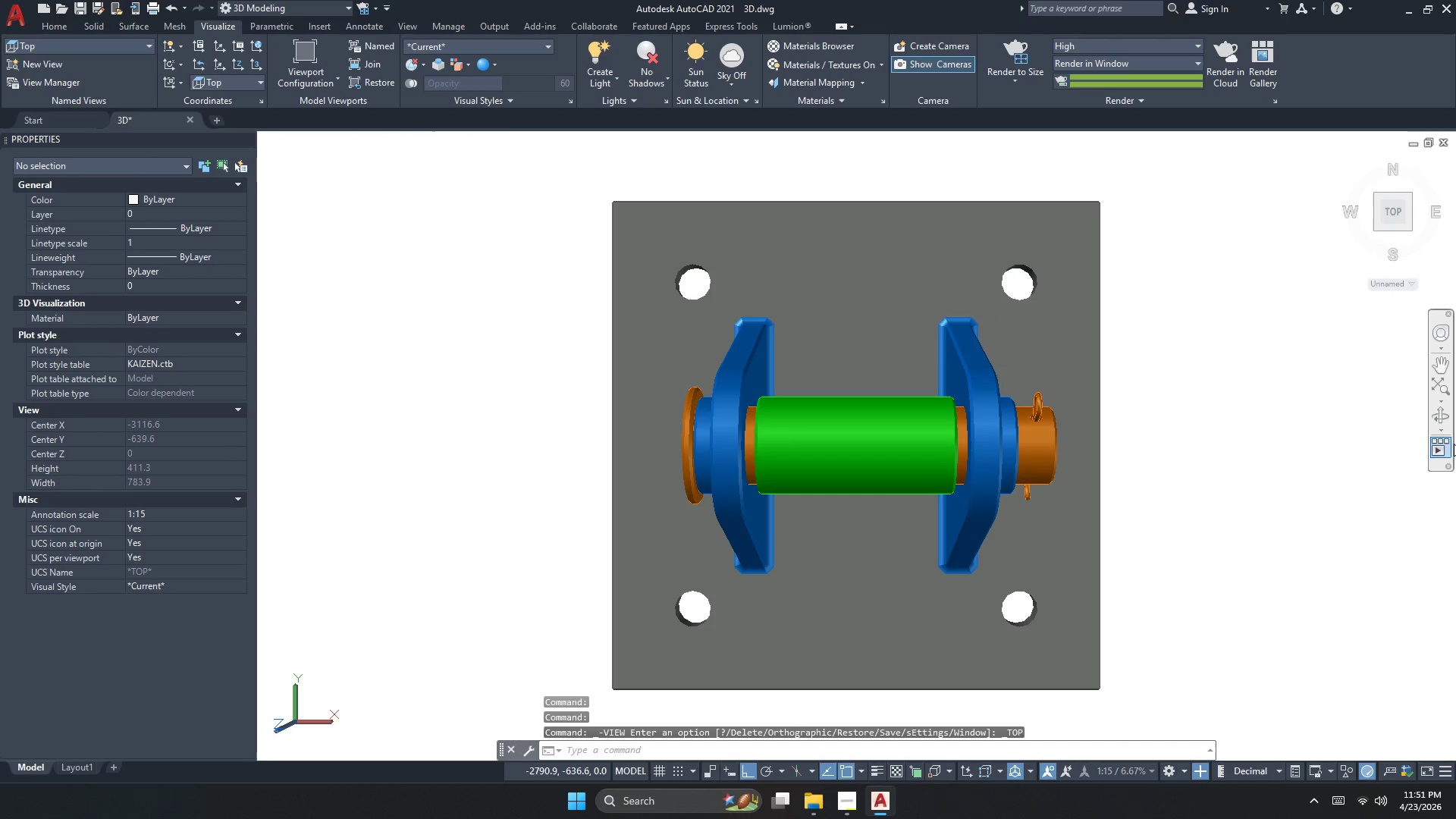 
left_click([1440, 419])
 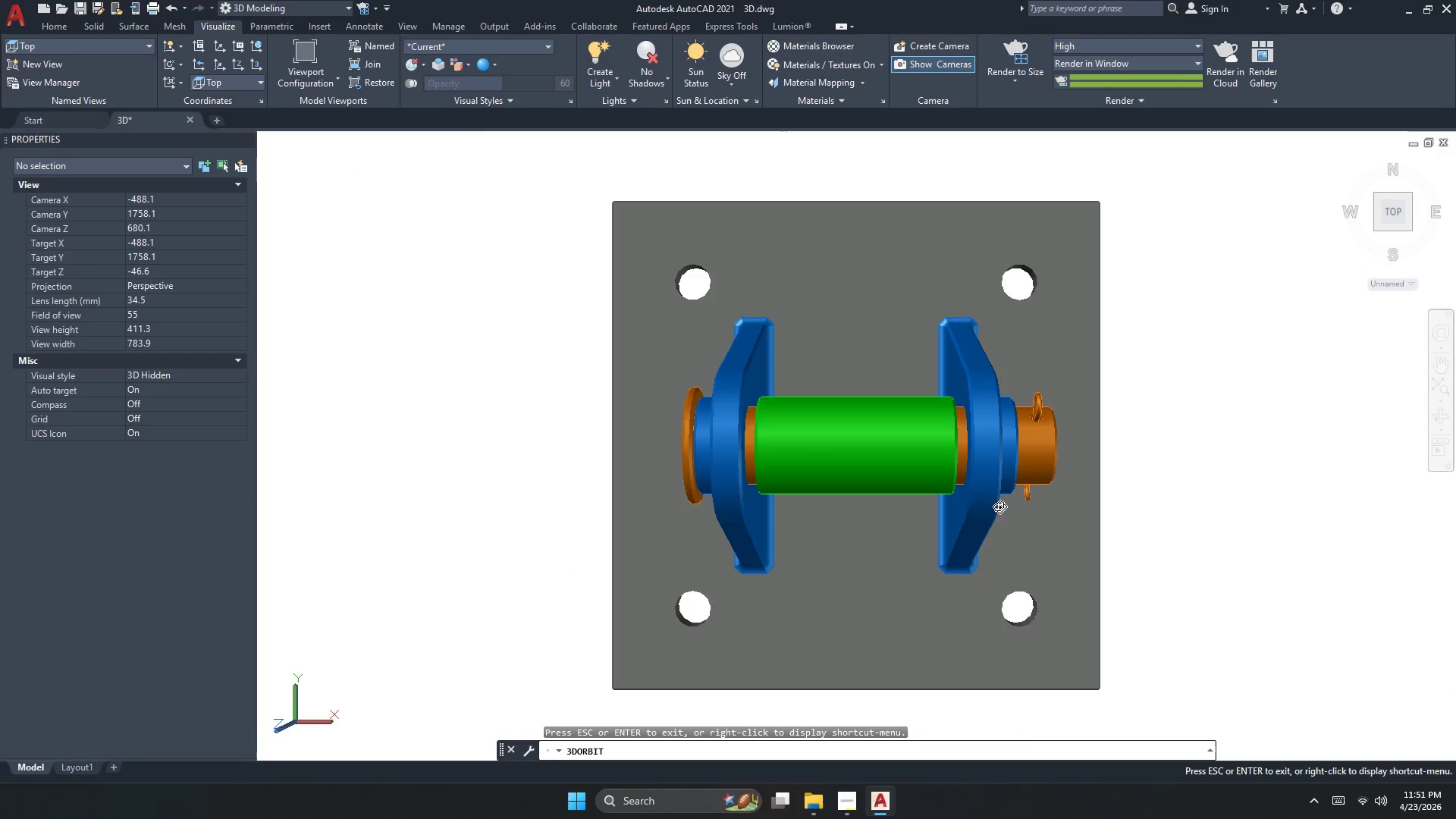 
left_click_drag(start_coordinate=[996, 521], to_coordinate=[1045, 385])
 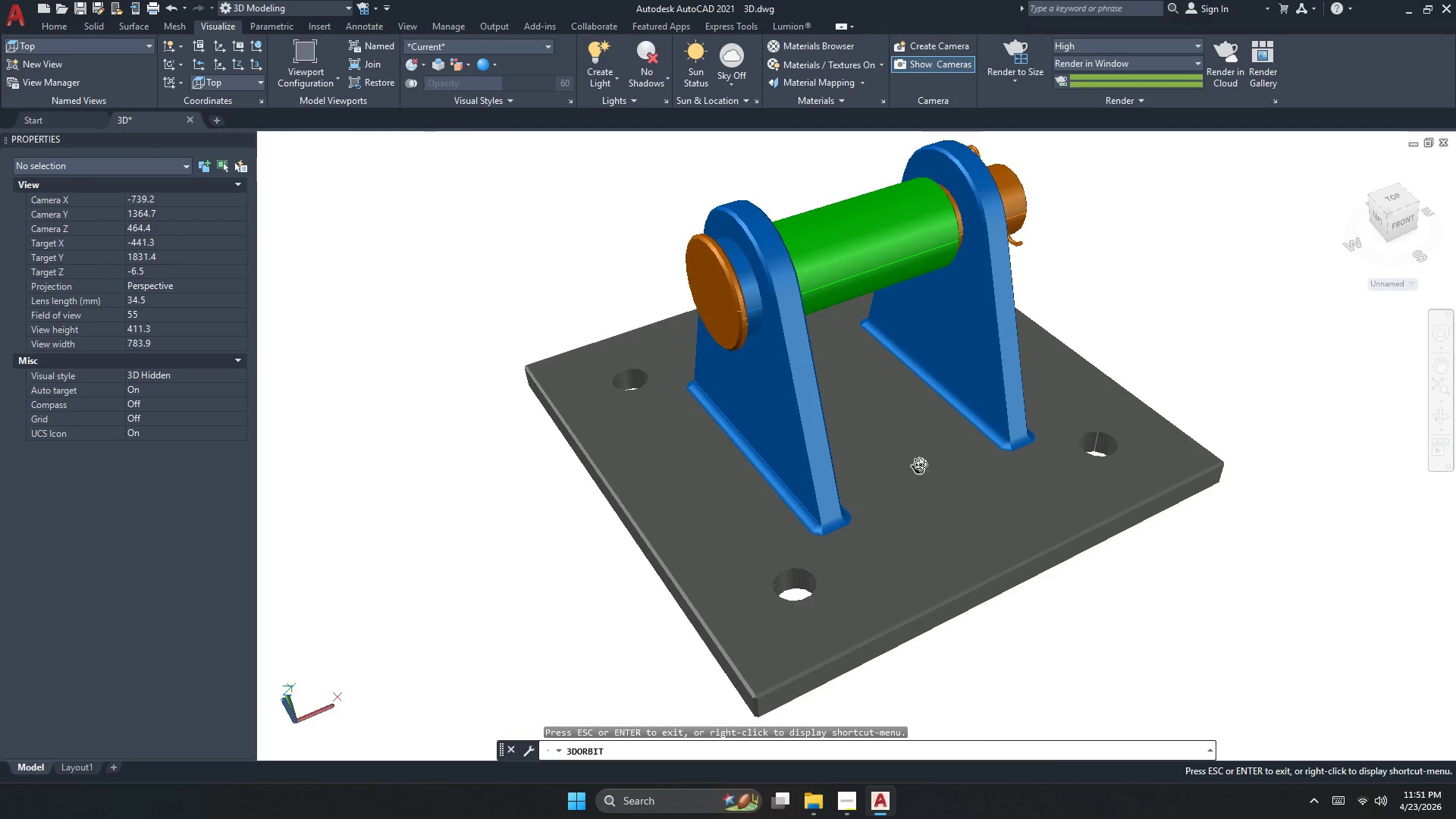 
left_click_drag(start_coordinate=[874, 535], to_coordinate=[622, 541])
 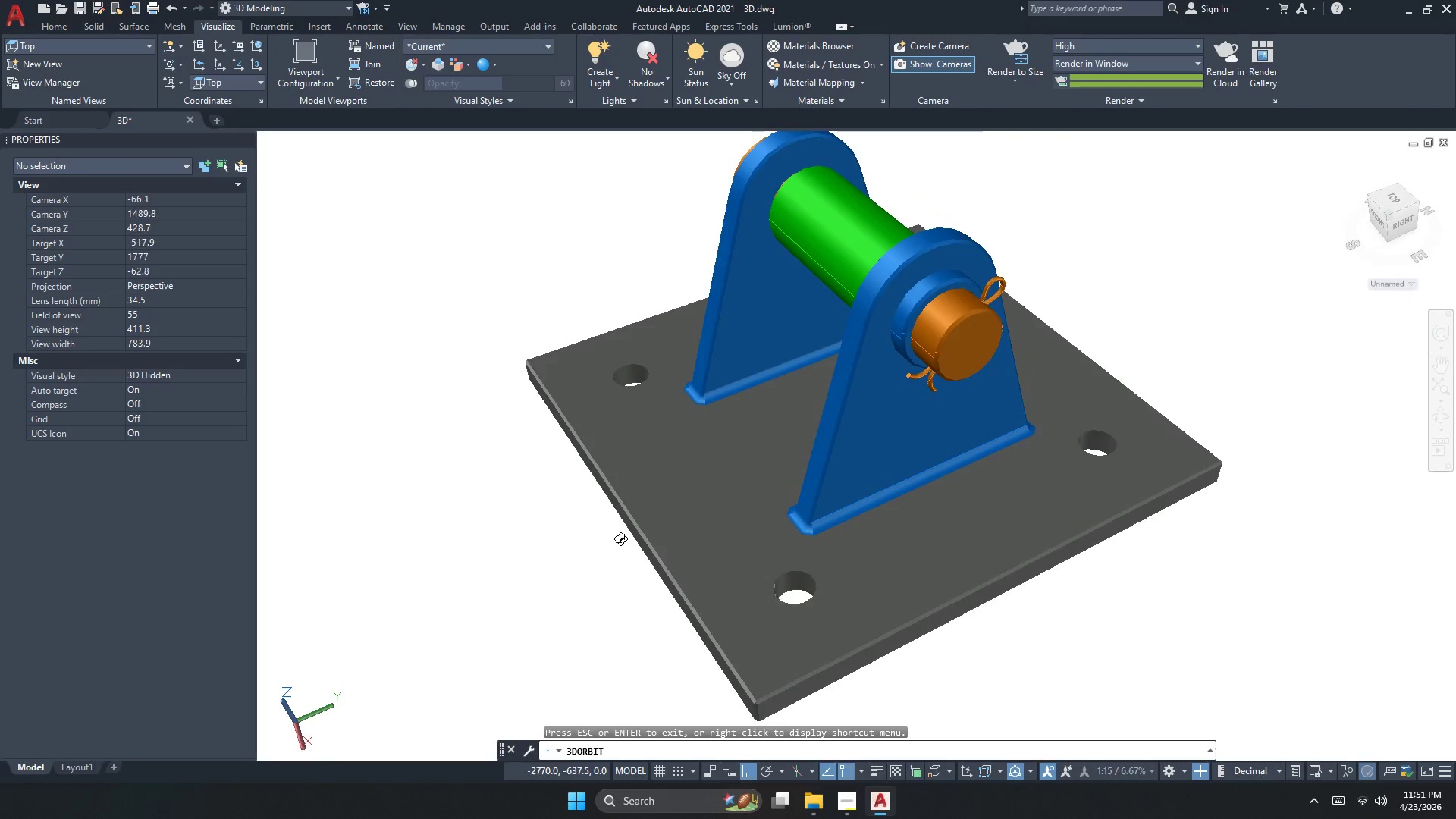 
left_click([622, 541])
 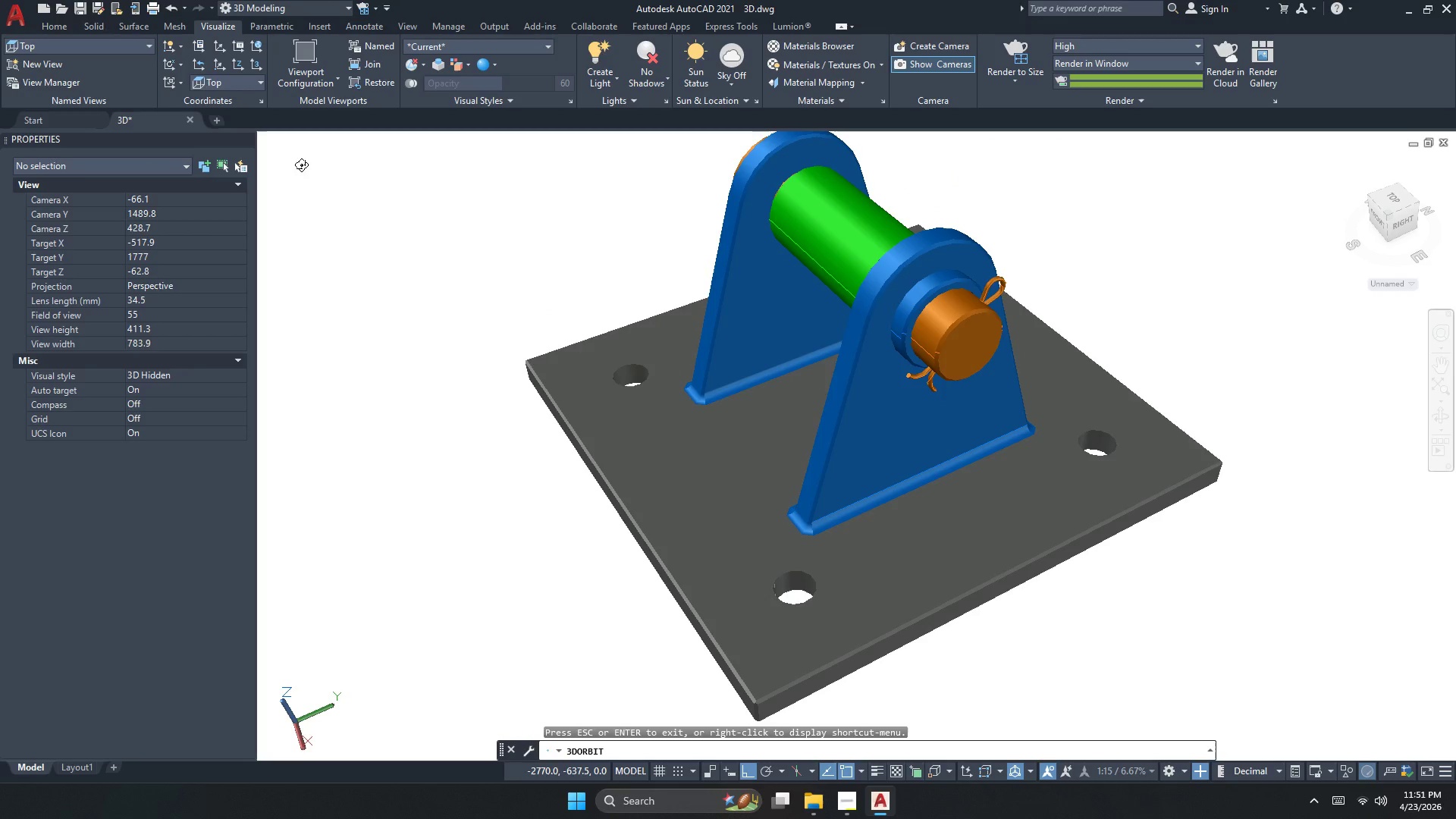 
key(Escape)
 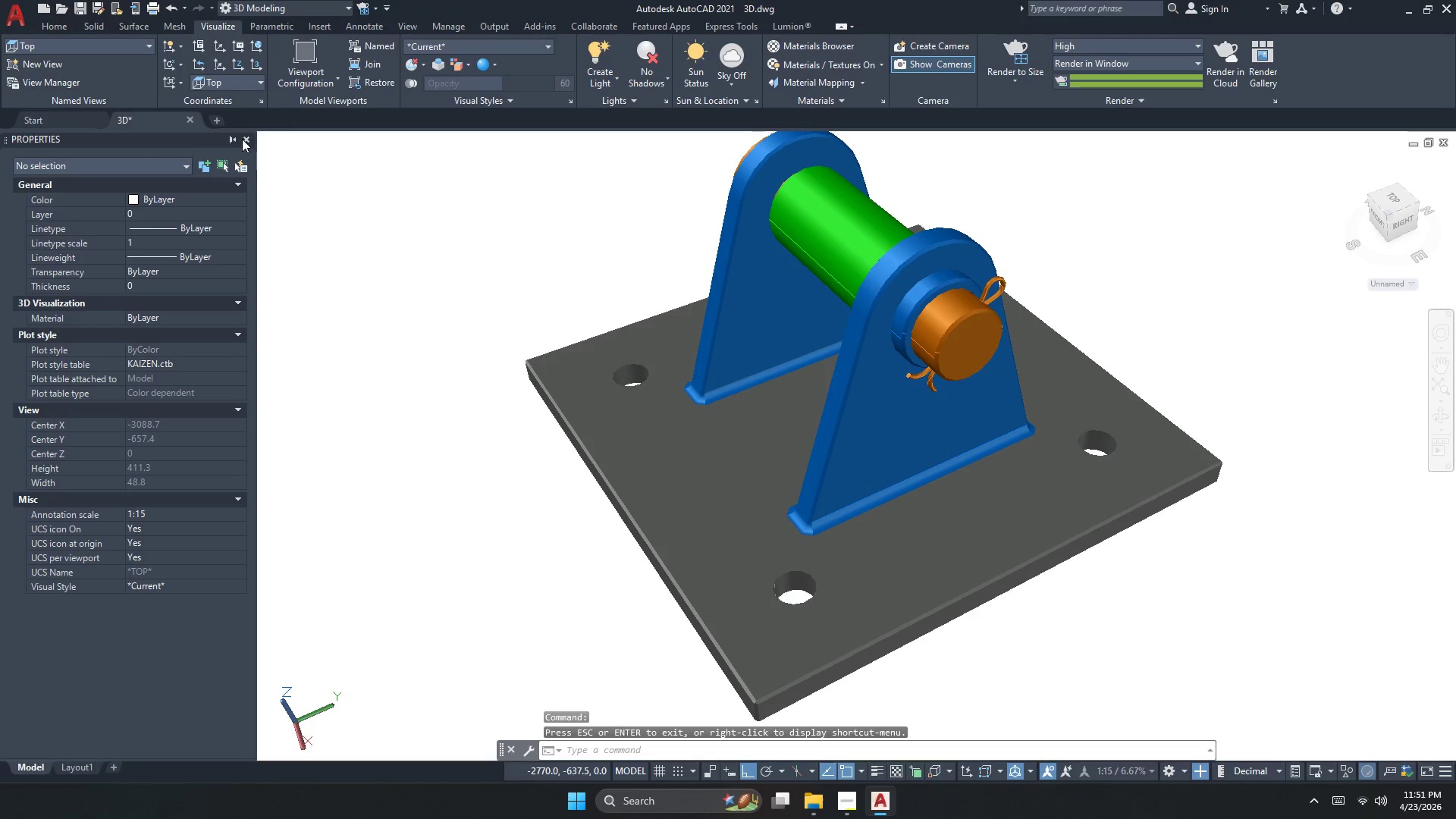 
left_click([241, 139])
 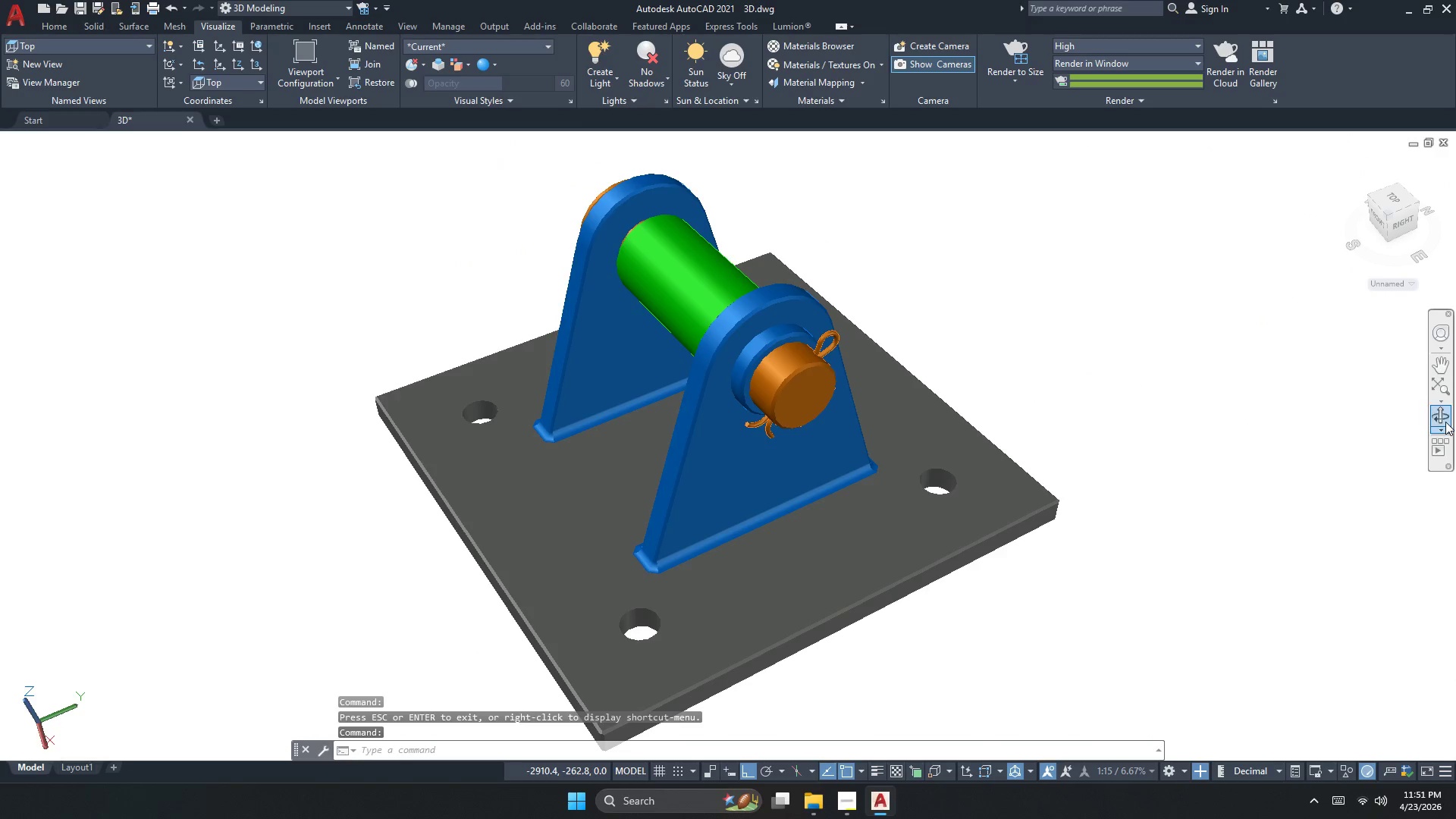 
left_click([1442, 425])
 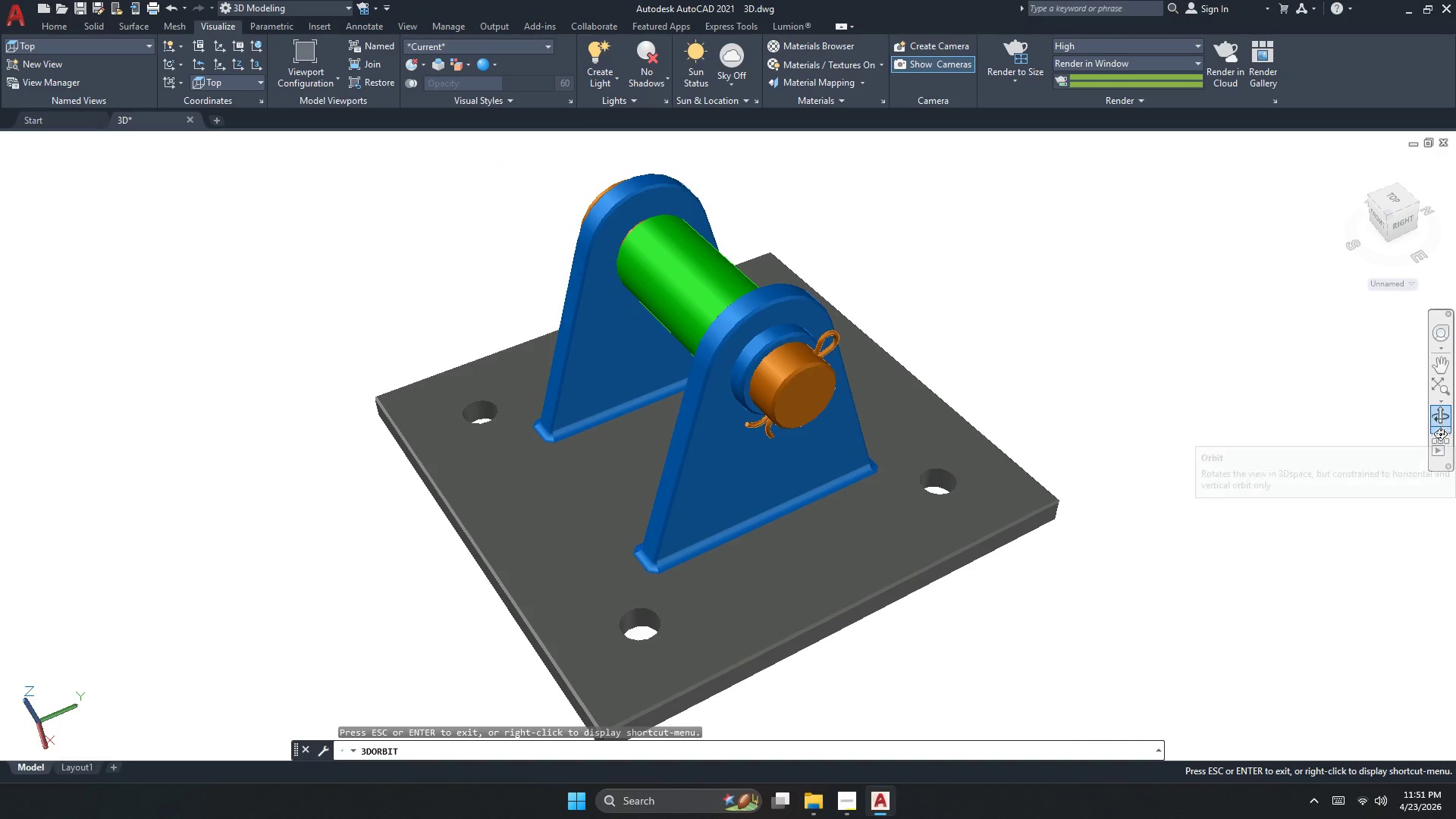 
key(Escape)
 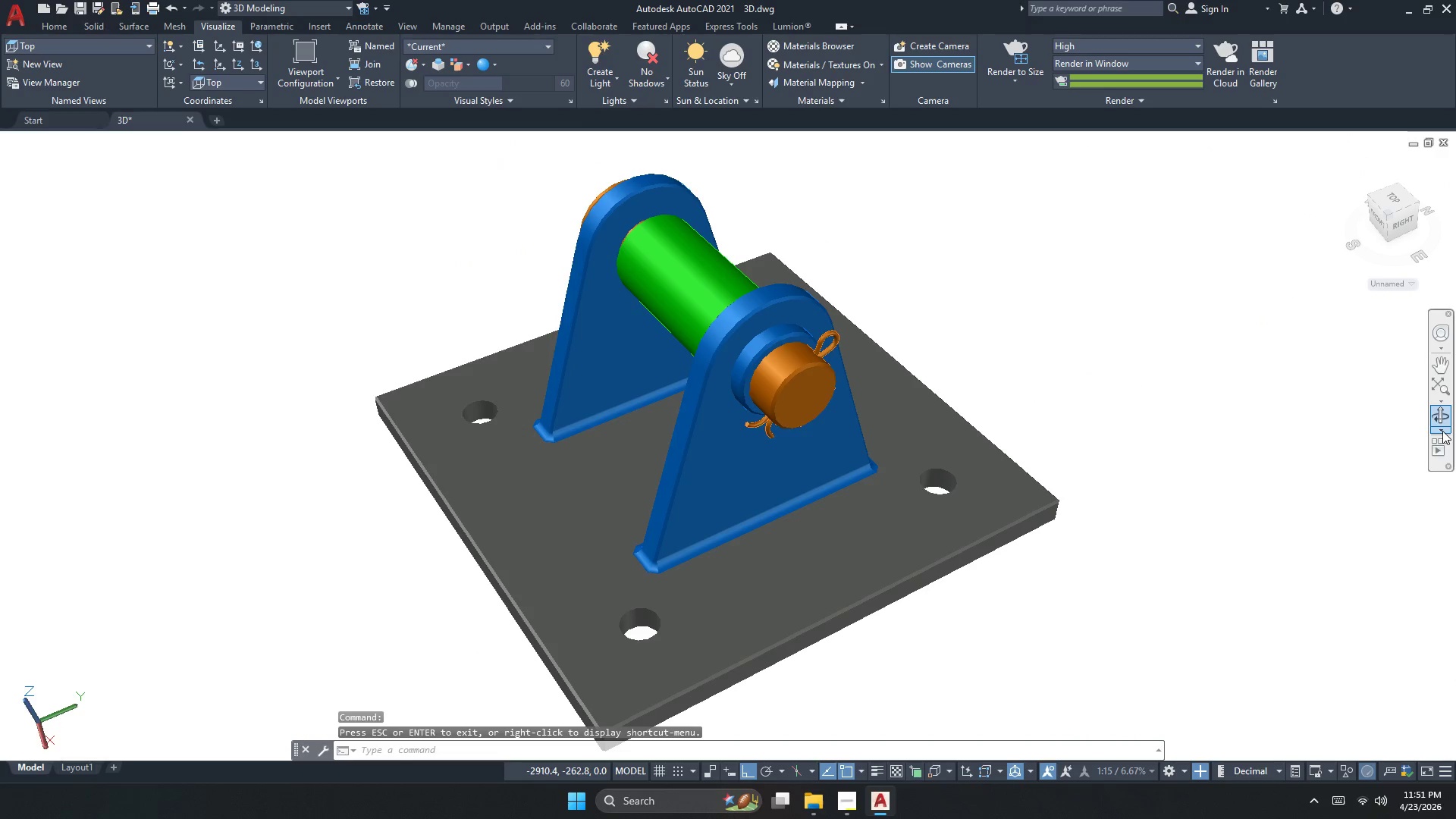 
left_click([1442, 431])
 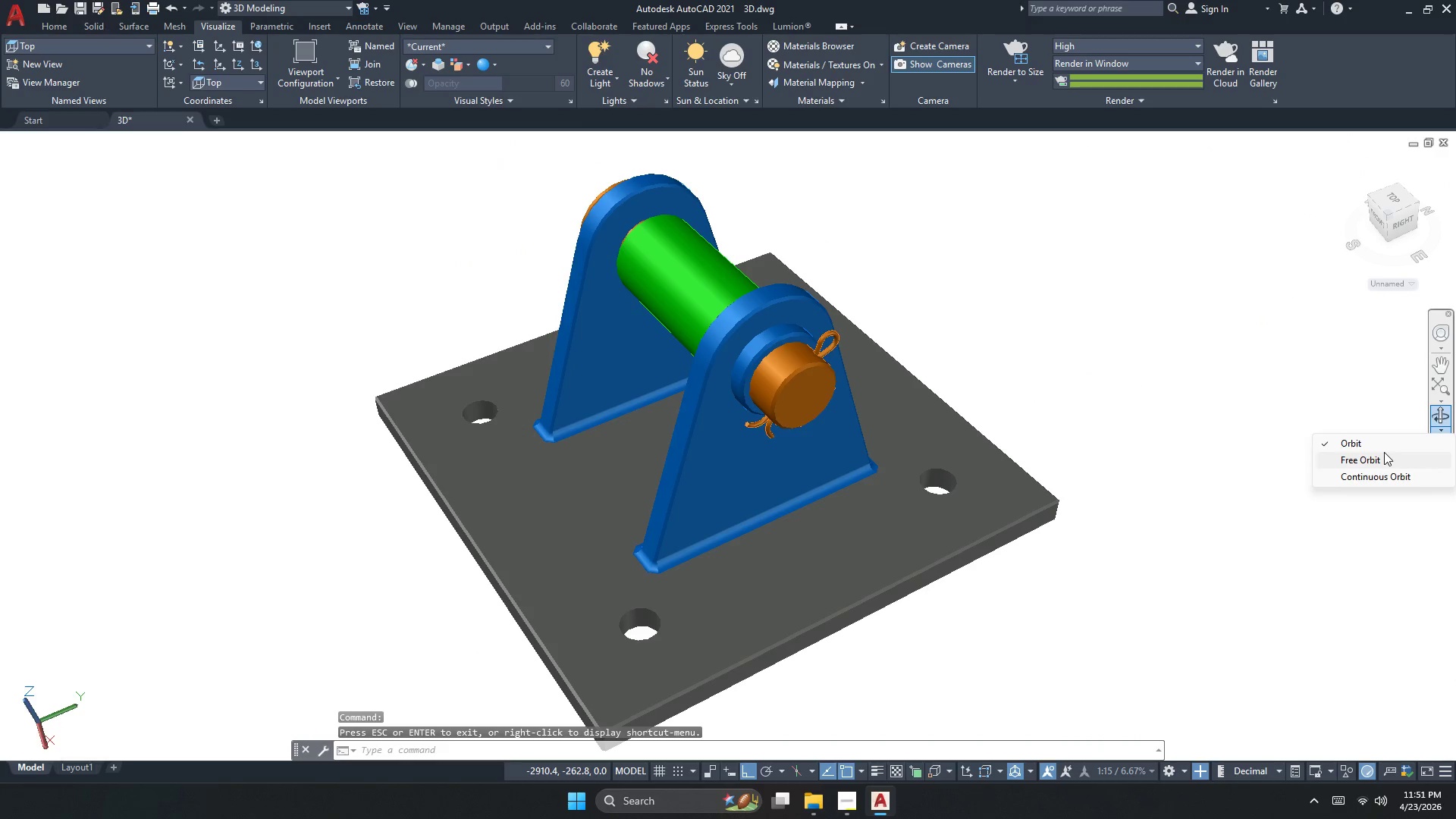 
left_click([1384, 457])
 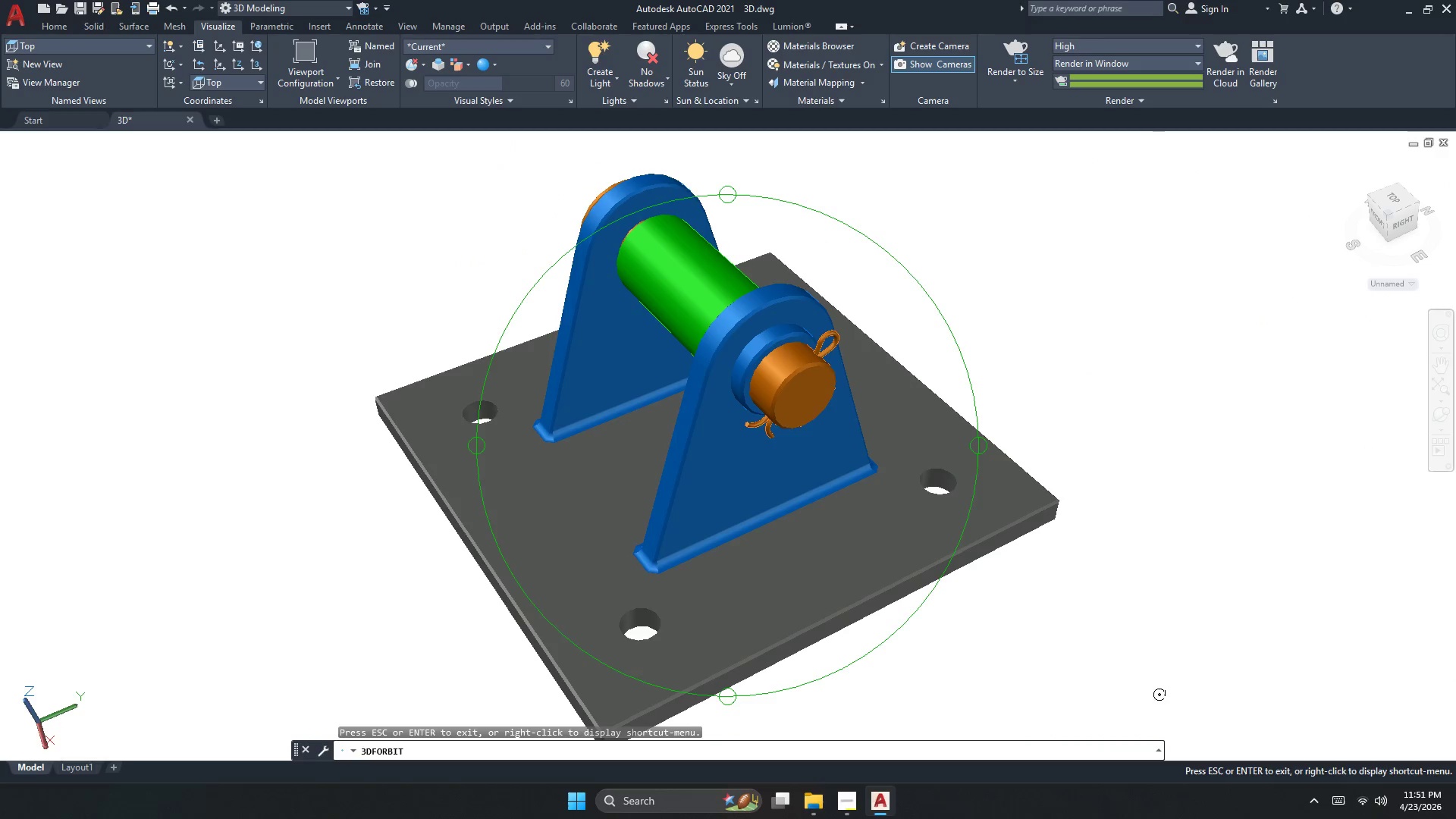 
left_click_drag(start_coordinate=[1122, 636], to_coordinate=[715, 507])
 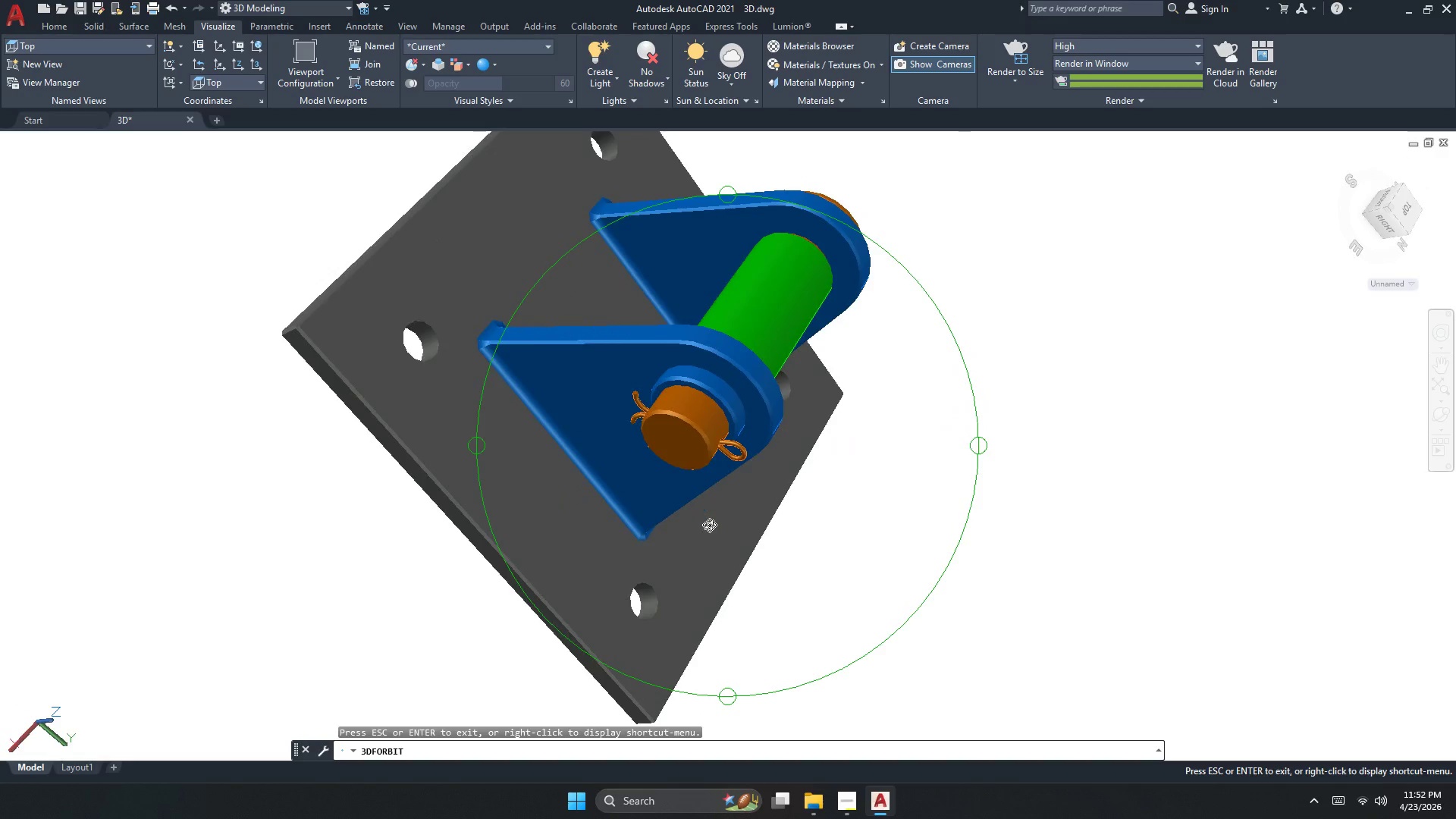 
left_click_drag(start_coordinate=[714, 532], to_coordinate=[707, 391])
 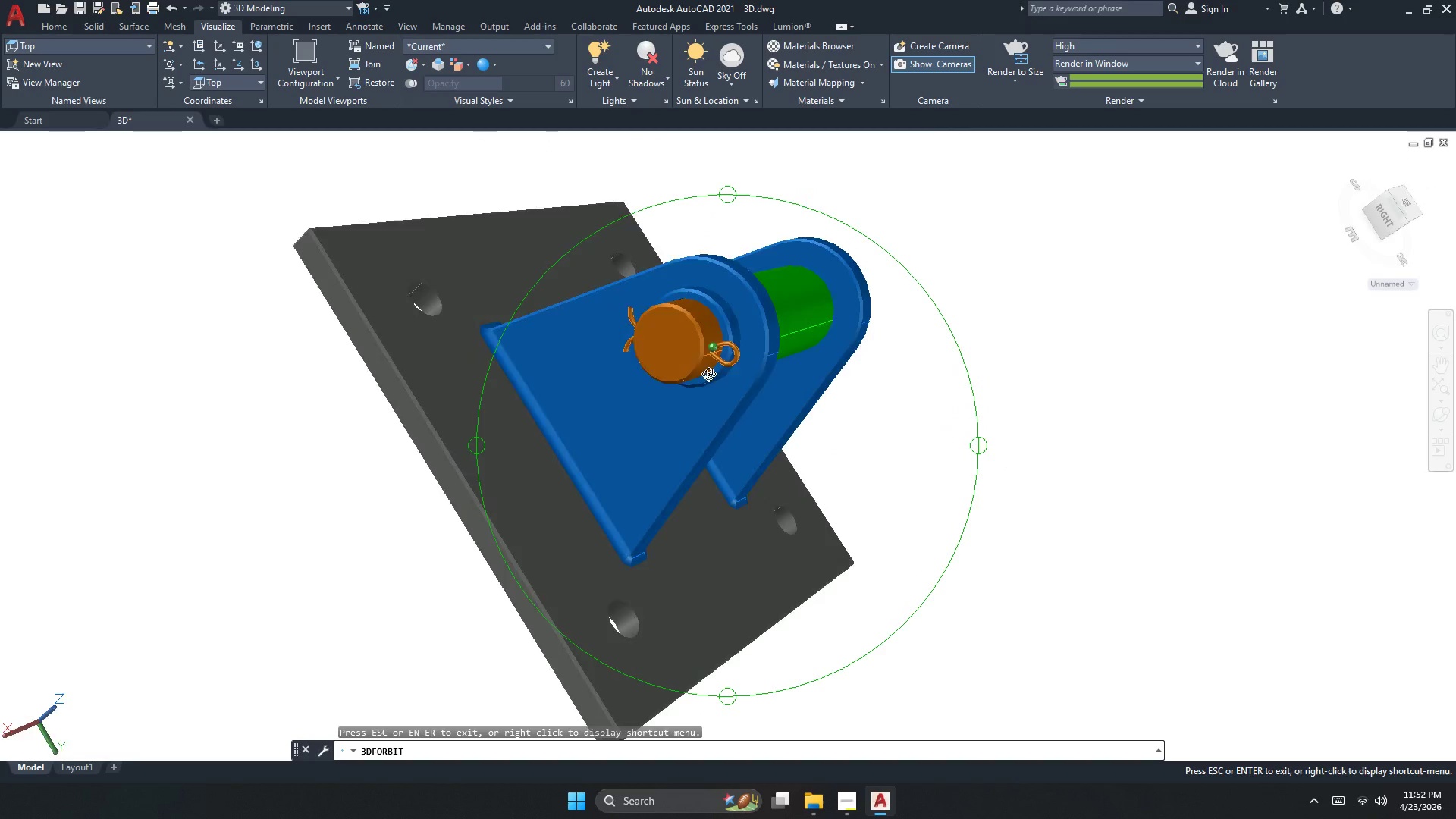 
left_click_drag(start_coordinate=[707, 387], to_coordinate=[693, 299])
 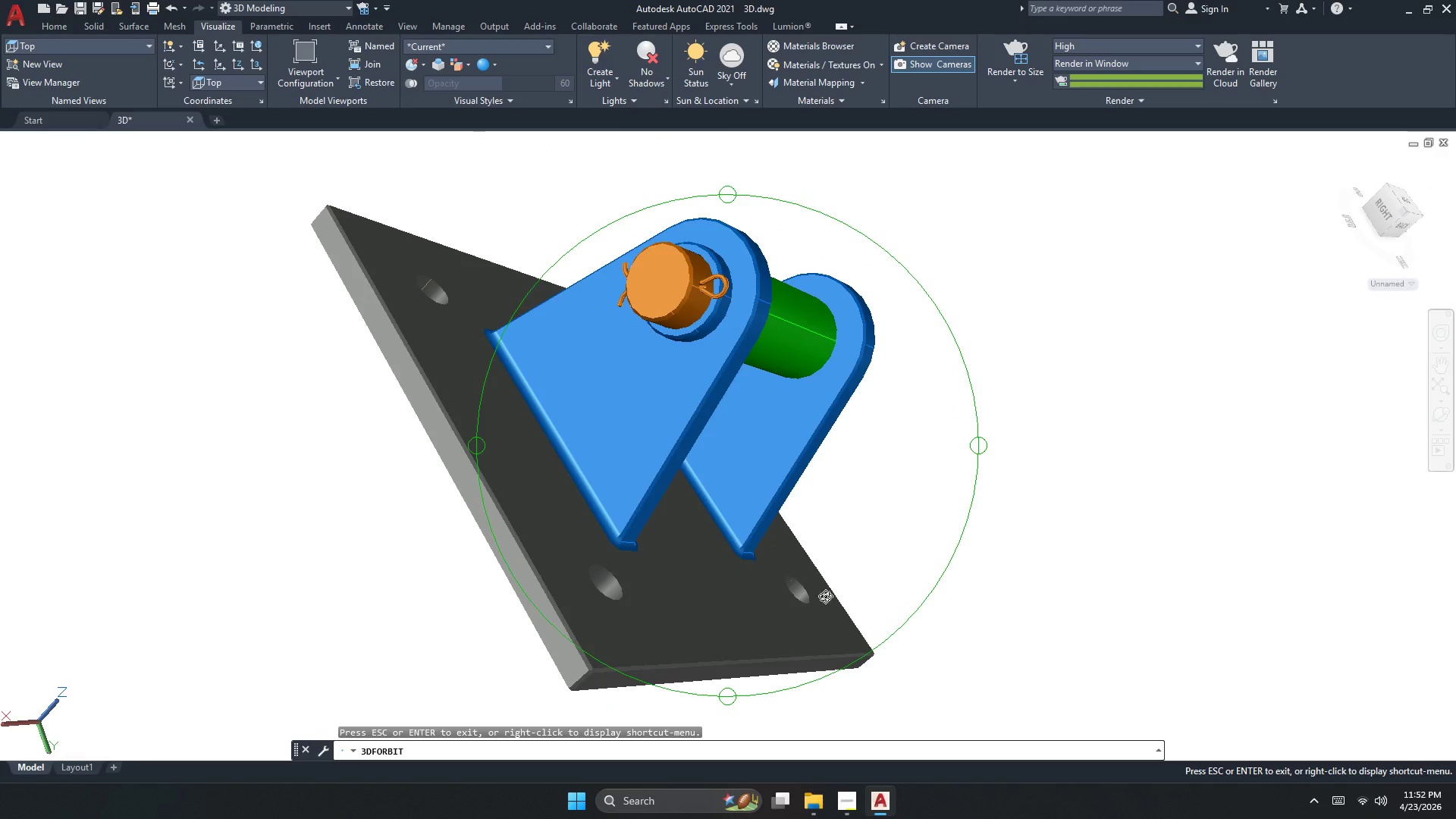 
left_click_drag(start_coordinate=[871, 610], to_coordinate=[563, 596])
 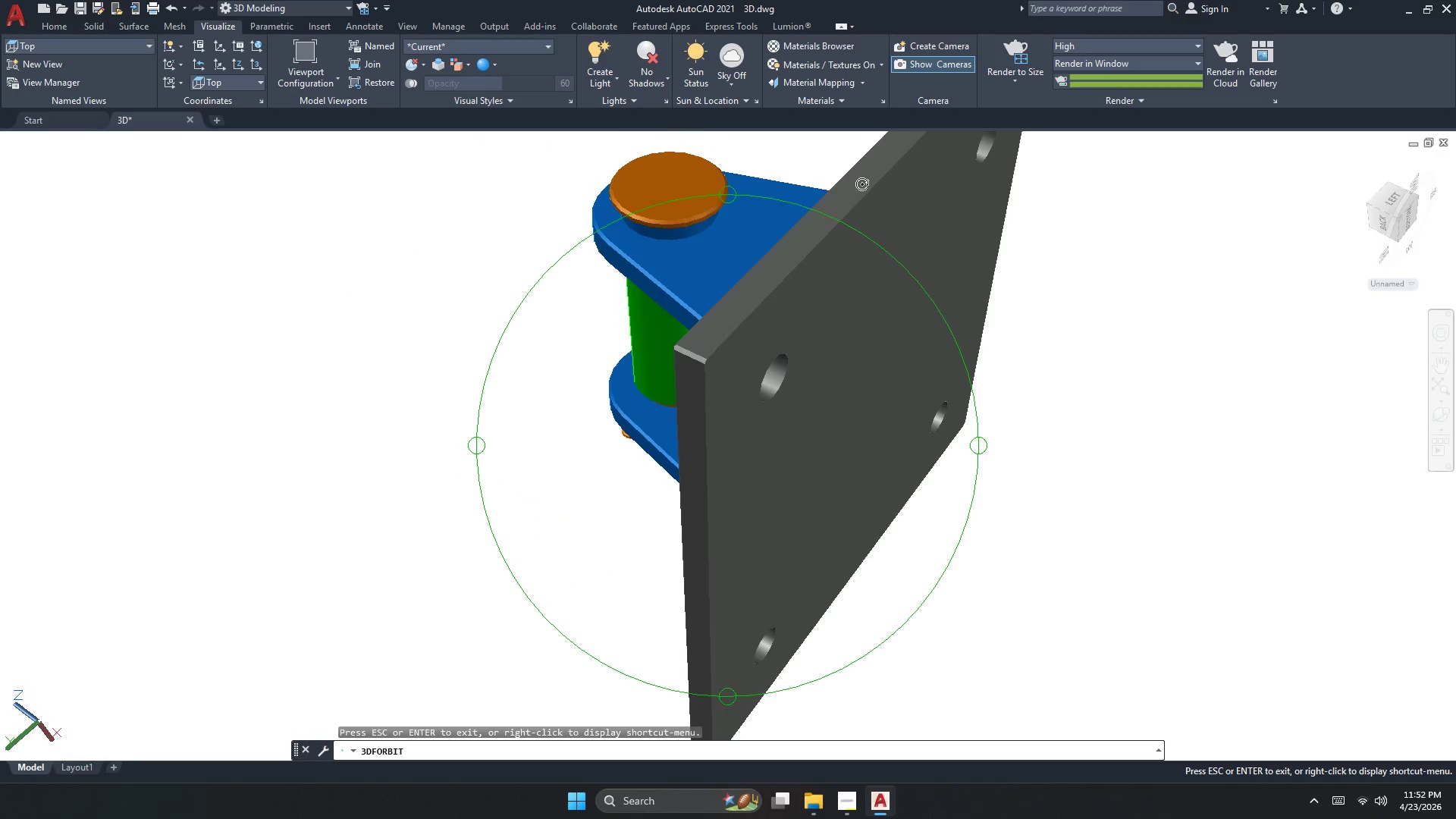 
left_click_drag(start_coordinate=[884, 174], to_coordinate=[687, 571])
 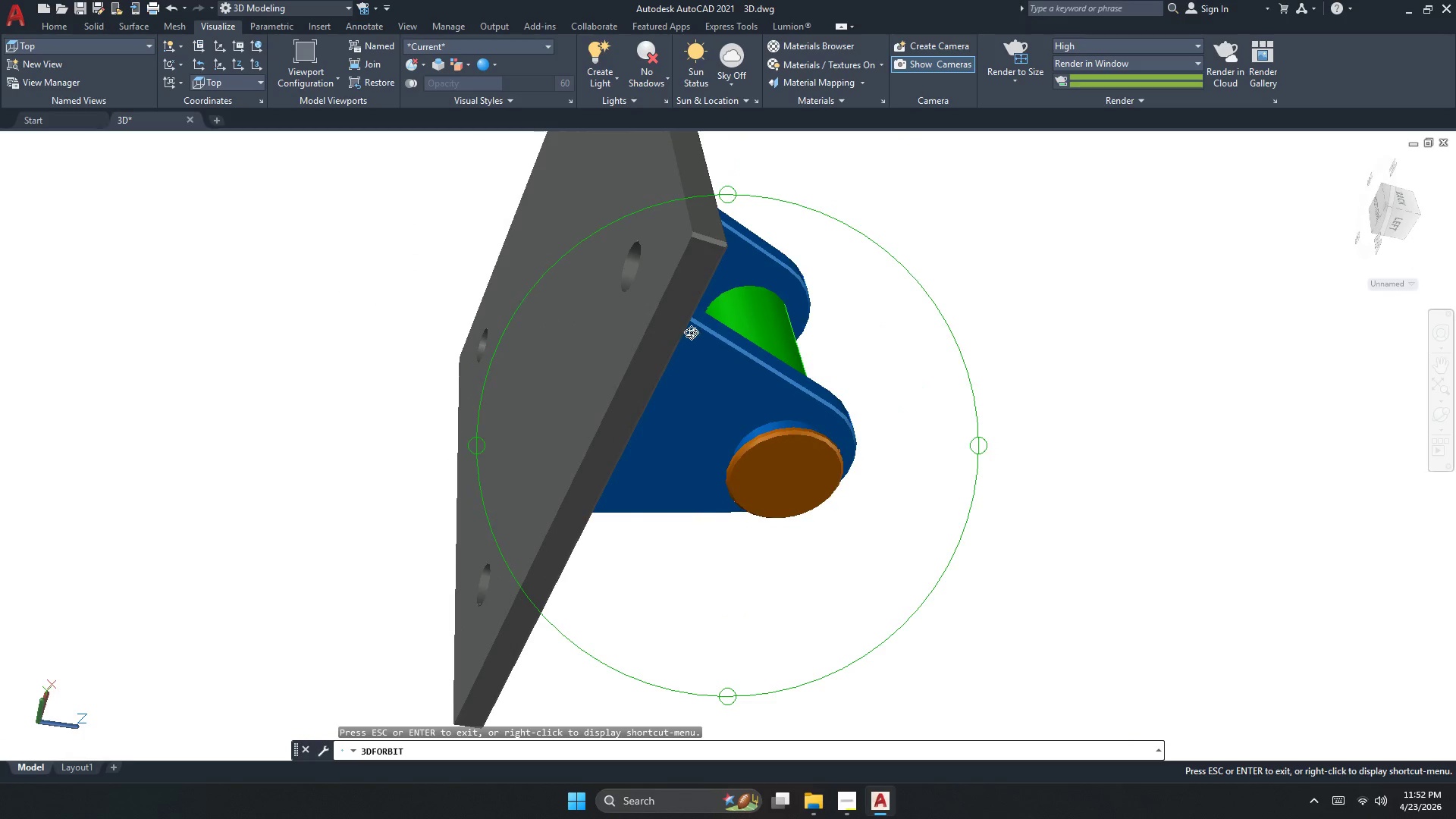 
left_click_drag(start_coordinate=[691, 328], to_coordinate=[770, 163])
 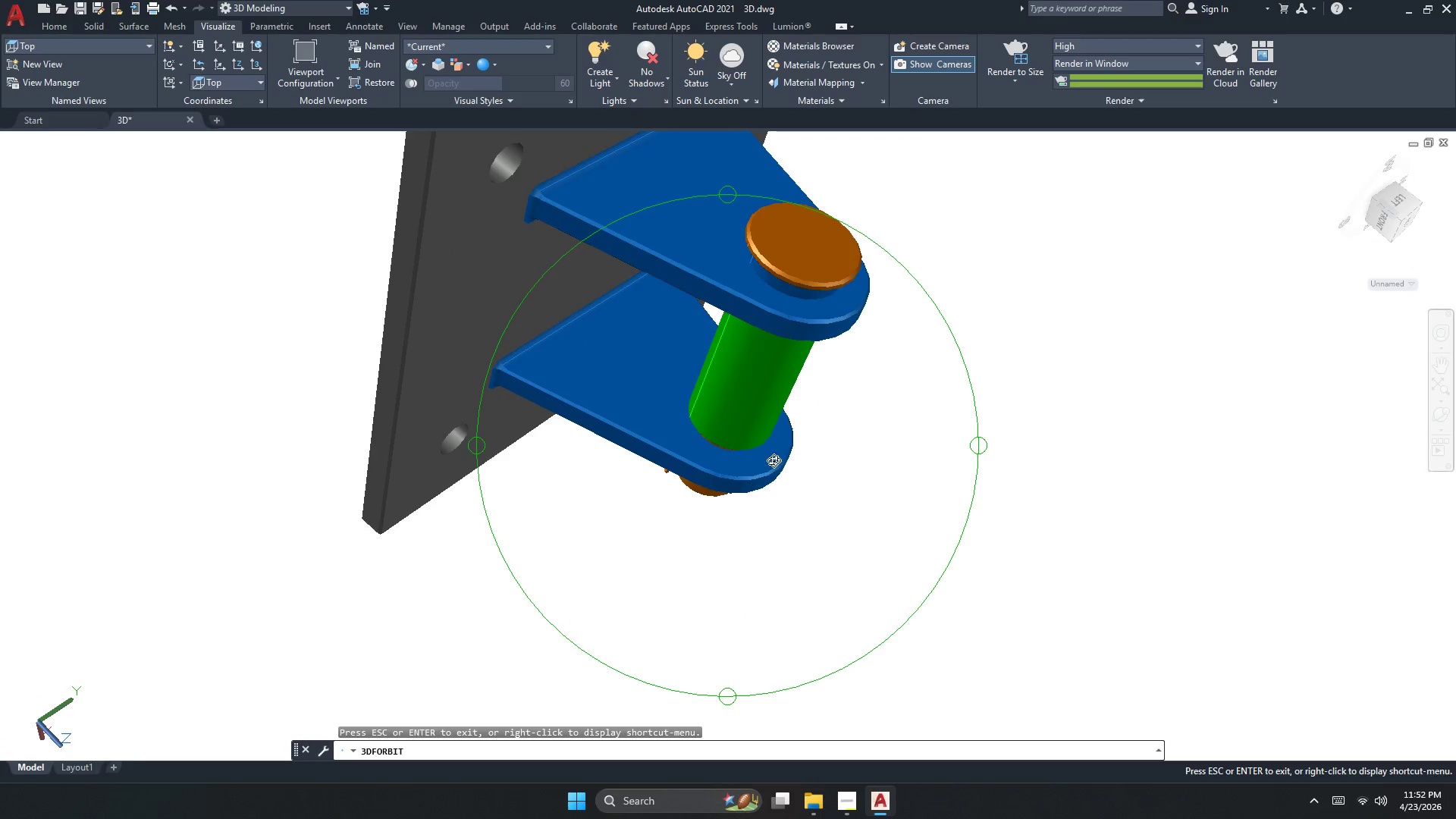 
left_click_drag(start_coordinate=[774, 462], to_coordinate=[792, 290])
 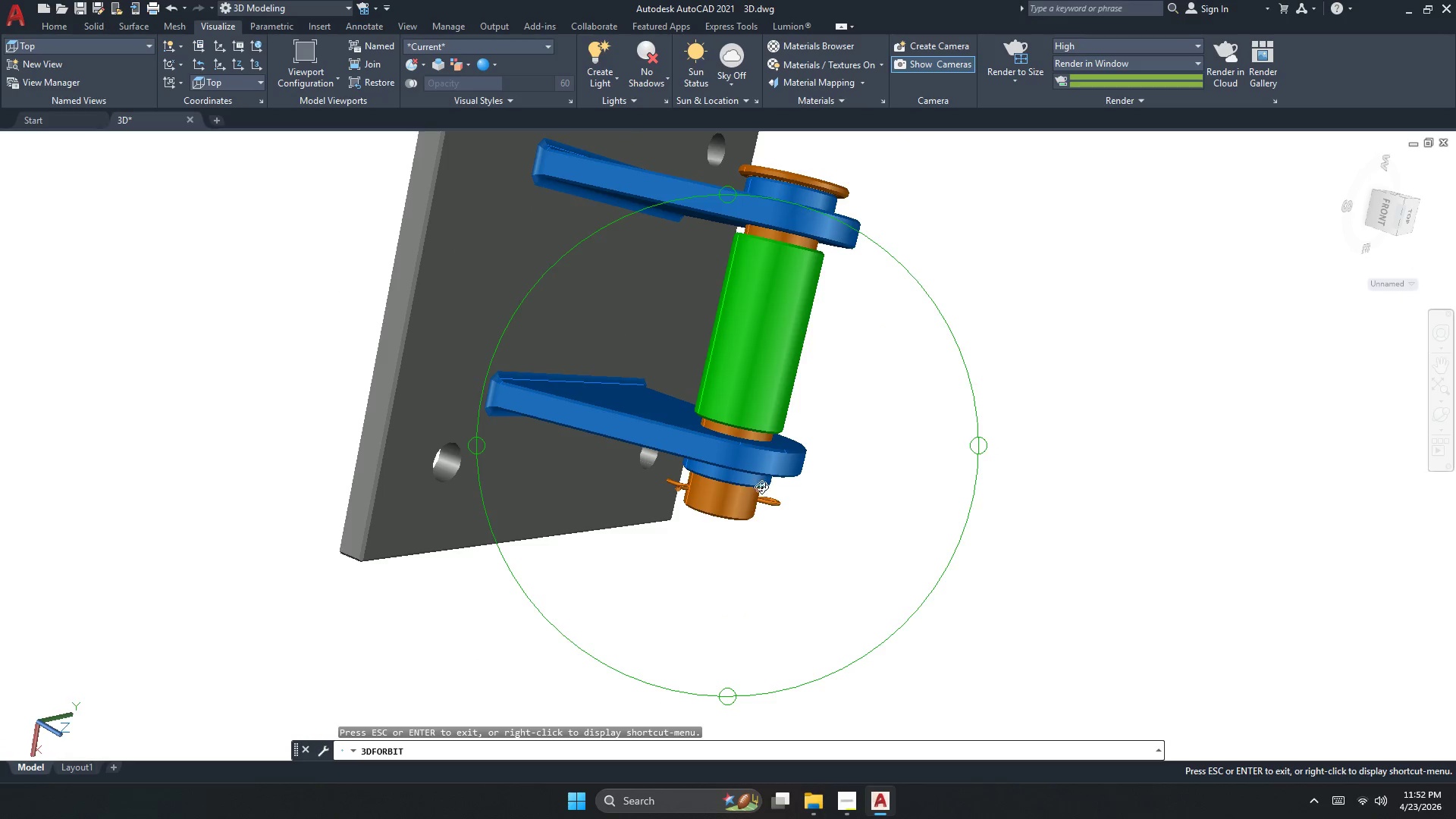 
left_click_drag(start_coordinate=[761, 523], to_coordinate=[781, 269])
 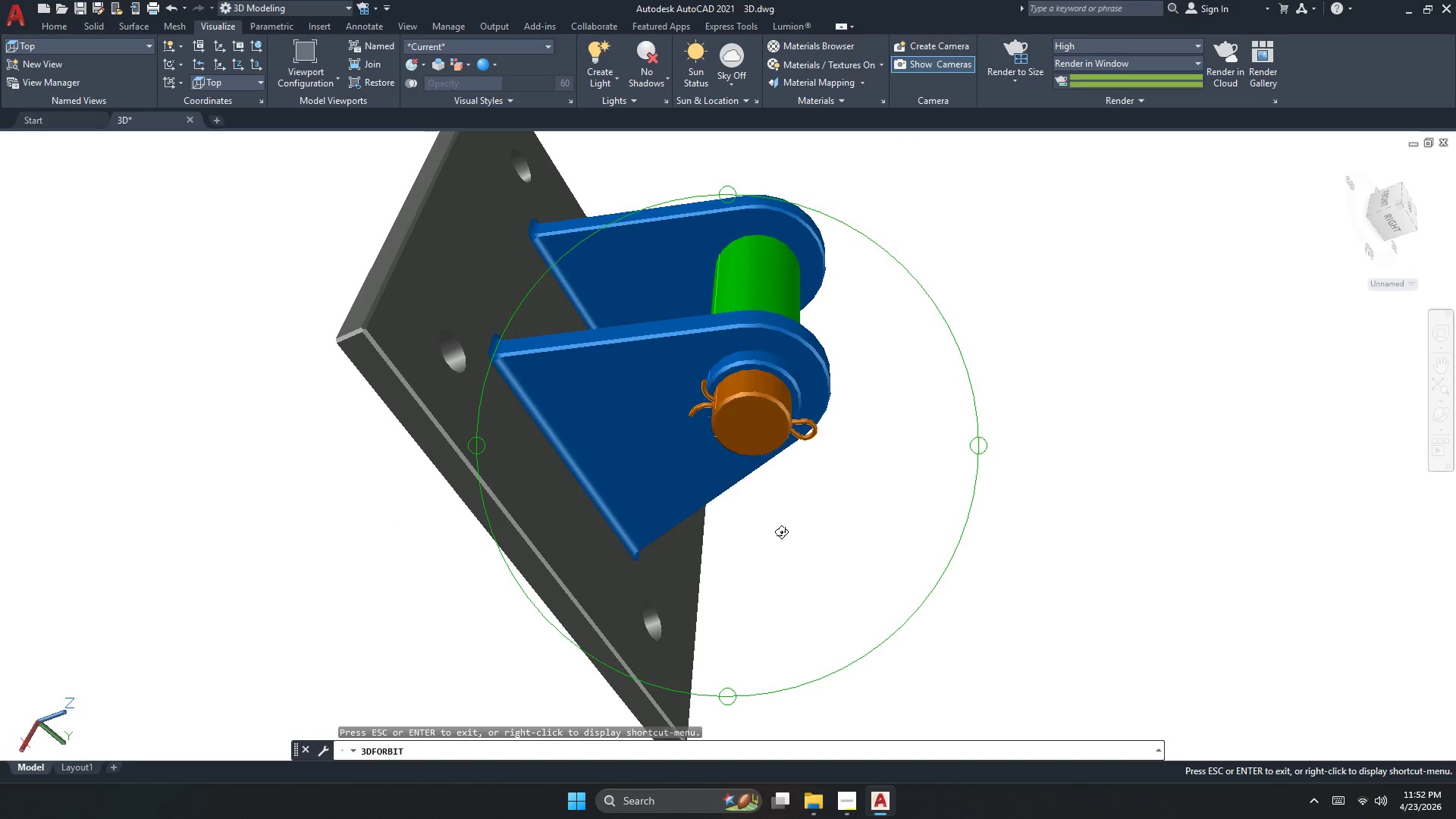 
left_click_drag(start_coordinate=[782, 534], to_coordinate=[786, 300])
 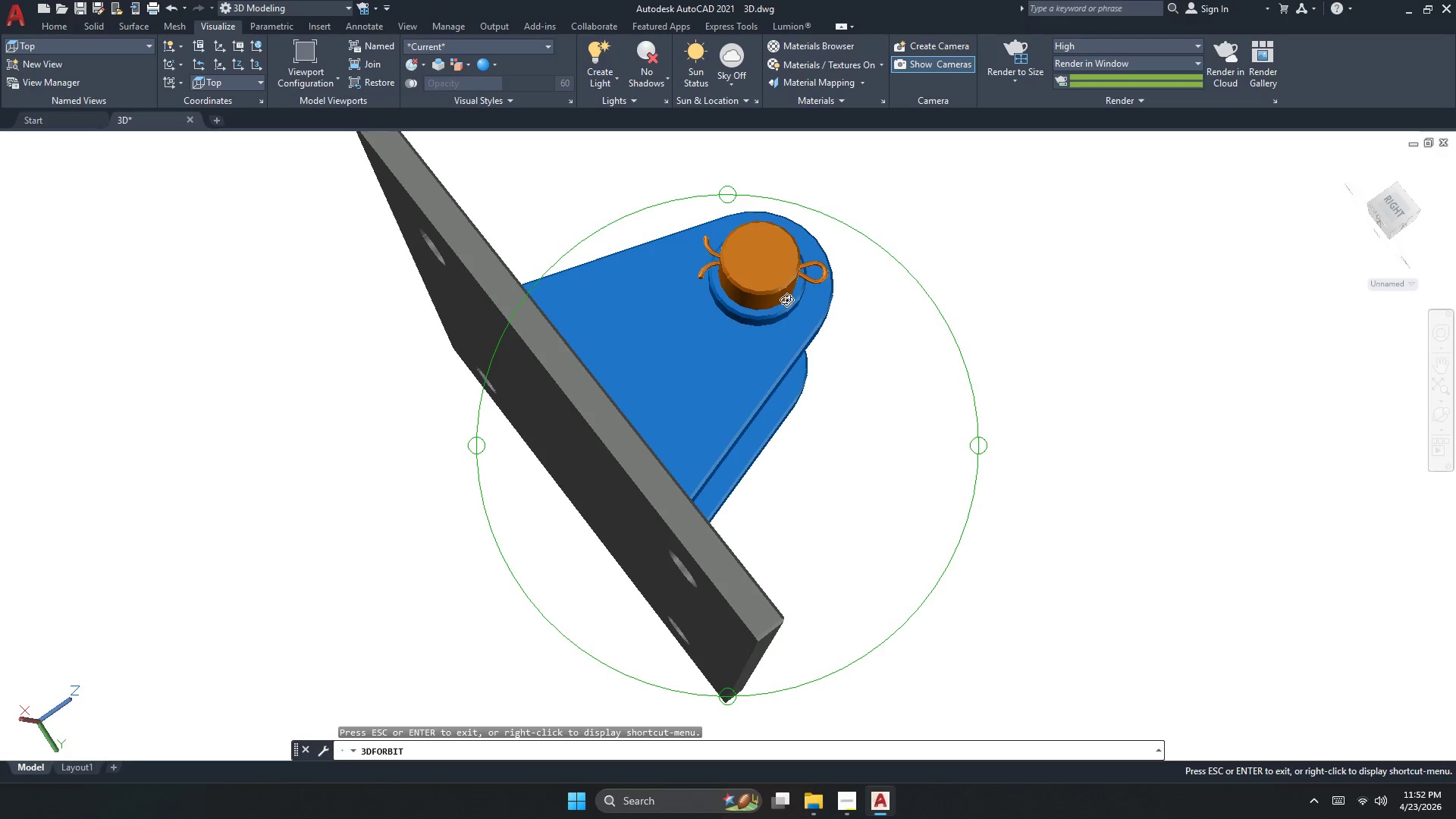 
key(Escape)
 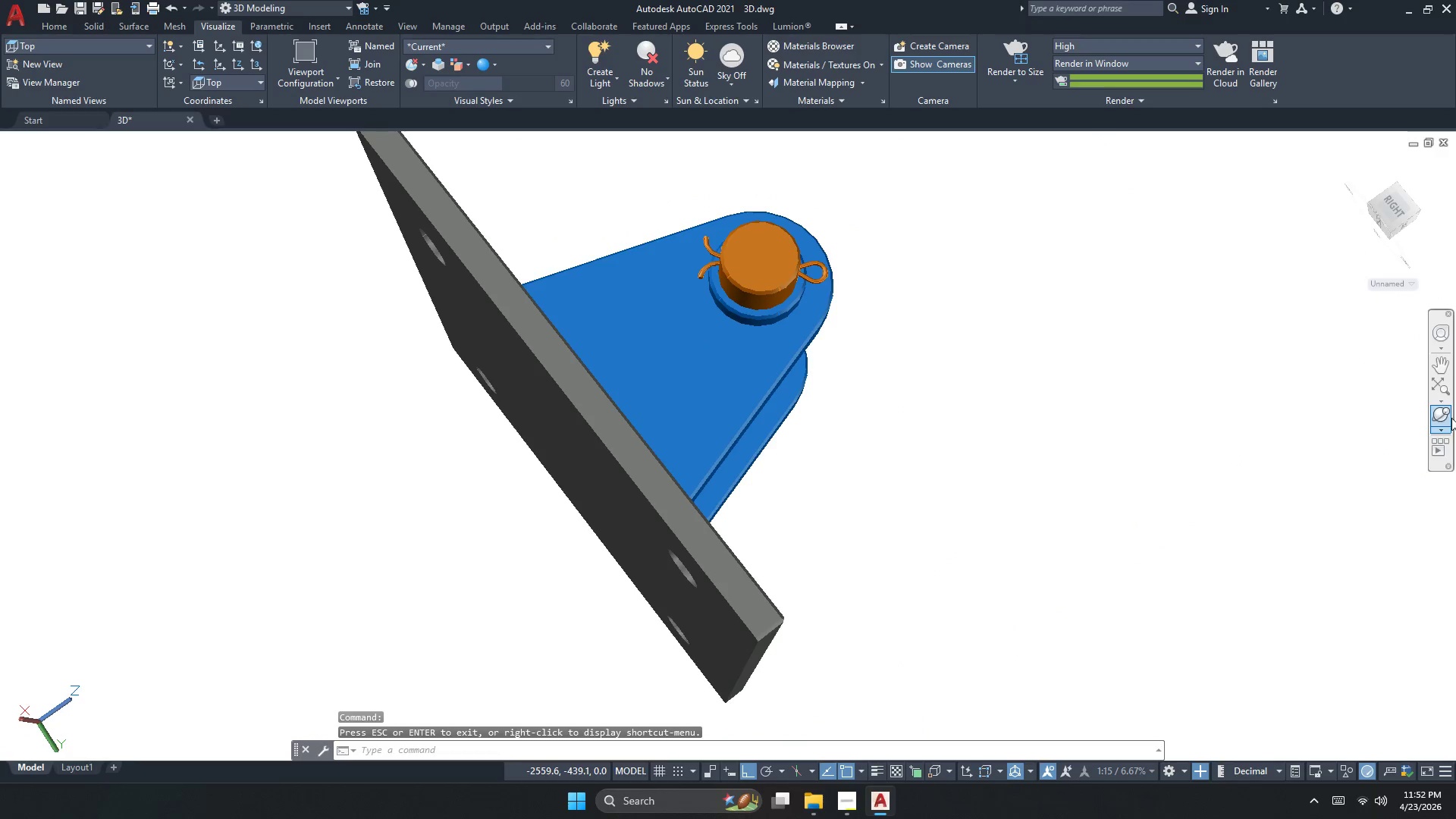 
left_click([1443, 431])
 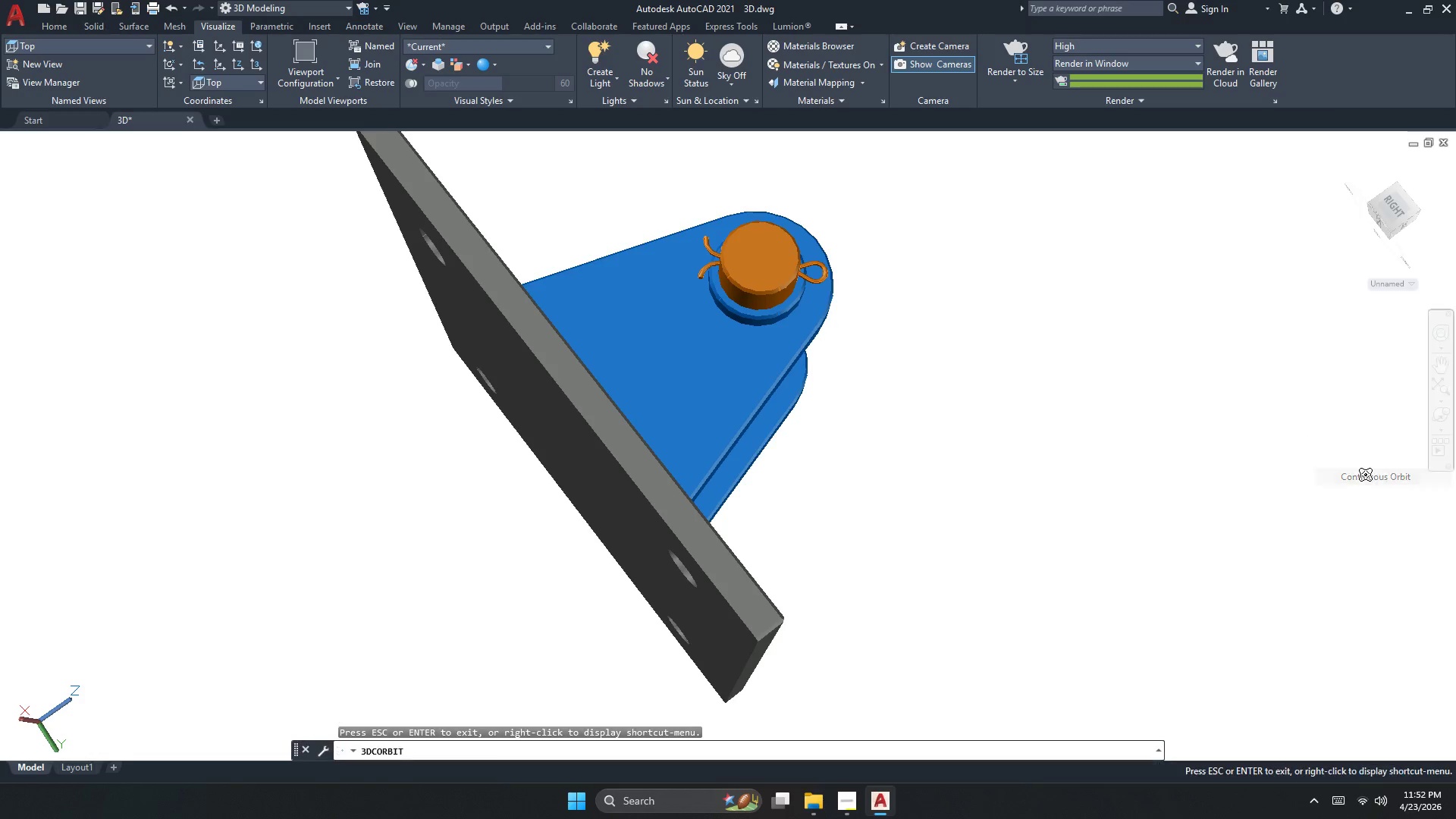 
left_click_drag(start_coordinate=[803, 468], to_coordinate=[1150, 466])
 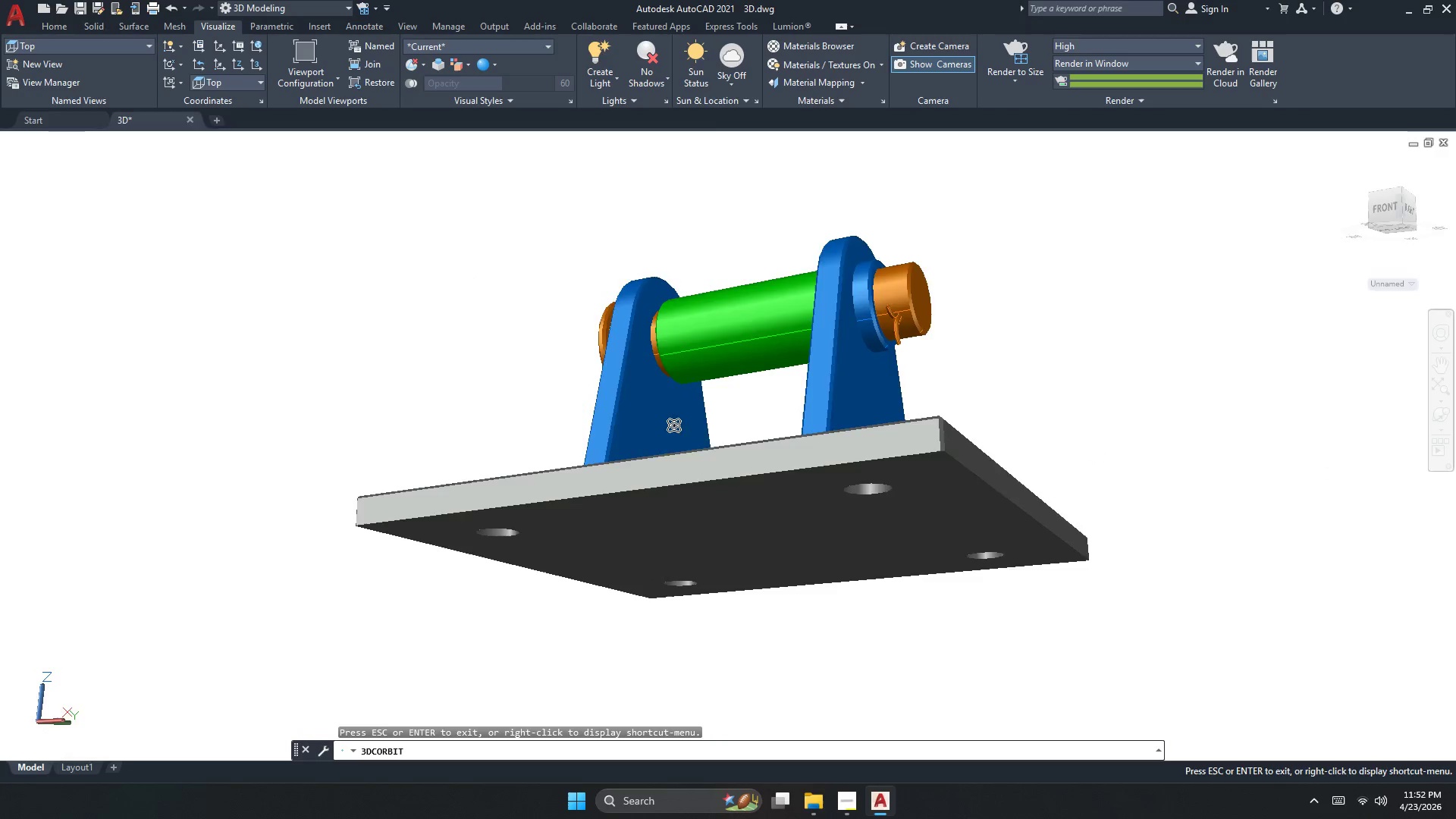 
left_click_drag(start_coordinate=[553, 451], to_coordinate=[575, 615])
 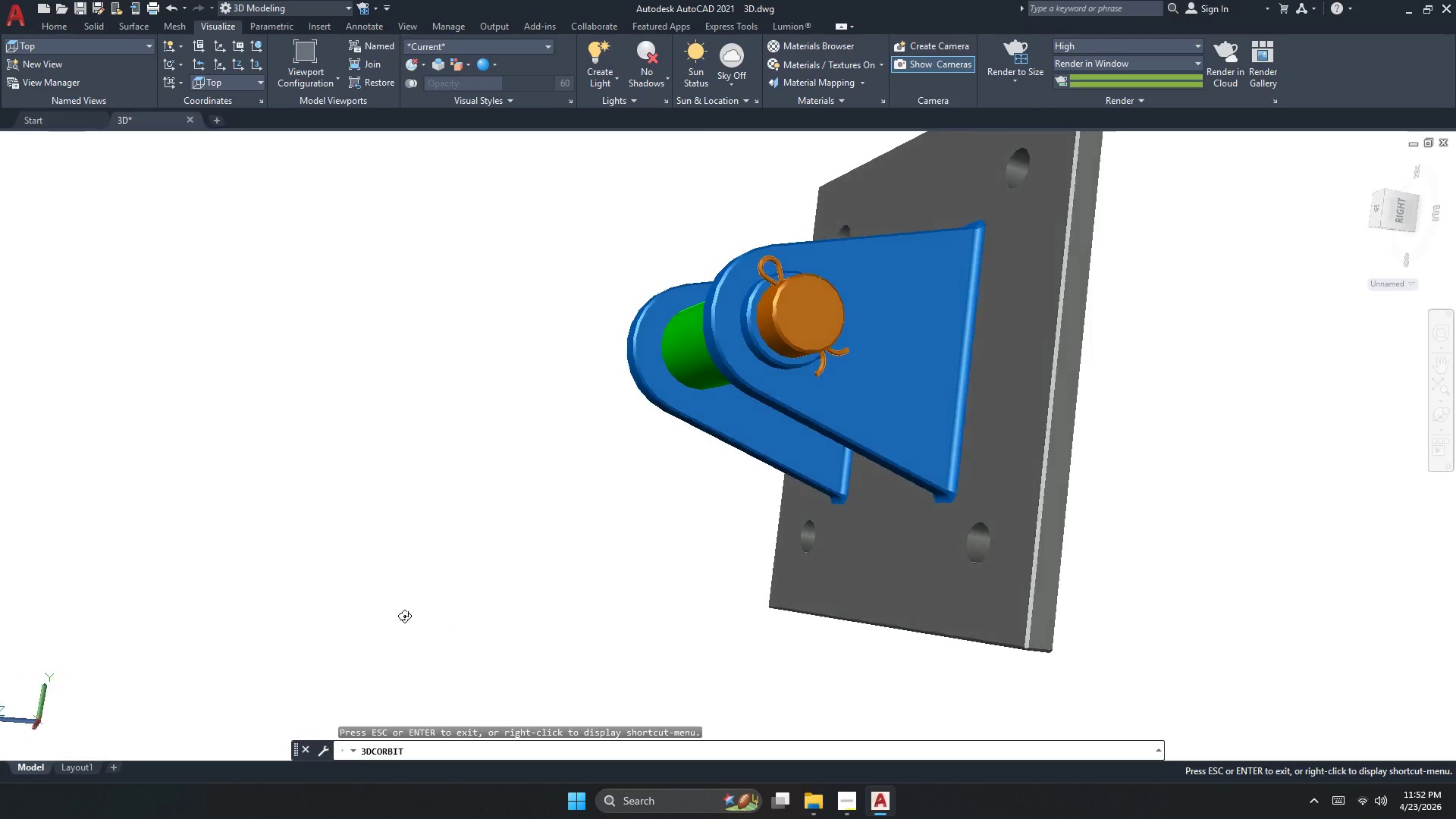 
left_click_drag(start_coordinate=[403, 616], to_coordinate=[509, 639])
 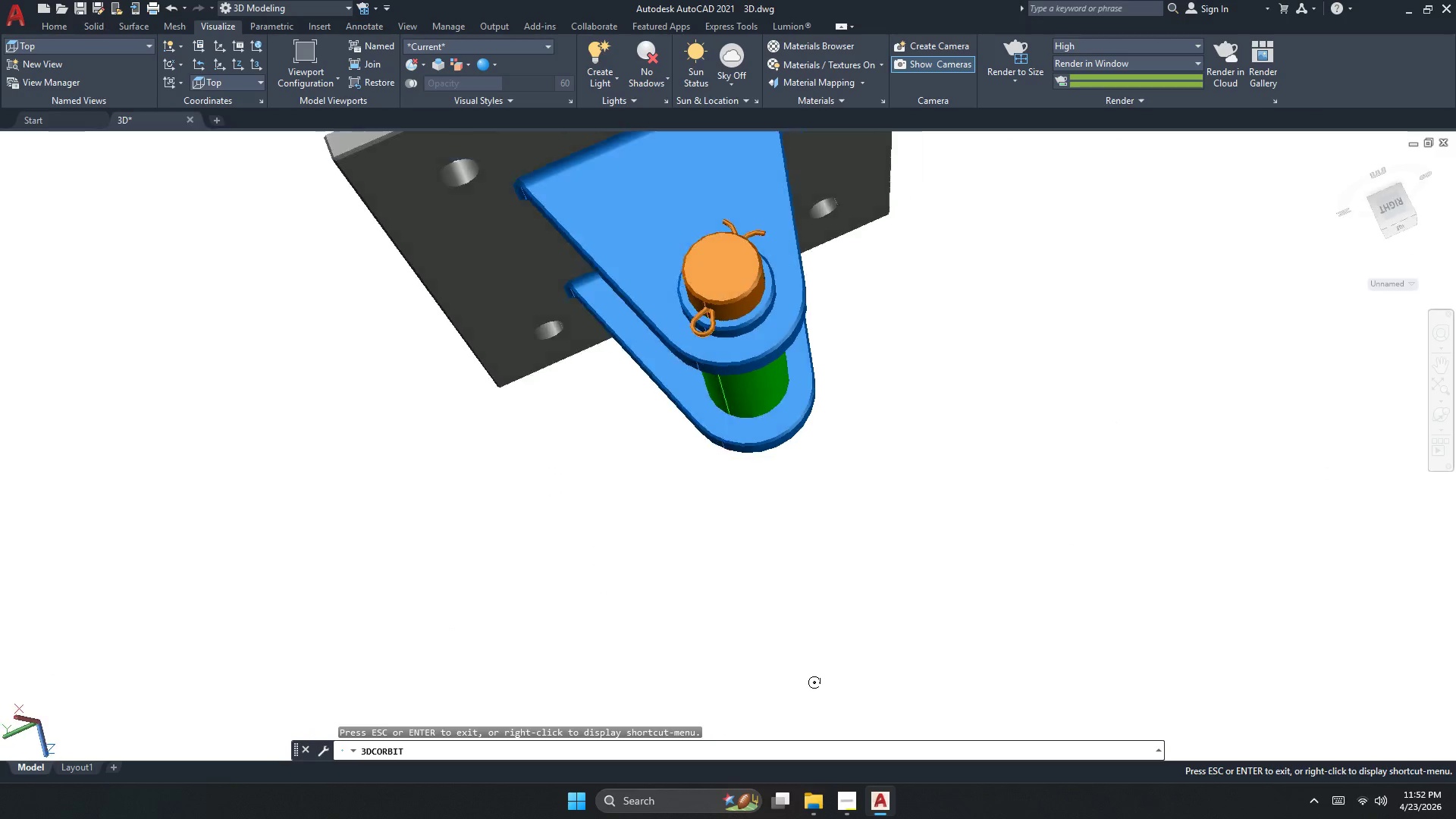 
left_click_drag(start_coordinate=[732, 711], to_coordinate=[661, 508])
 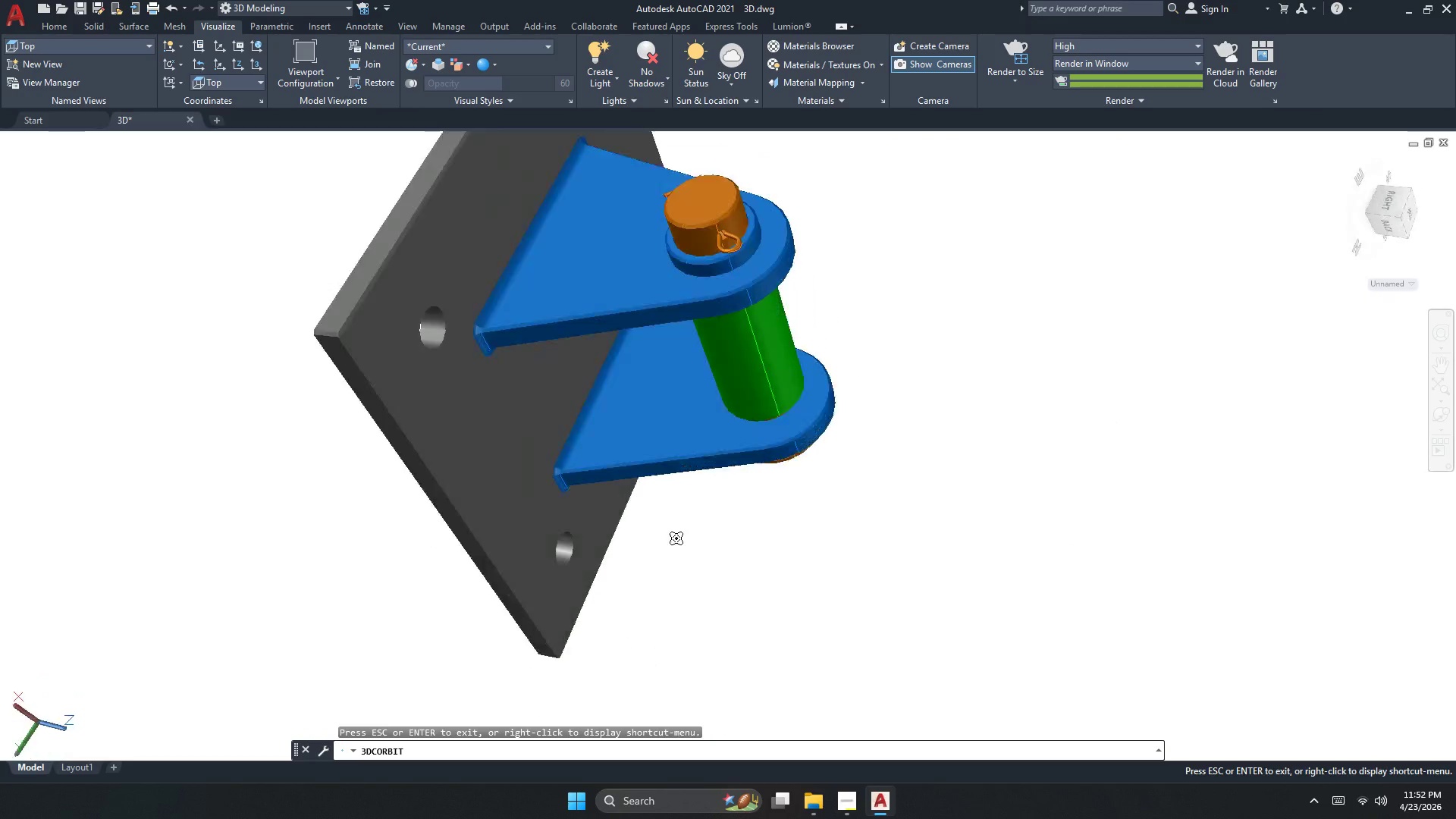 
left_click_drag(start_coordinate=[652, 528], to_coordinate=[852, 638])
 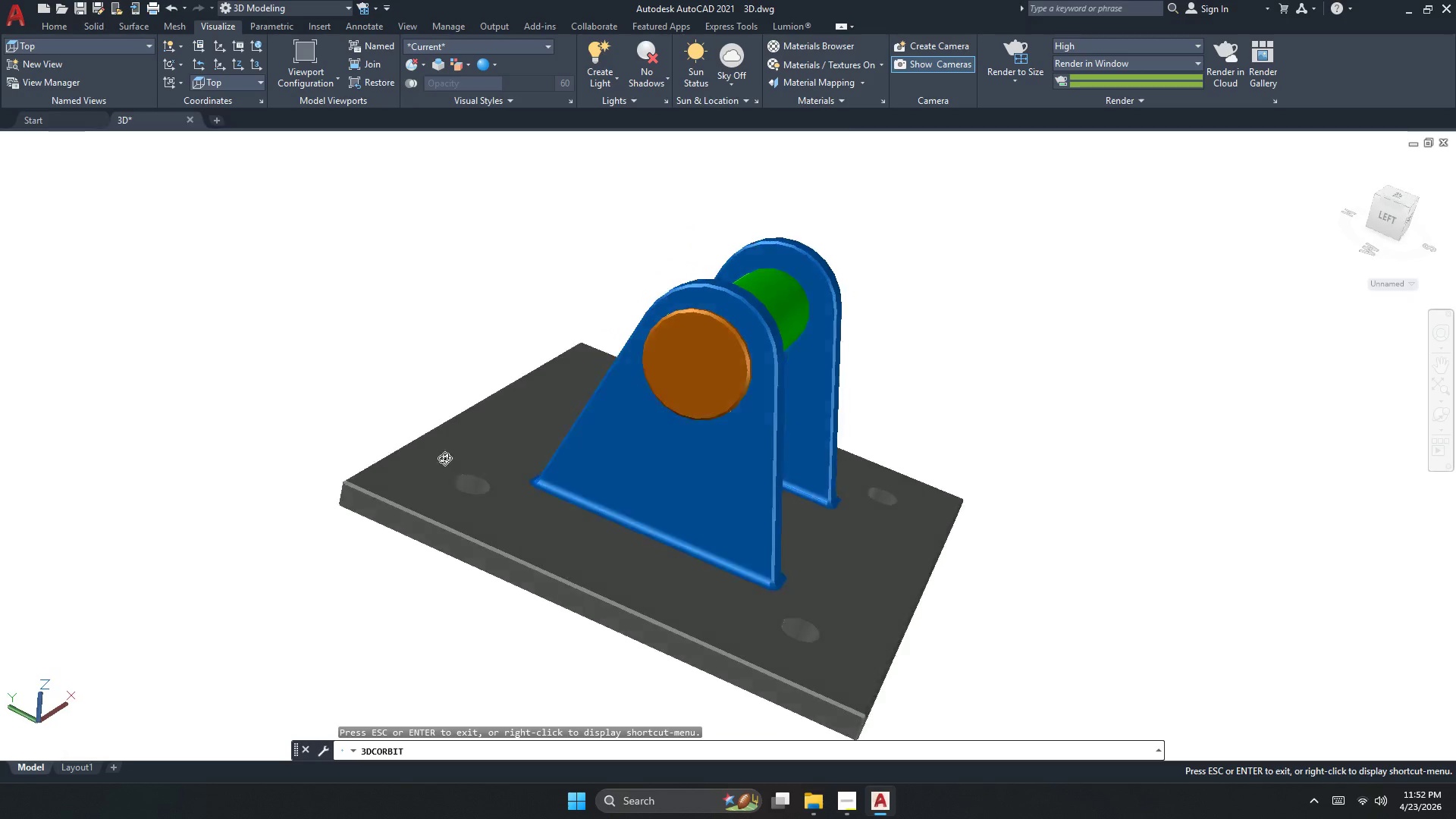 
left_click_drag(start_coordinate=[444, 458], to_coordinate=[461, 425])
 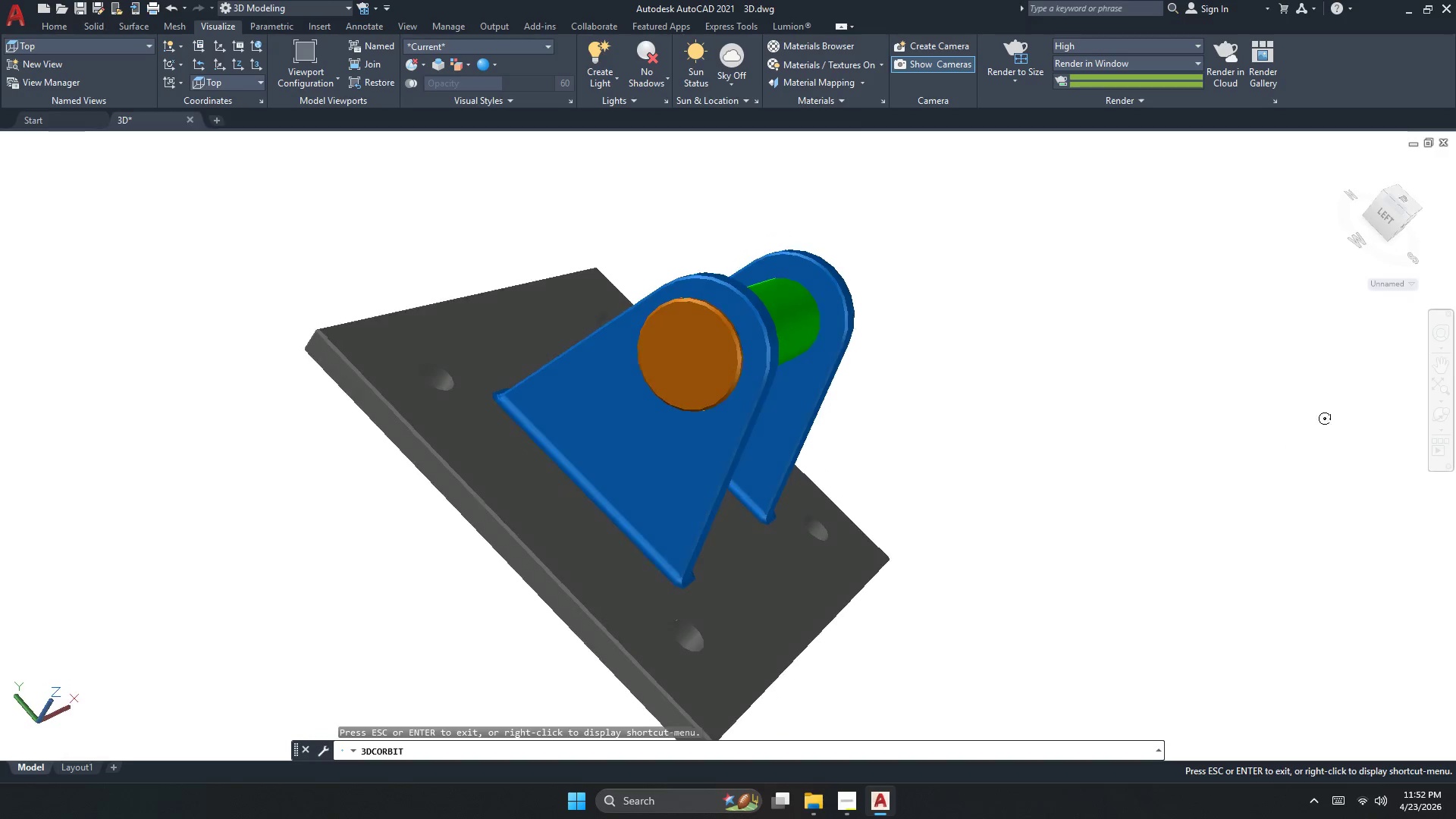 
key(Escape)
 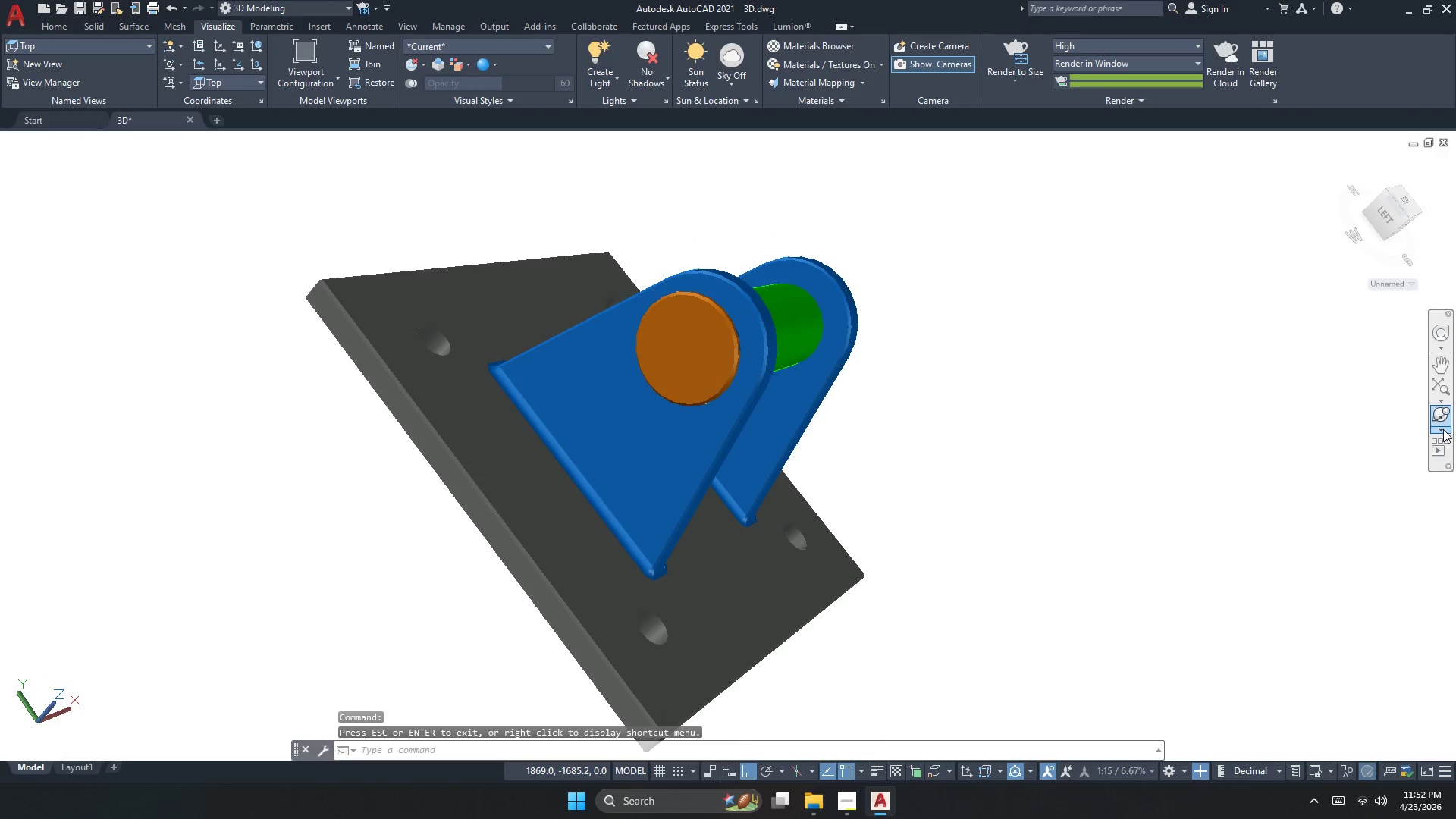 
left_click([1443, 429])
 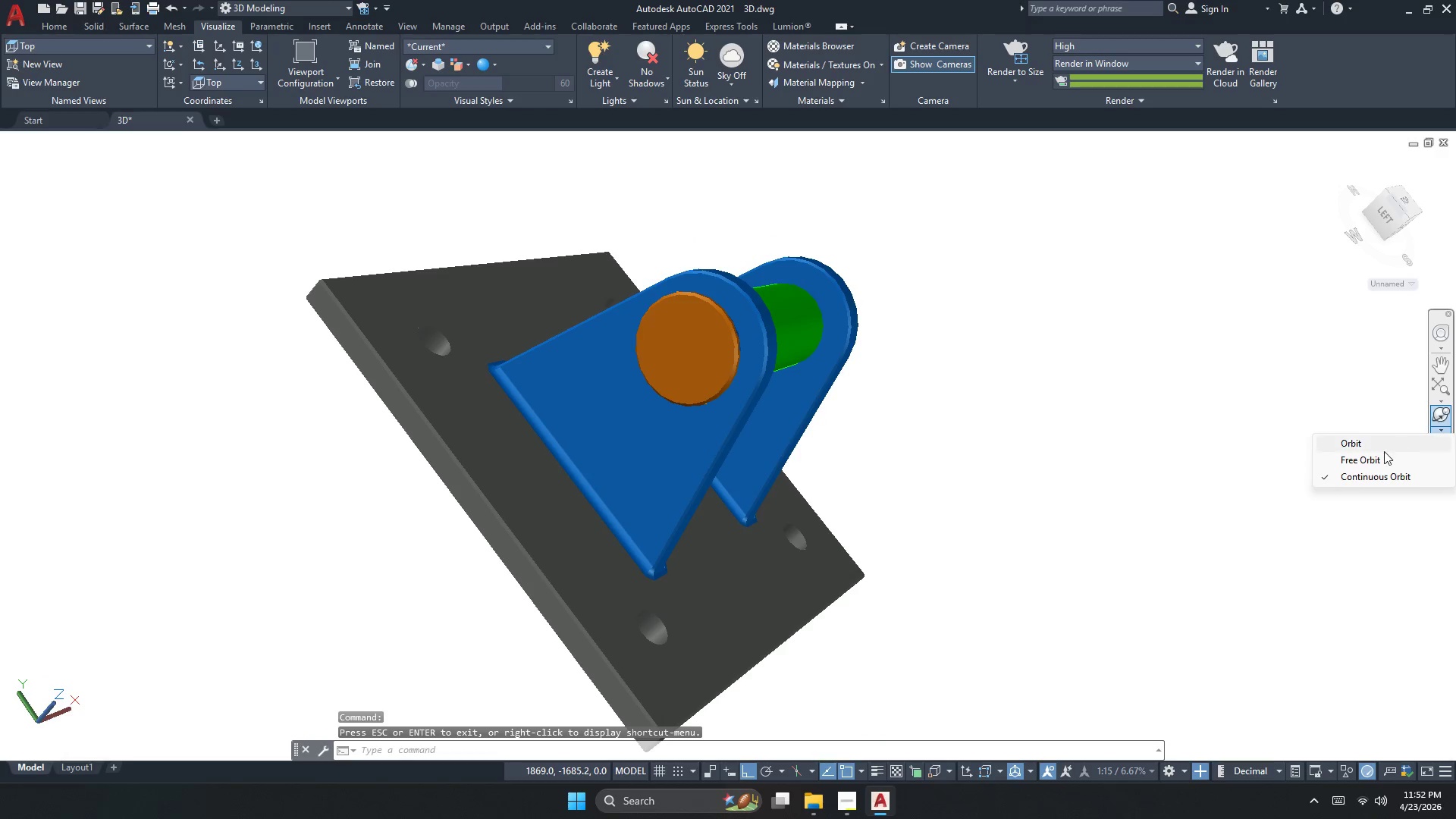 
left_click([1378, 442])
 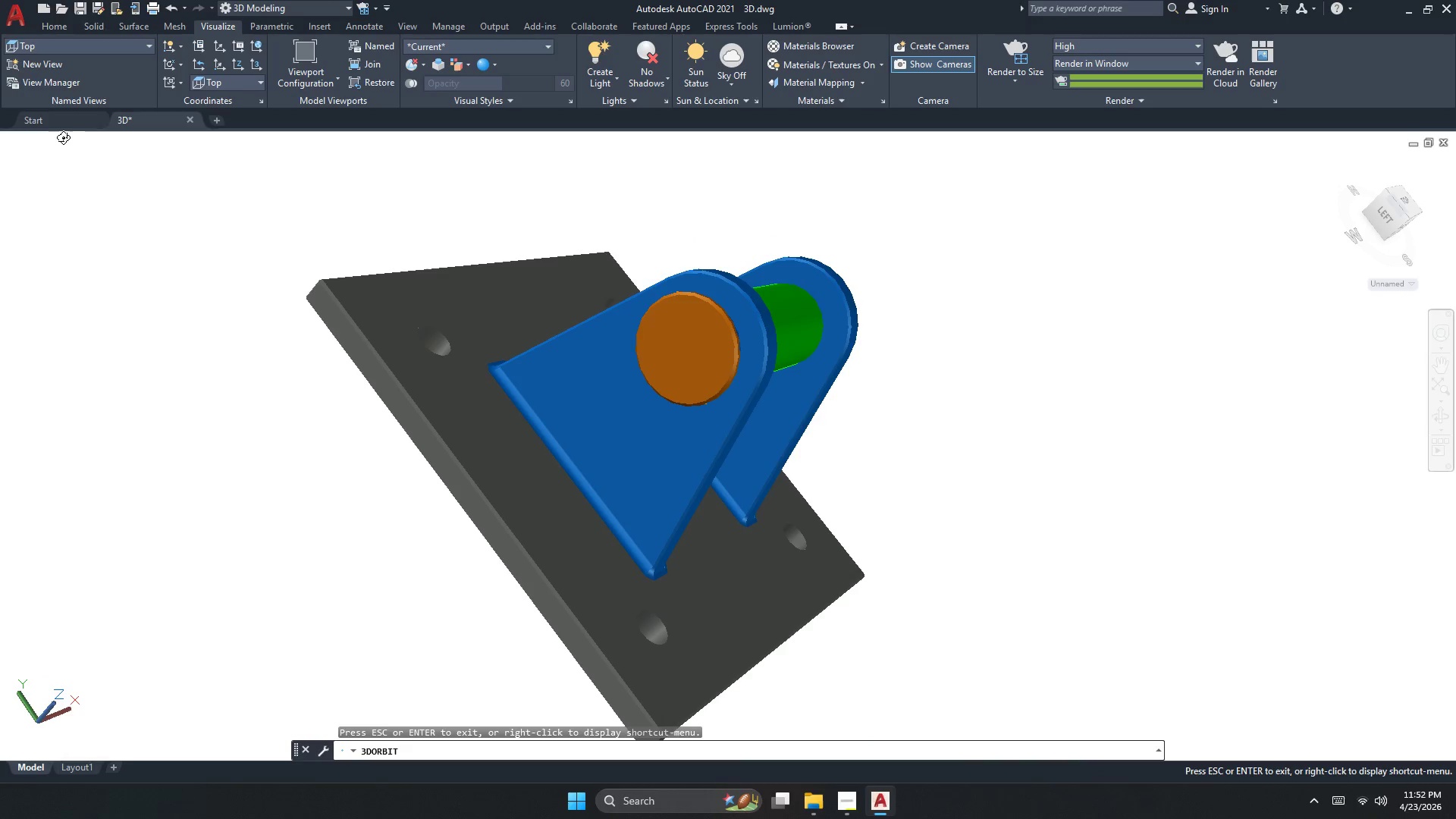 
key(Escape)
 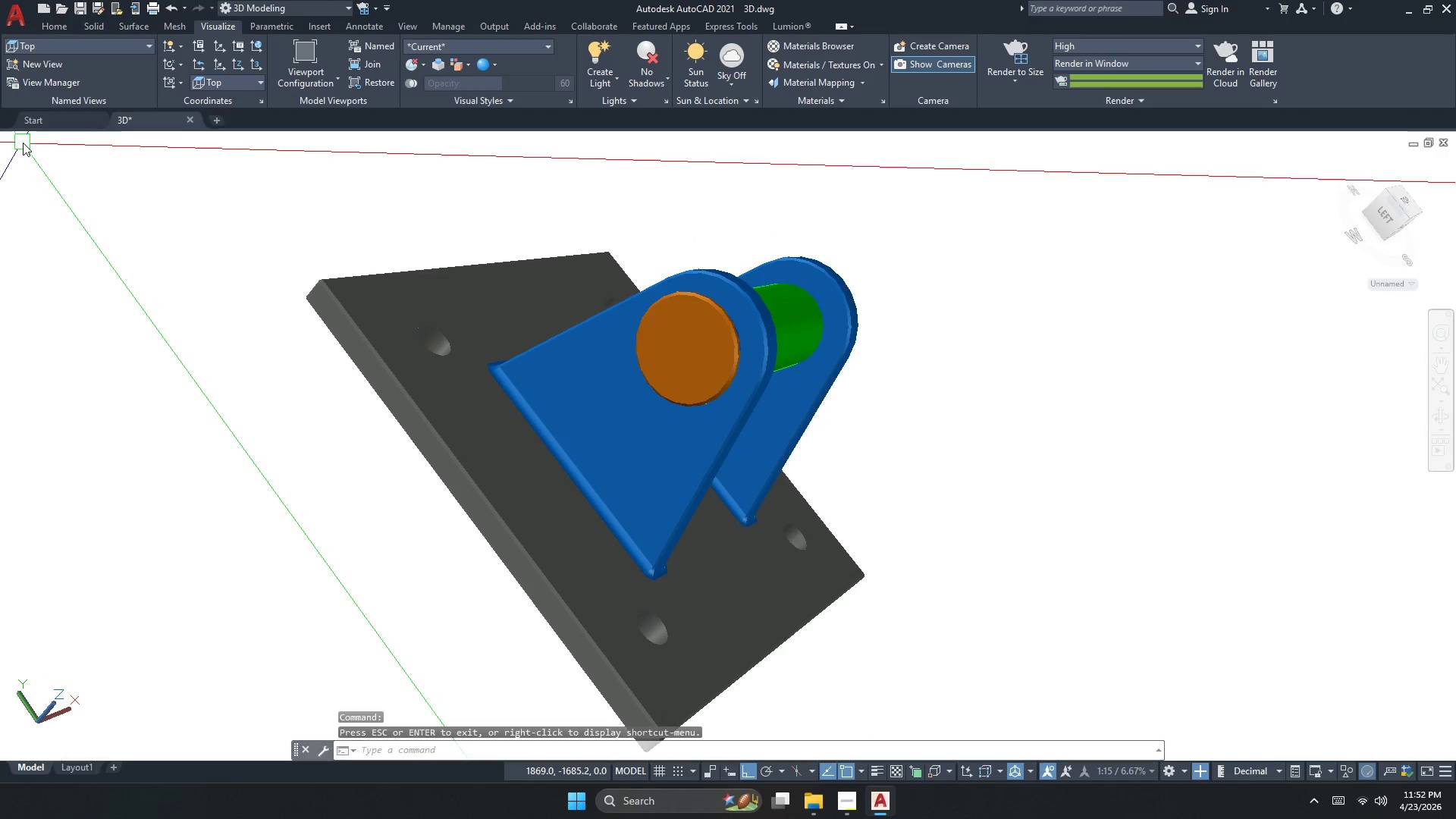 
left_click([23, 143])
 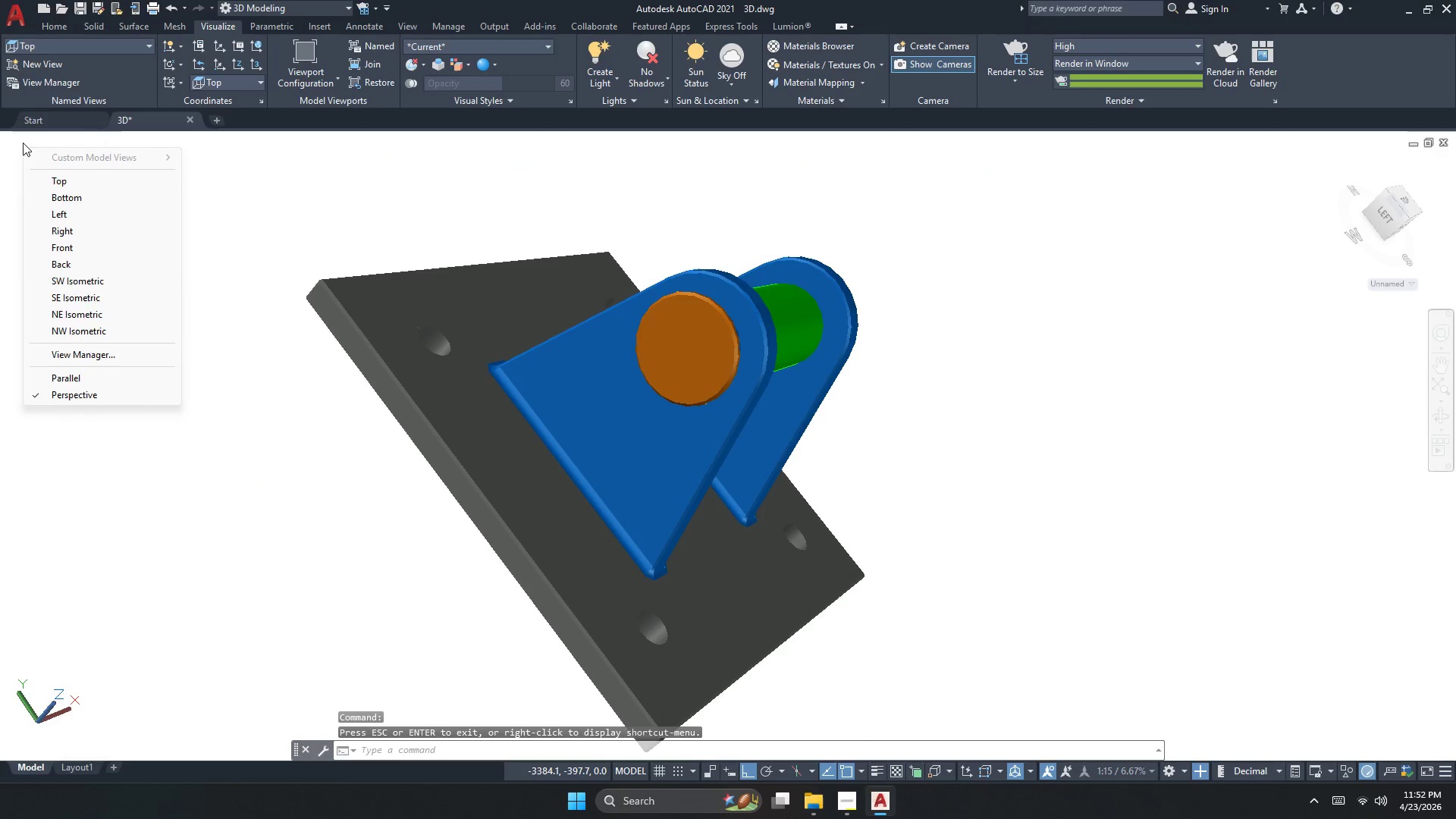 
key(Escape)
 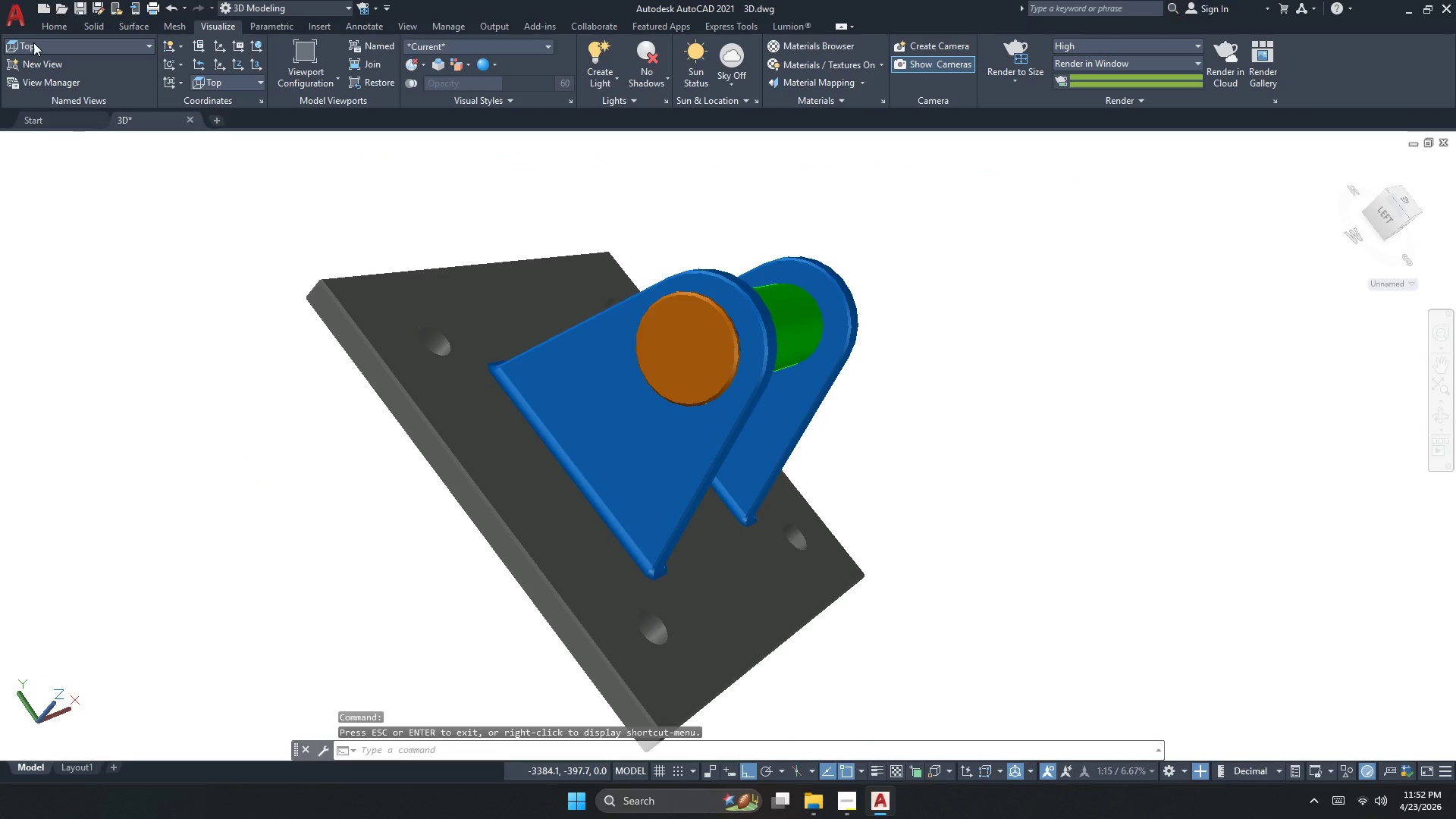 
double_click([33, 42])
 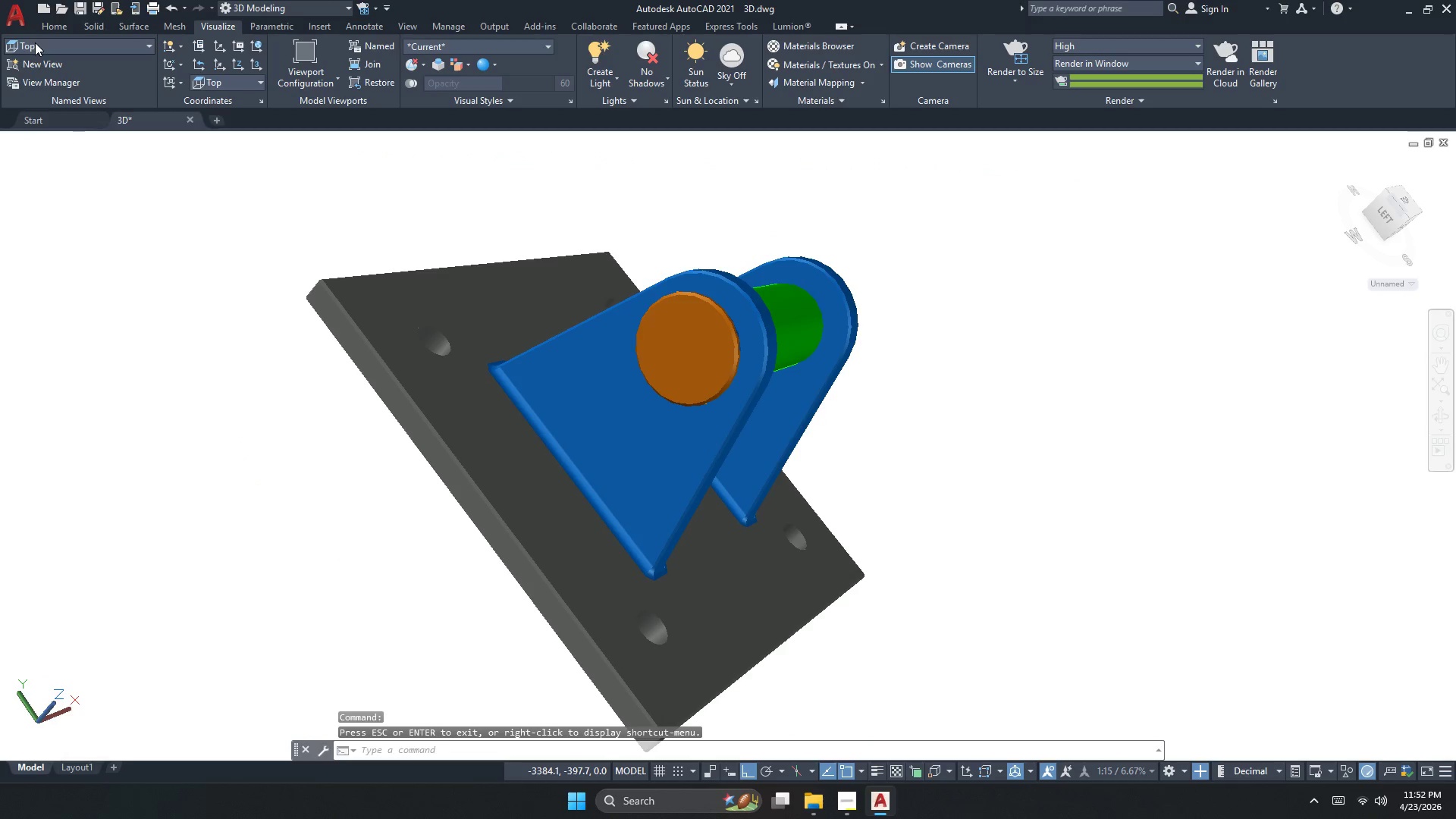 
key(Escape)
 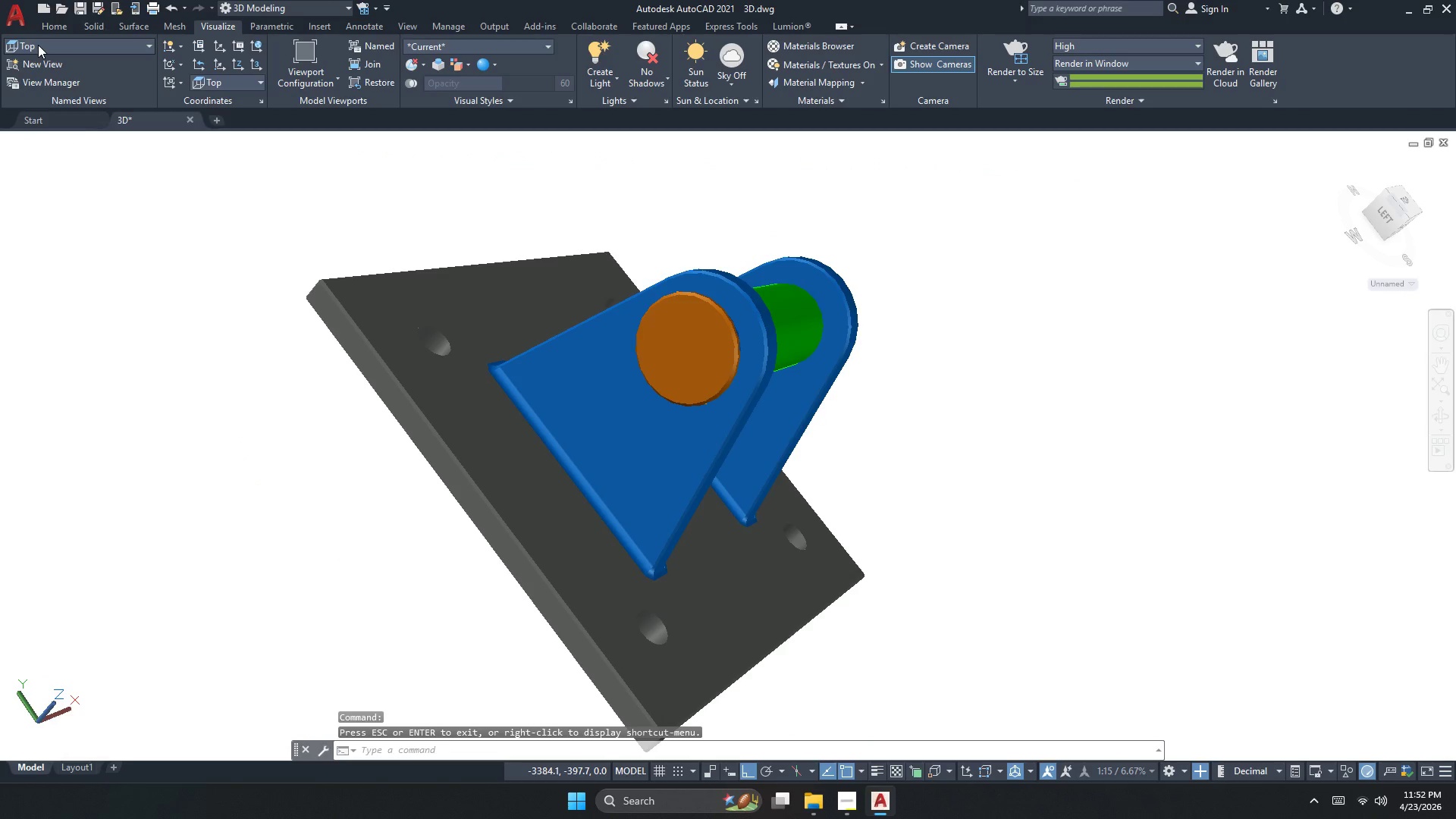 
left_click([38, 45])
 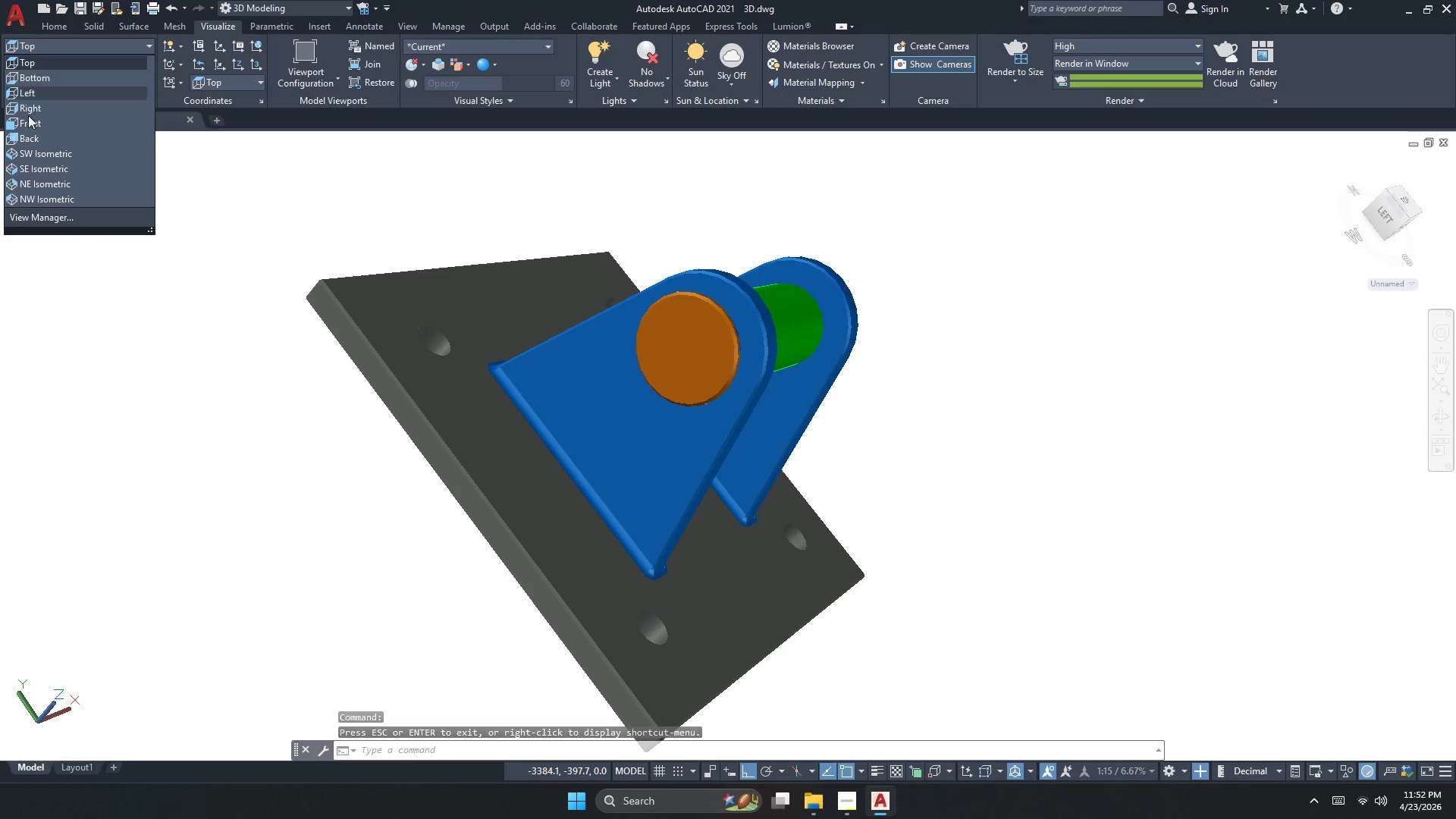 
left_click([42, 160])
 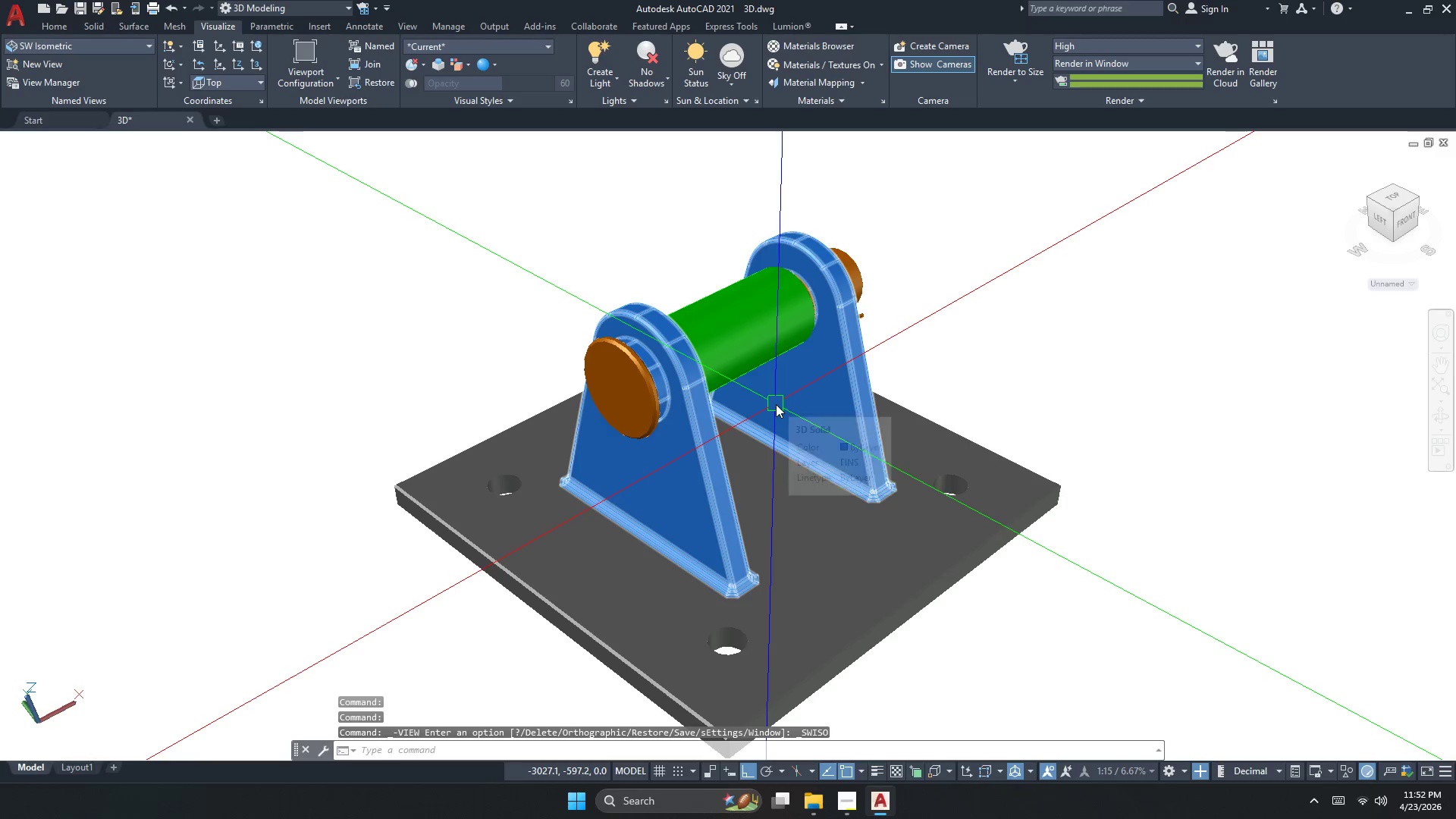 
type(PERS)
 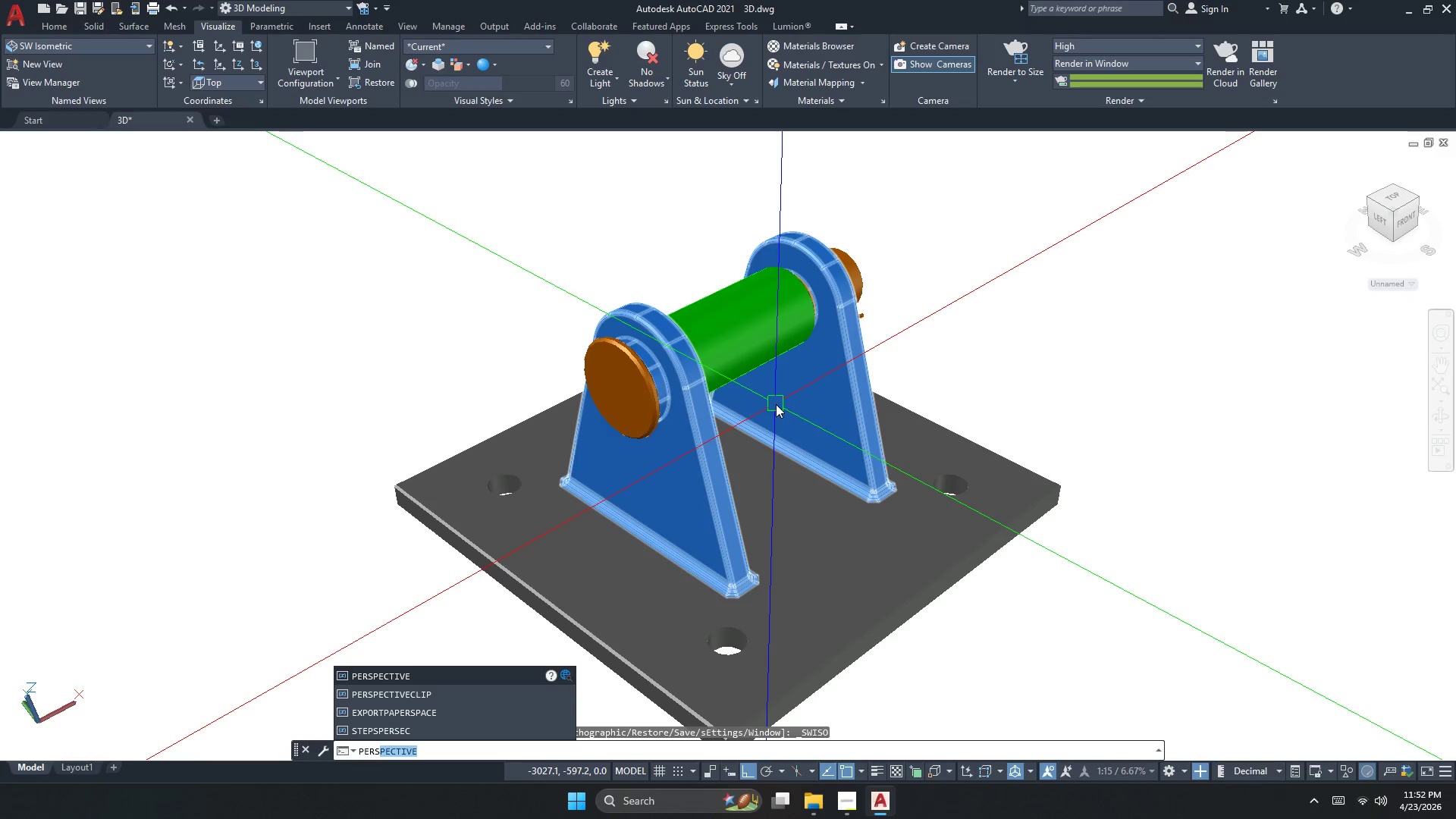 
key(Enter)
 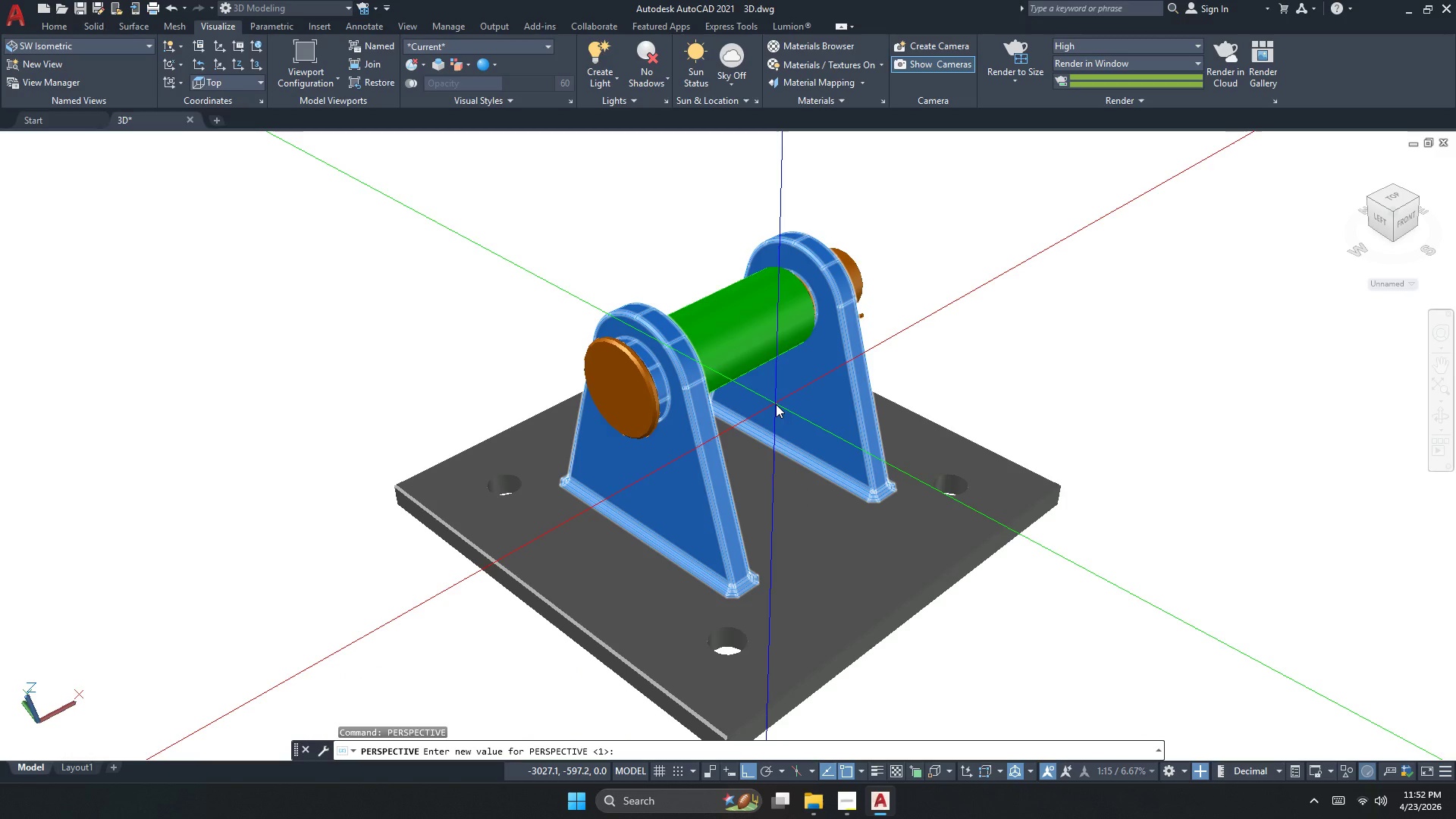 
key(Escape)
 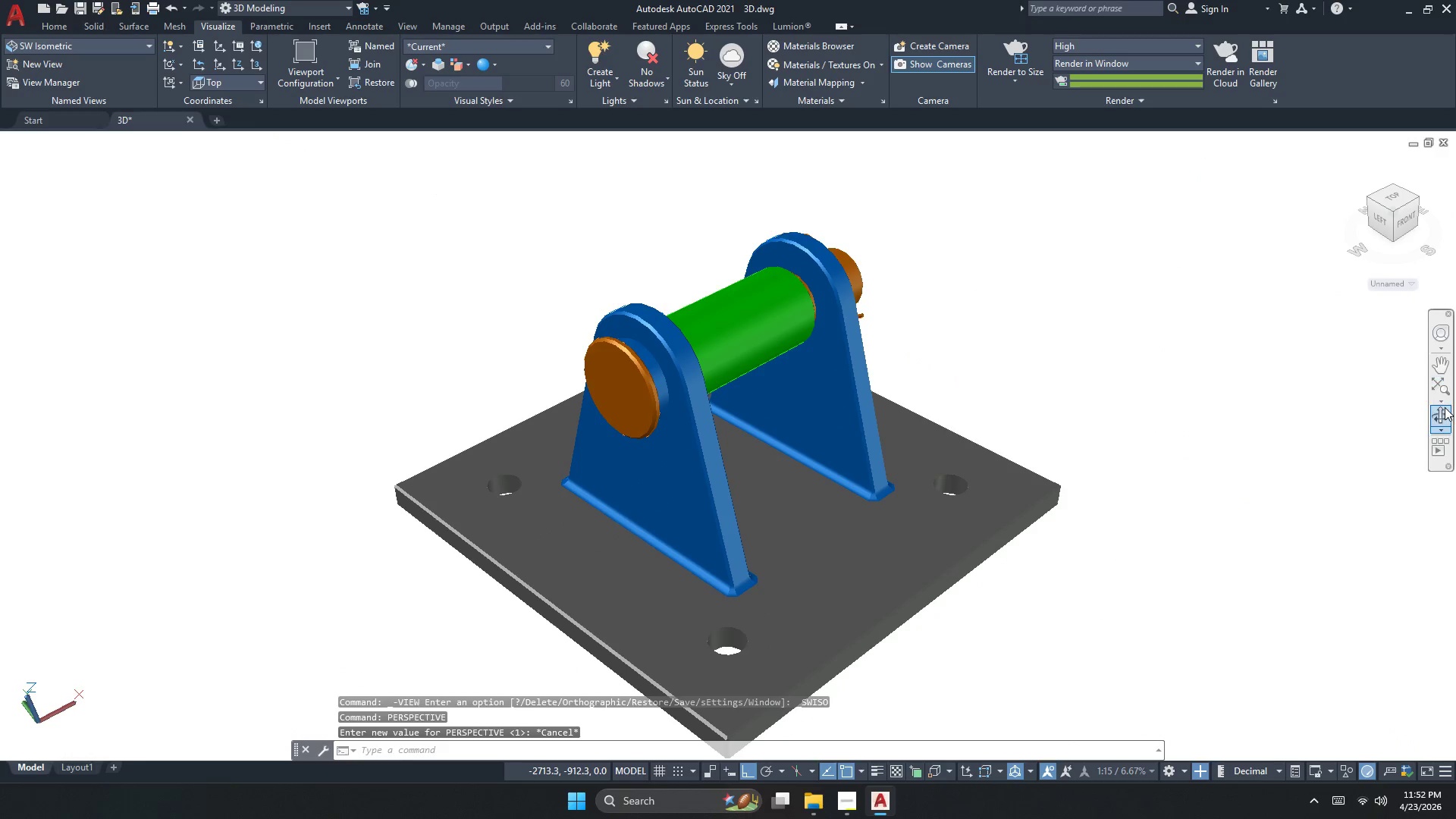 
left_click([1441, 430])
 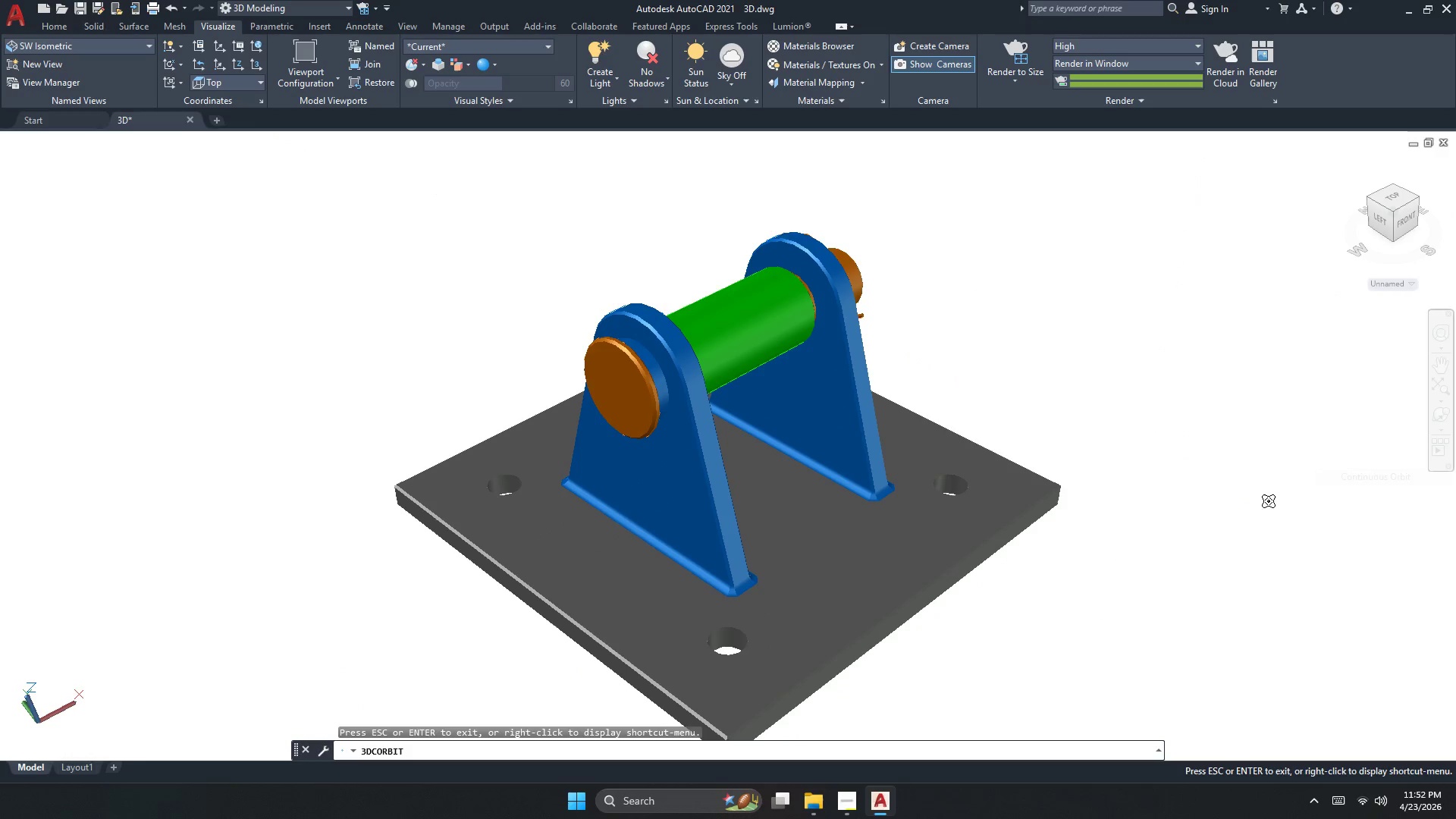 
left_click_drag(start_coordinate=[1147, 504], to_coordinate=[1120, 509])
 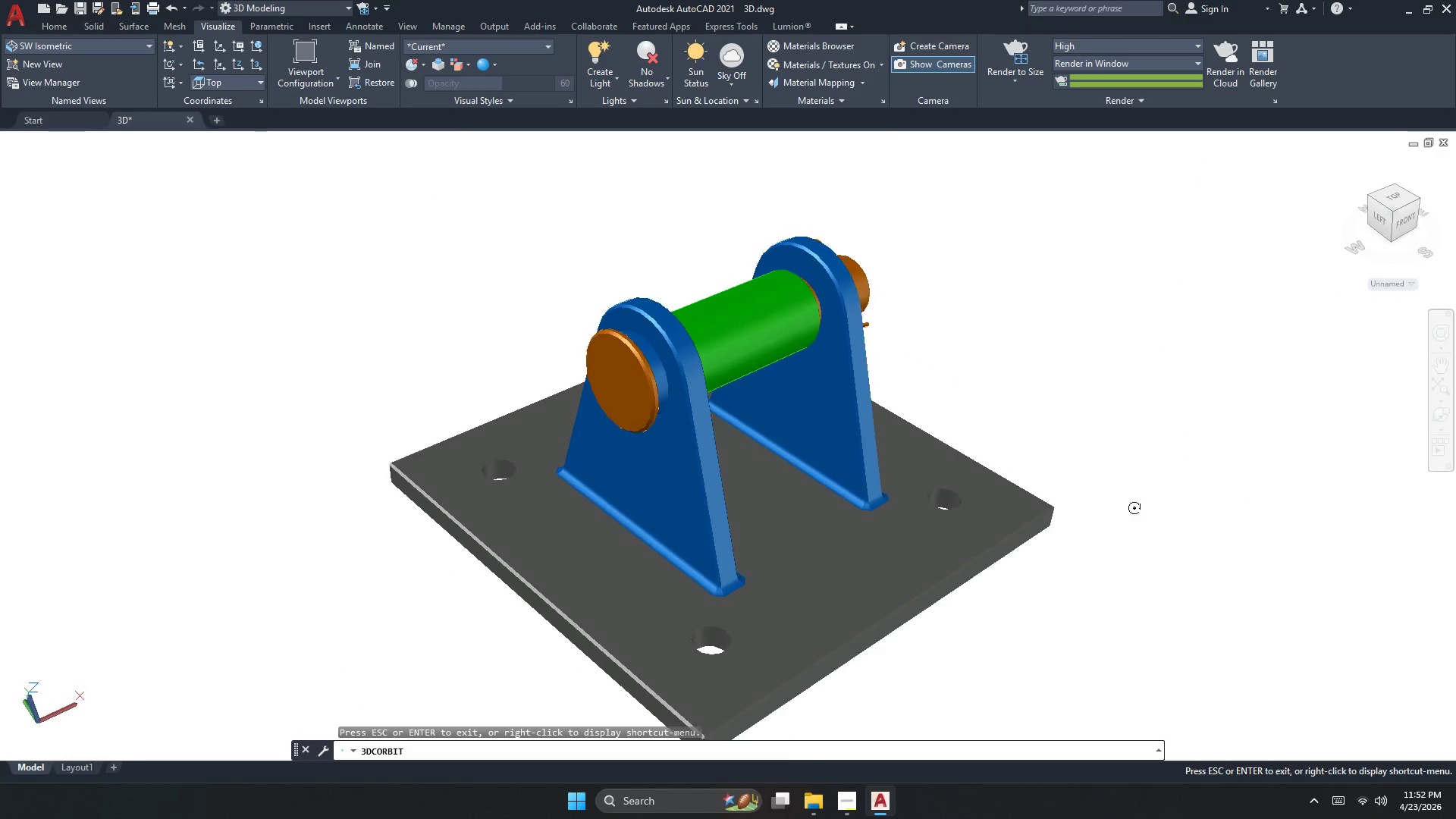 
left_click_drag(start_coordinate=[1134, 506], to_coordinate=[1141, 479])
 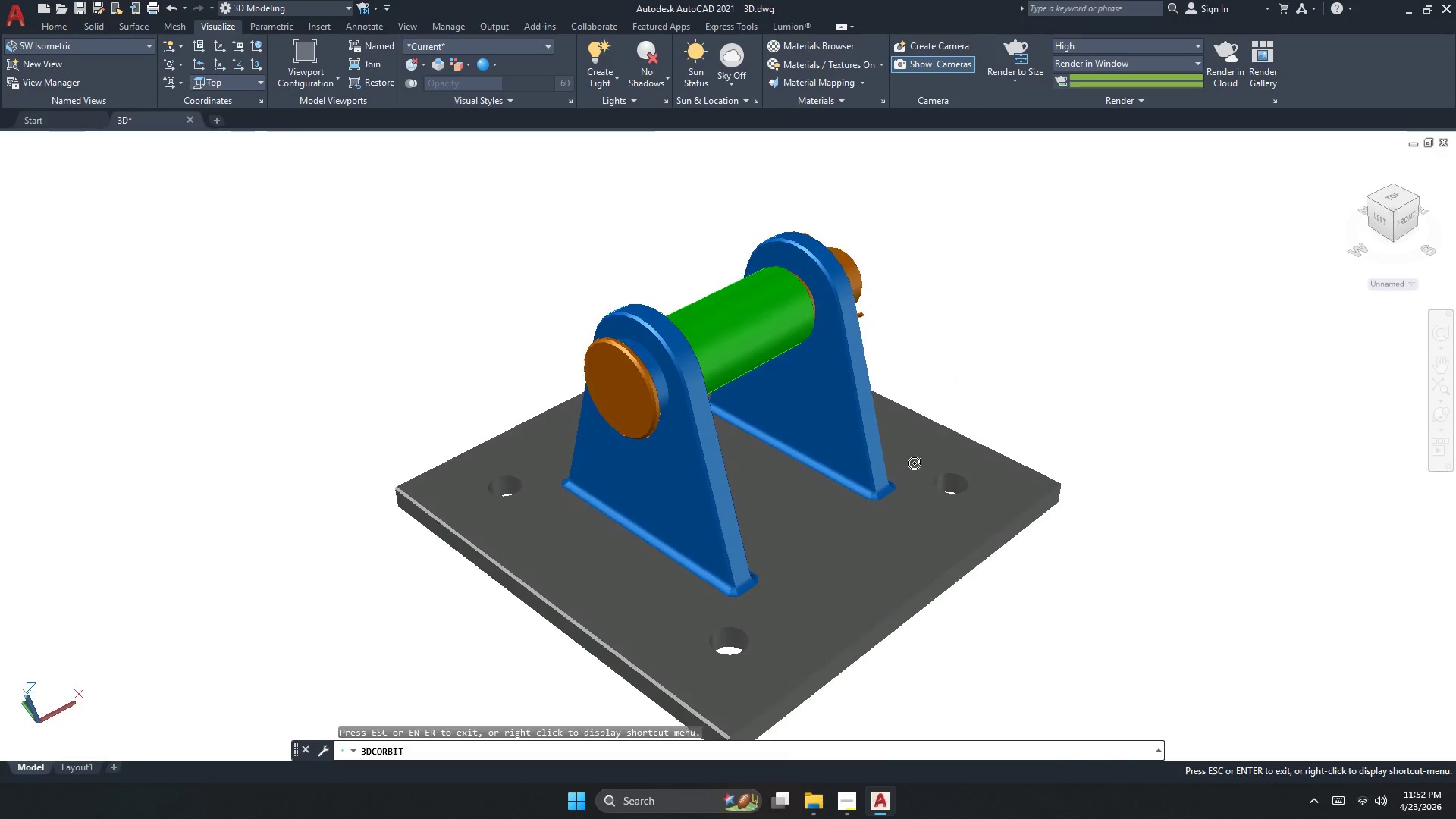 
left_click_drag(start_coordinate=[912, 463], to_coordinate=[842, 463])
 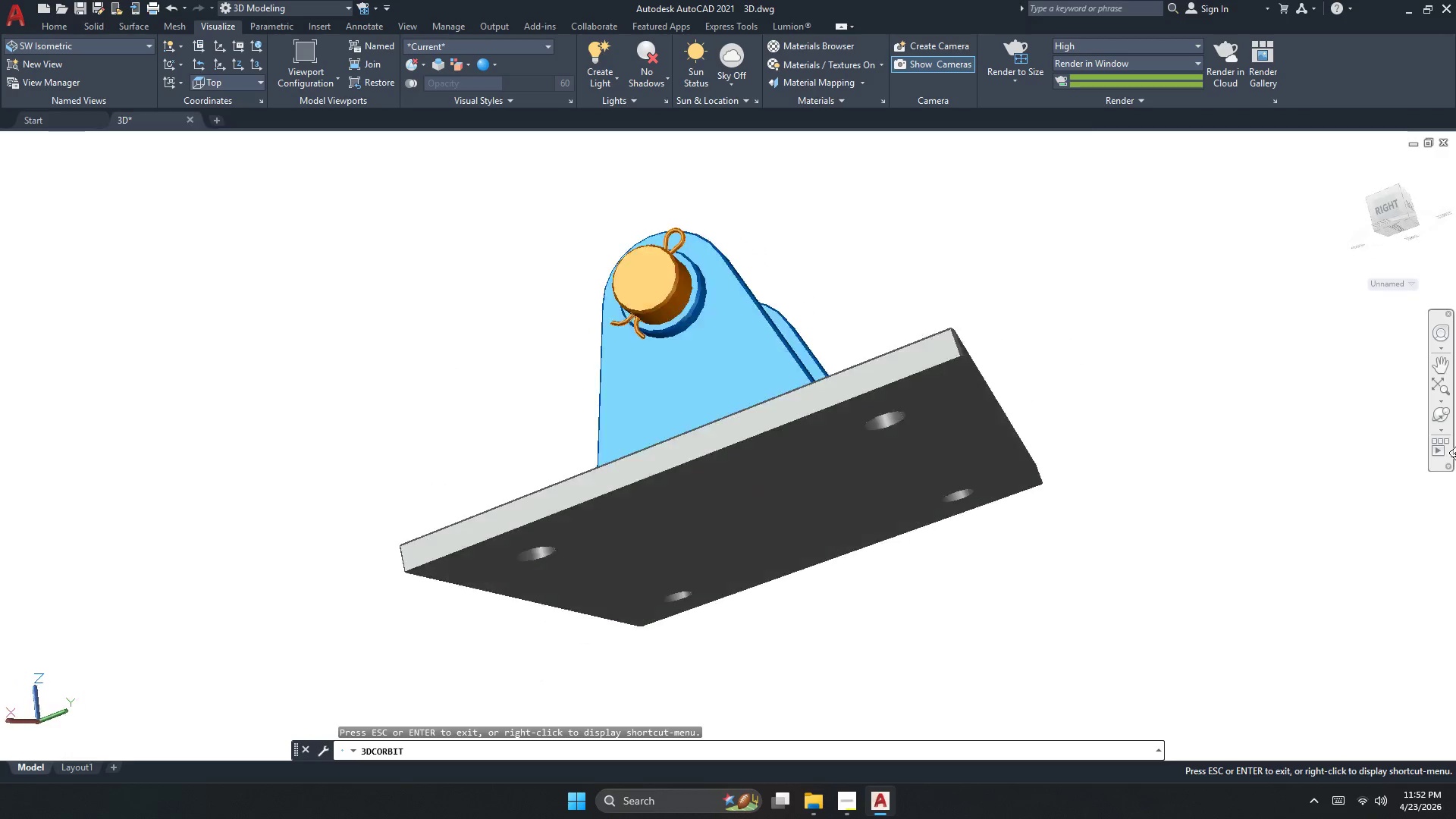 
wait(5.19)
 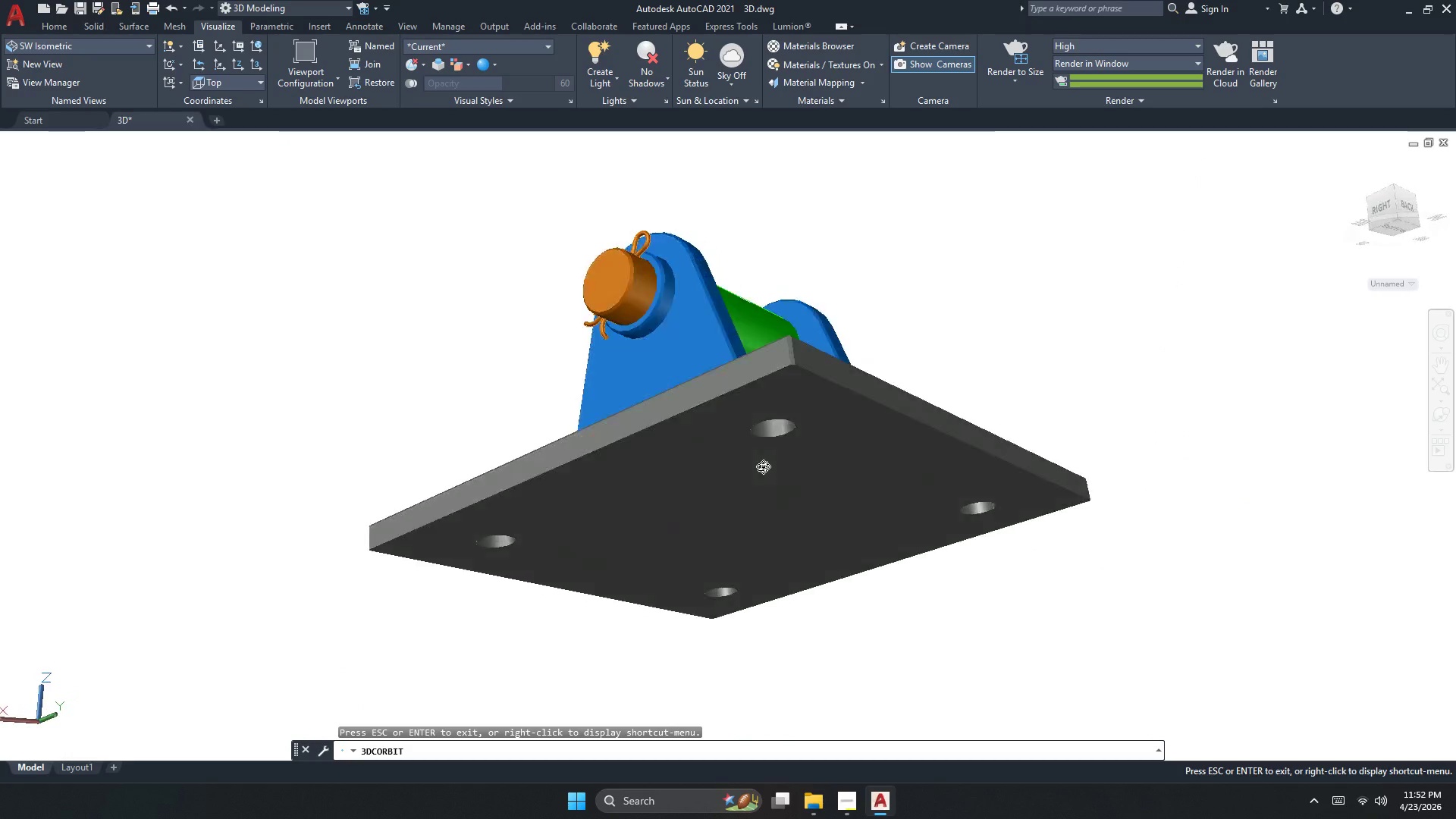 
key(Escape)
 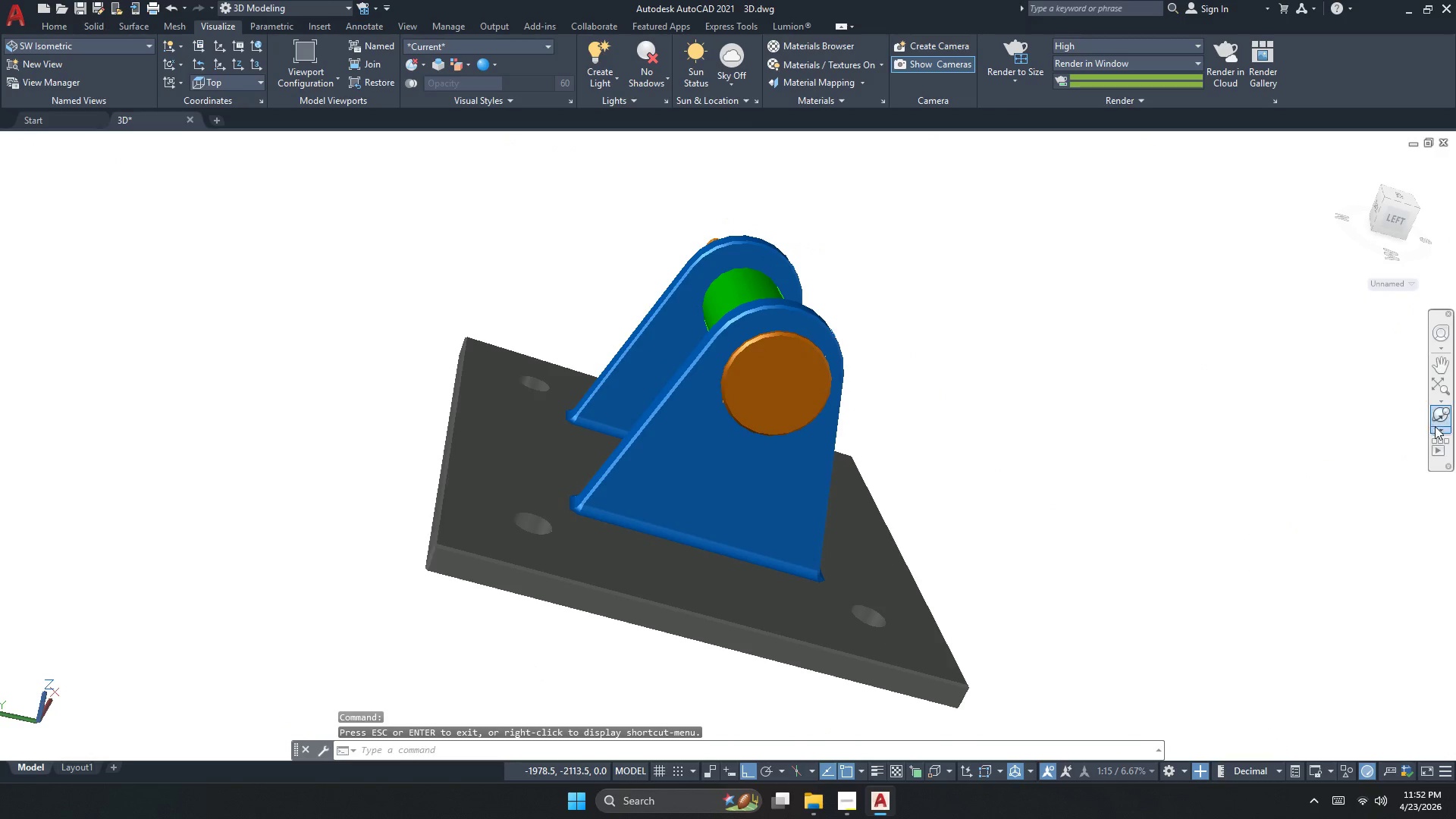 
left_click([1443, 413])
 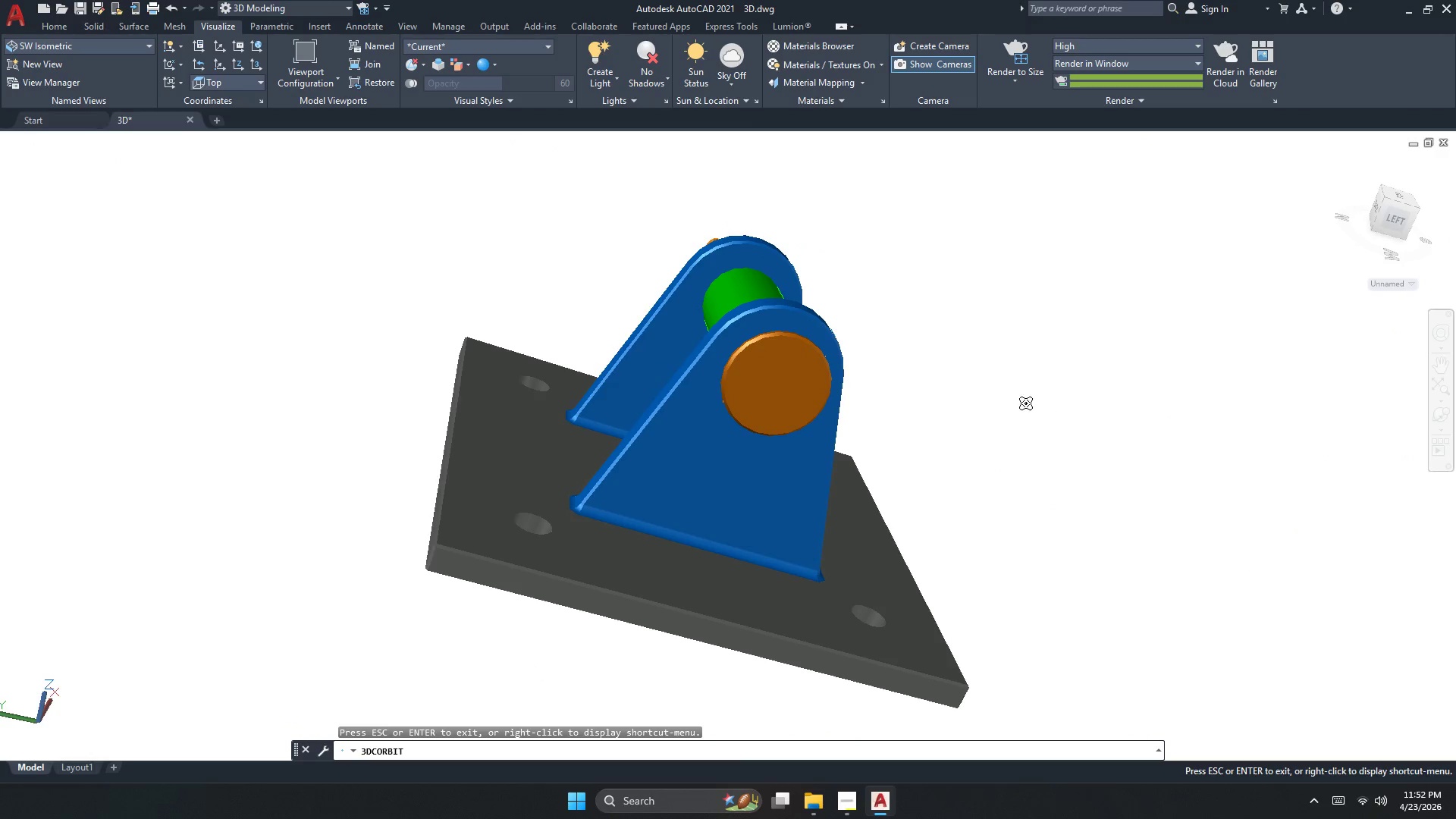 
left_click_drag(start_coordinate=[1020, 397], to_coordinate=[1006, 323])
 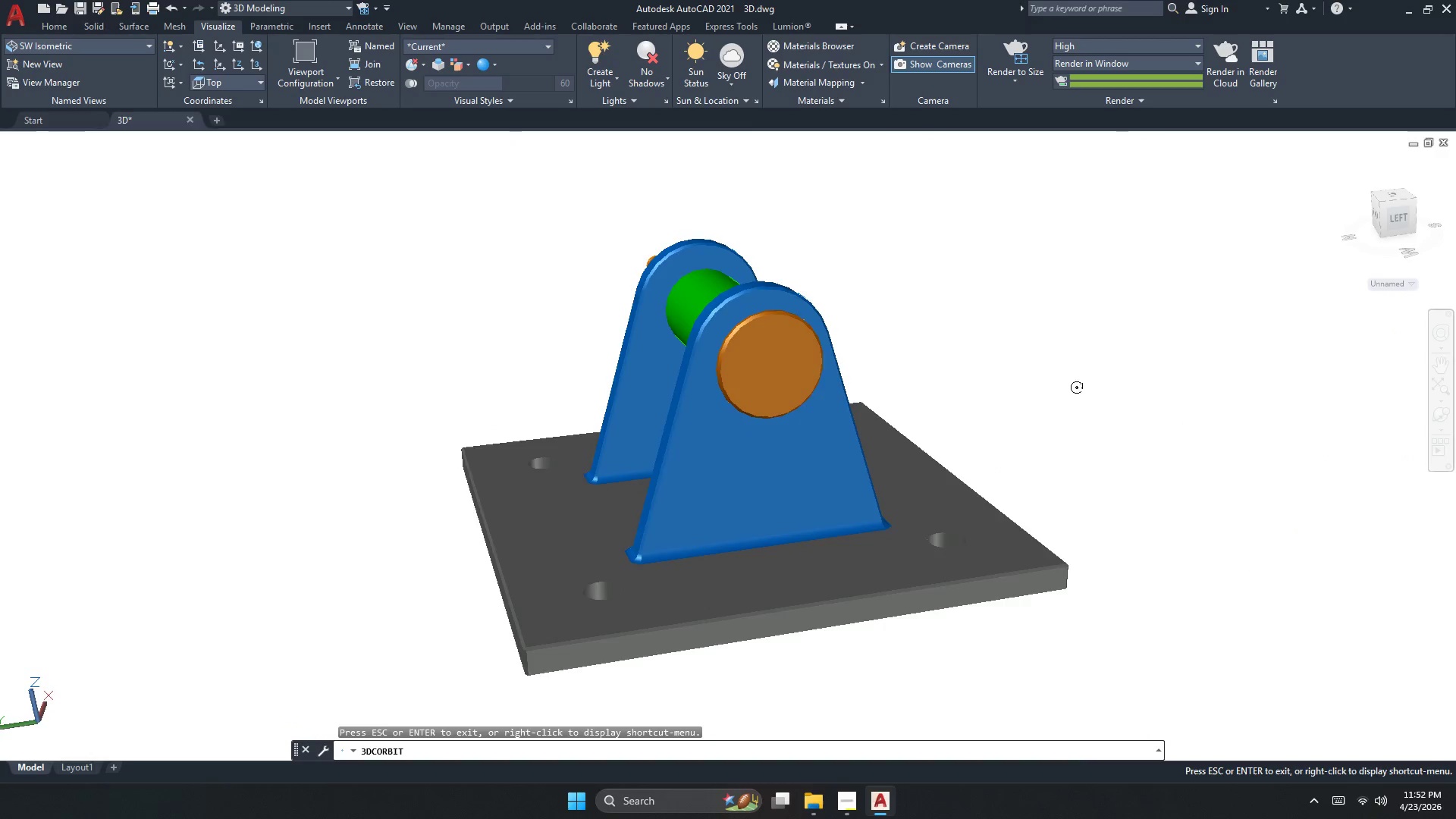 
left_click_drag(start_coordinate=[1079, 400], to_coordinate=[1065, 450])
 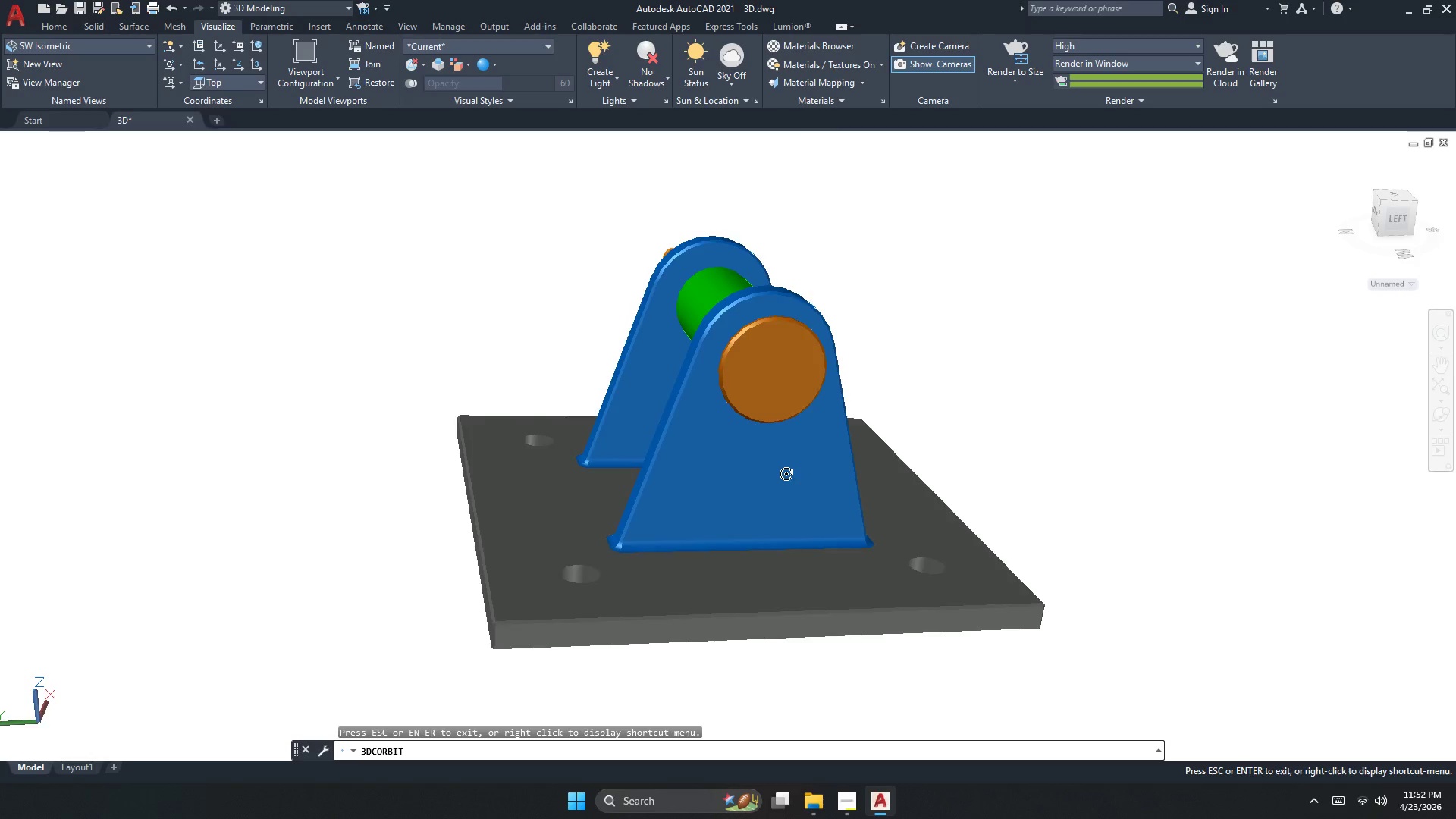 
left_click_drag(start_coordinate=[786, 471], to_coordinate=[821, 472])
 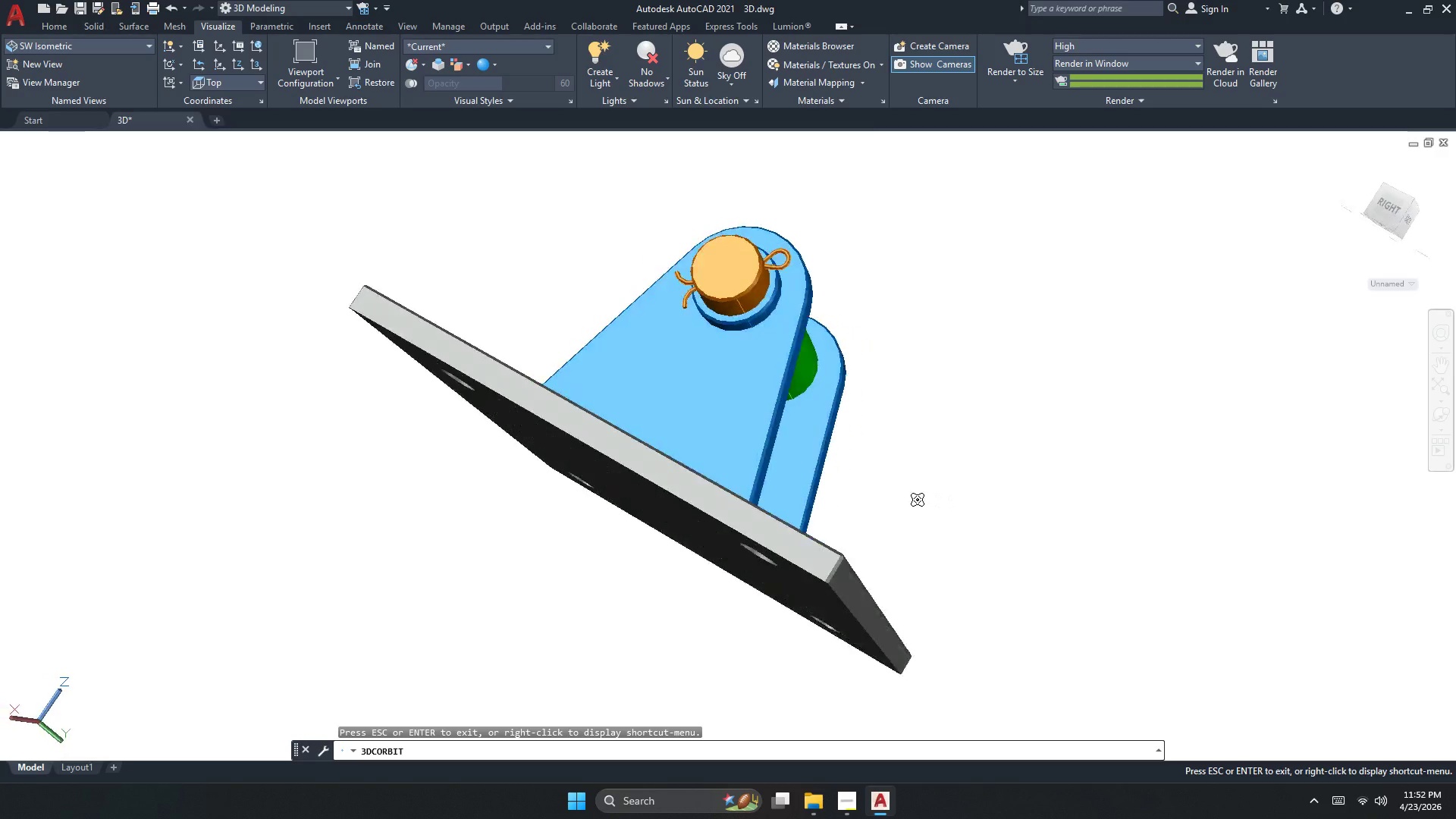 
left_click_drag(start_coordinate=[755, 464], to_coordinate=[788, 534])
 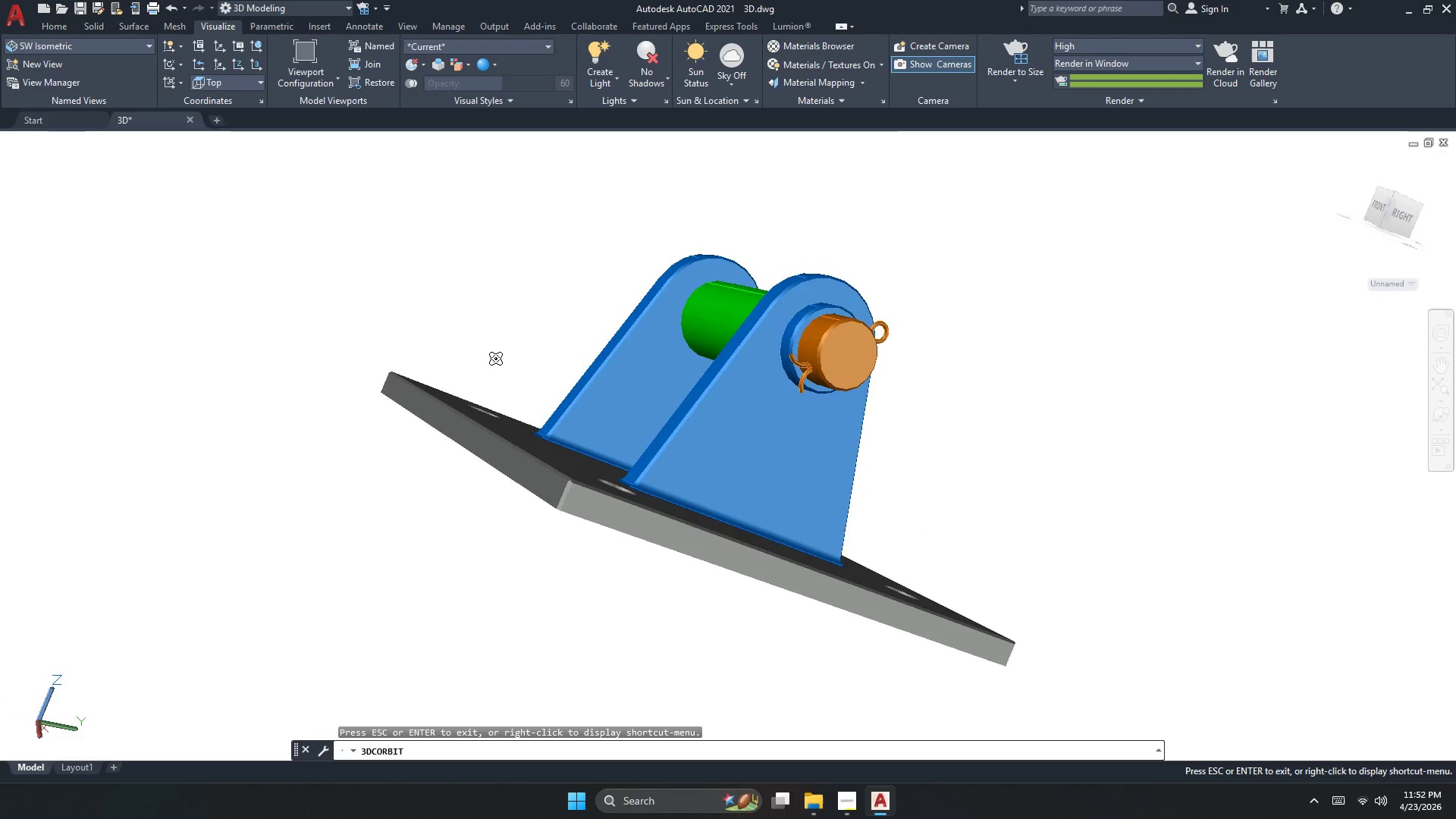 
left_click_drag(start_coordinate=[489, 351], to_coordinate=[355, 448])
 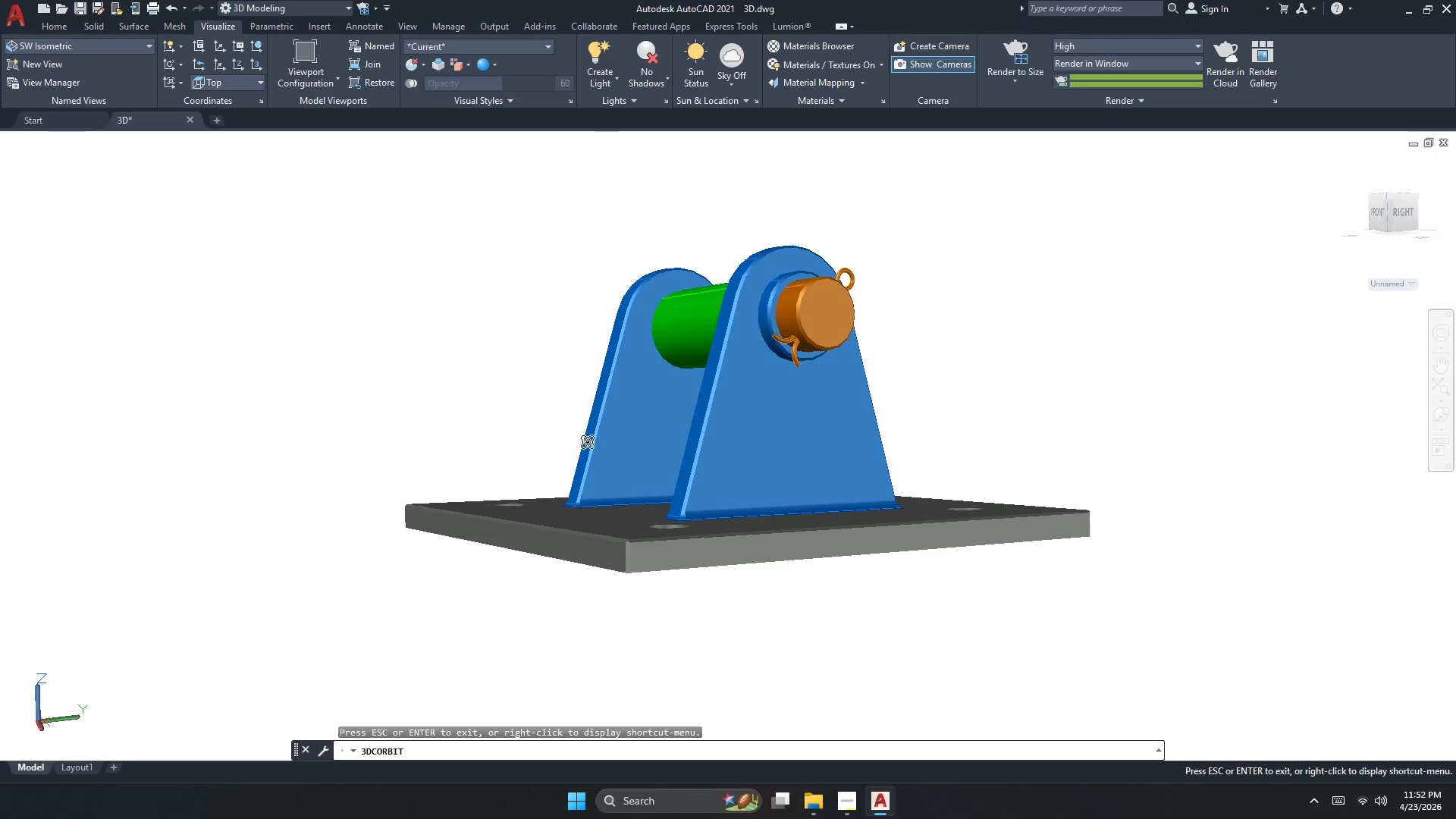 
left_click_drag(start_coordinate=[632, 438], to_coordinate=[699, 541])
 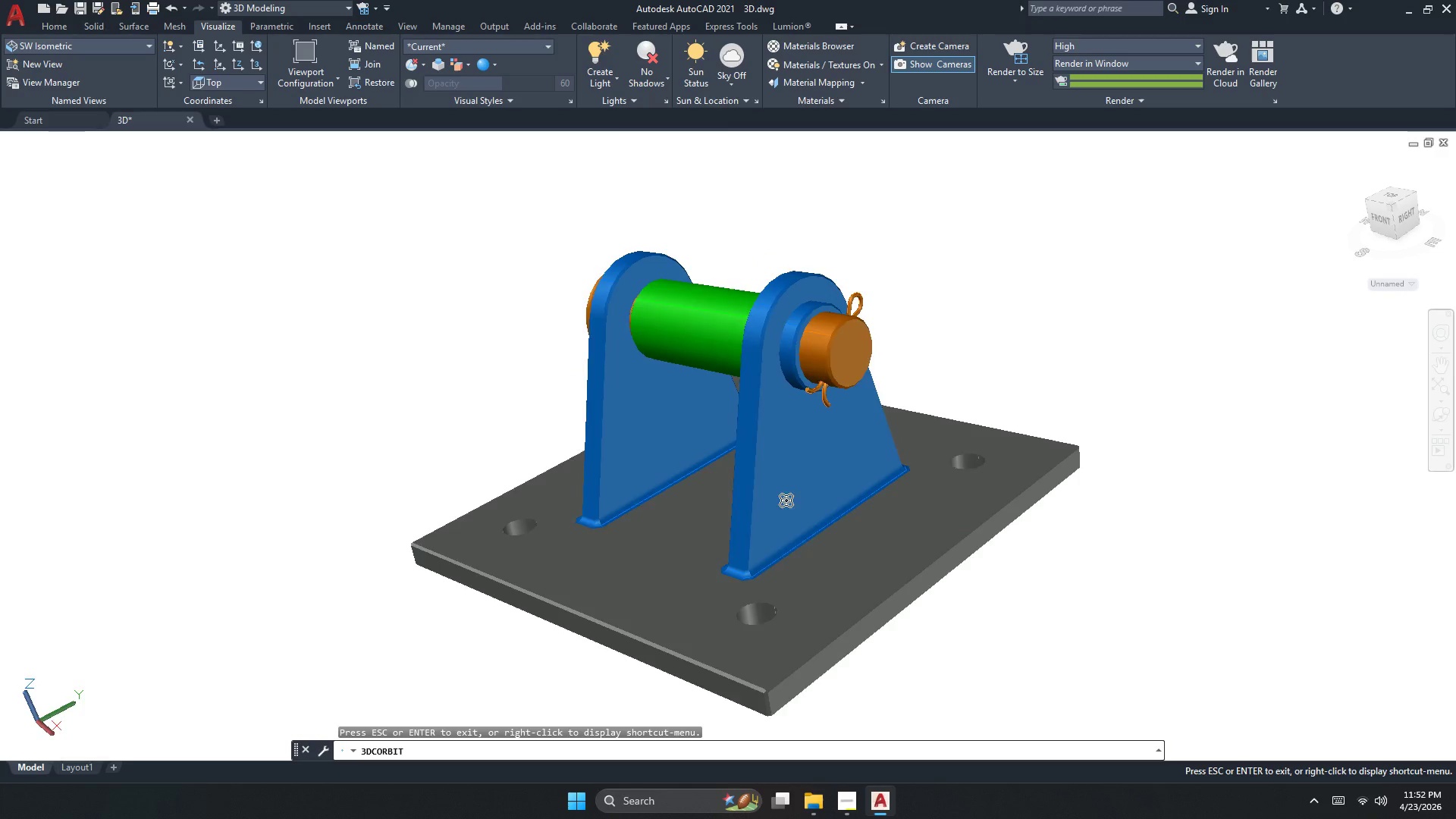 
left_click_drag(start_coordinate=[819, 499], to_coordinate=[775, 512])
 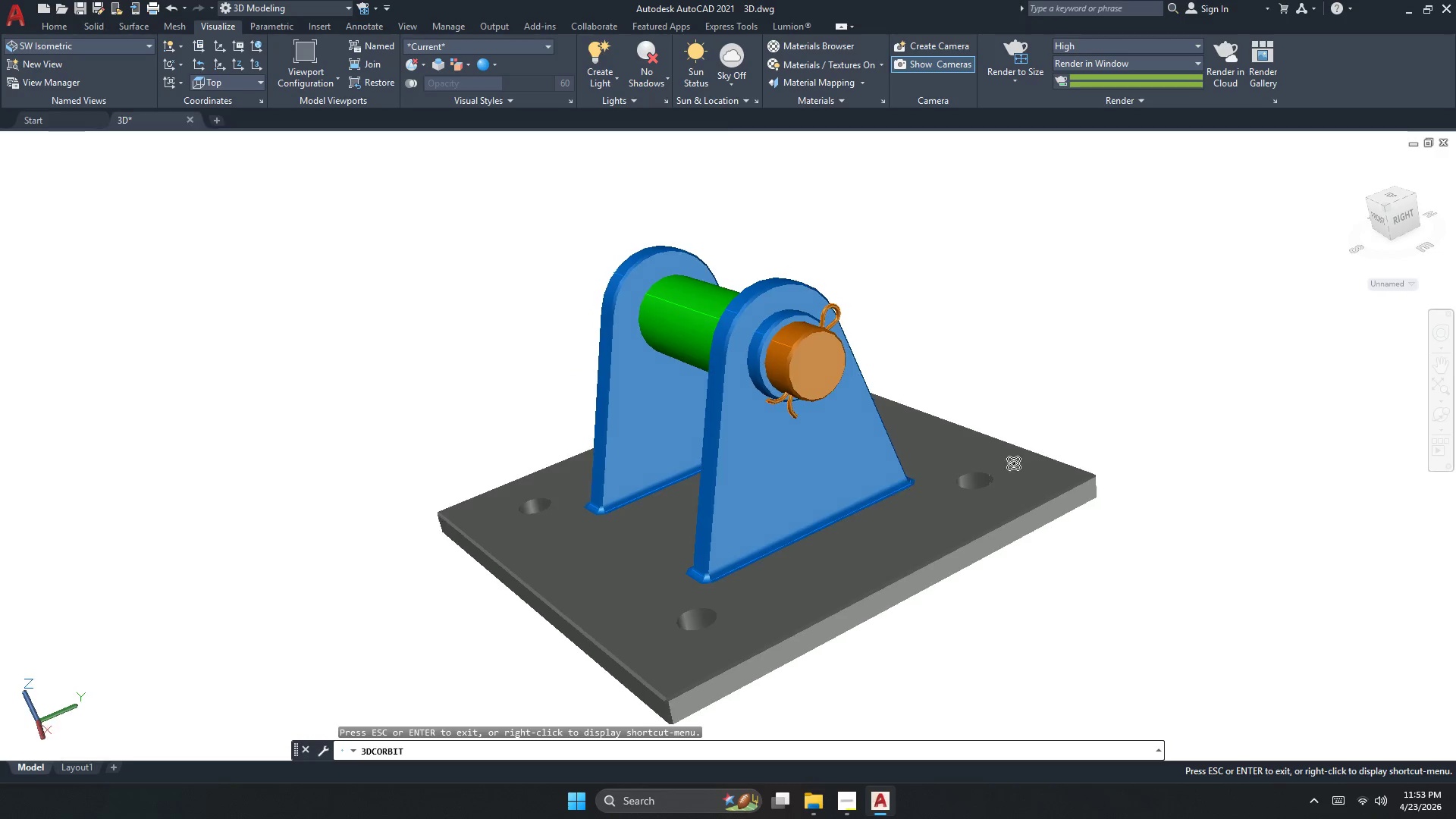 
left_click_drag(start_coordinate=[1046, 458], to_coordinate=[1037, 502])
 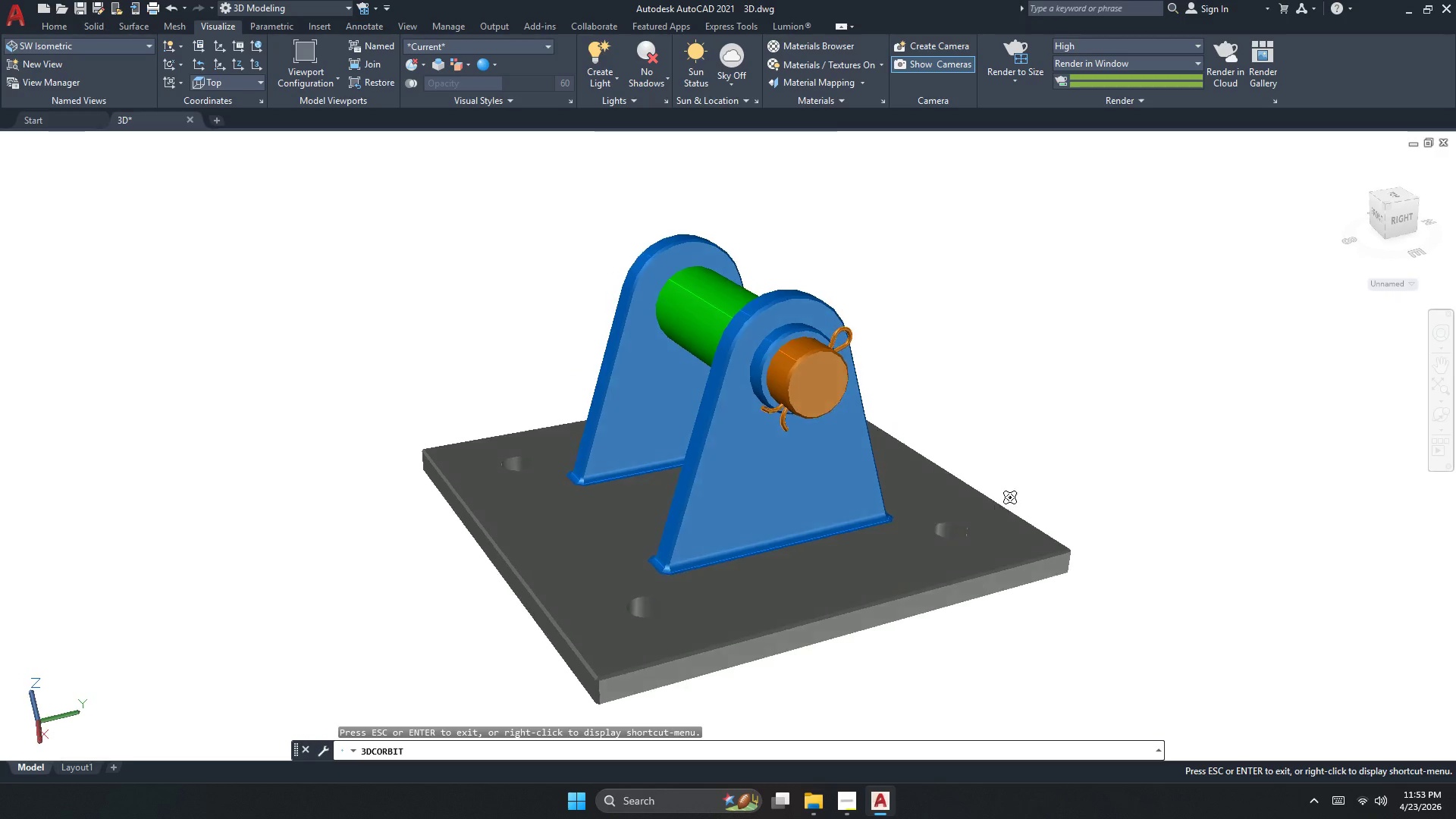 
left_click_drag(start_coordinate=[1018, 488], to_coordinate=[1037, 455])
 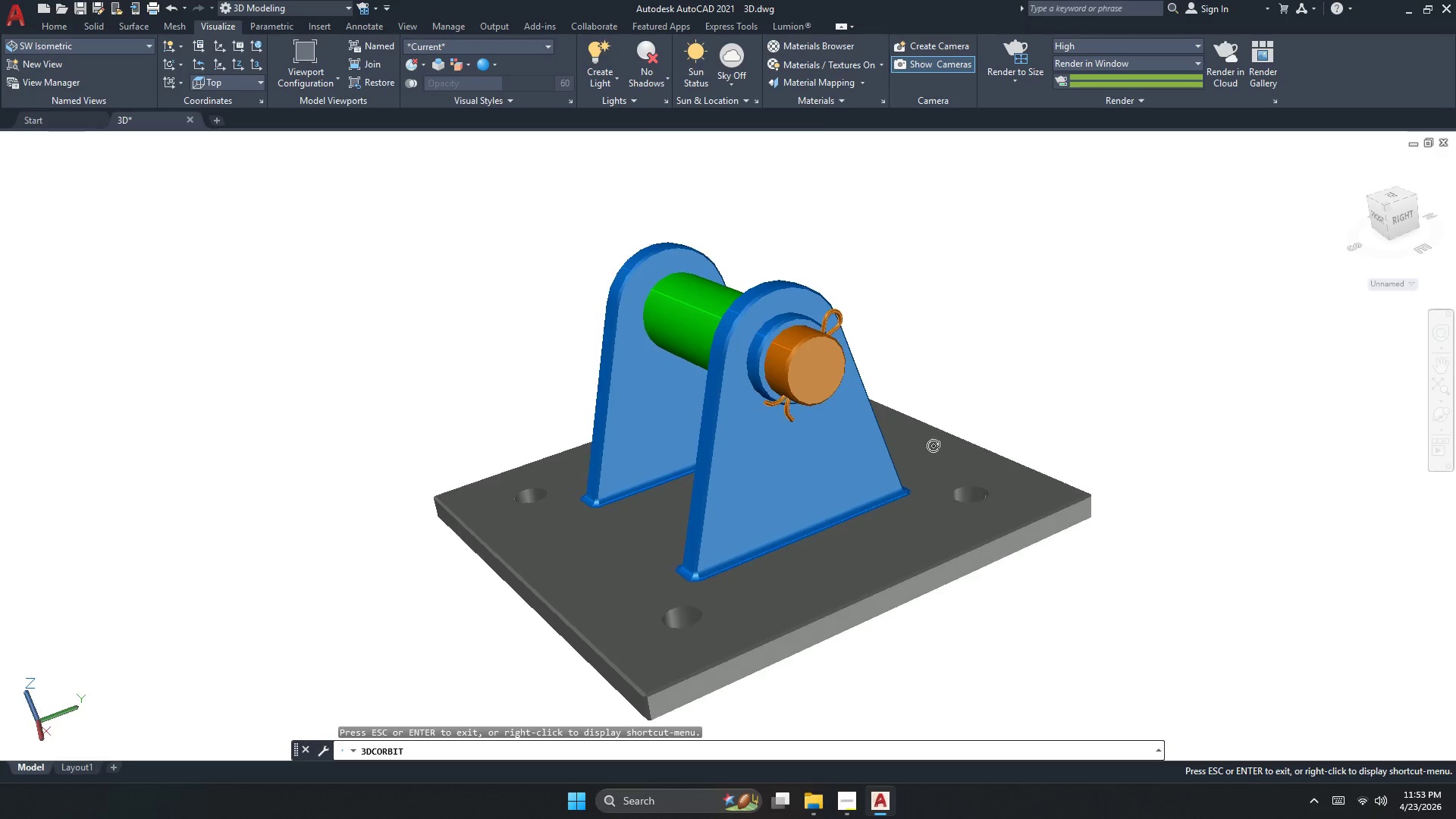 
left_click_drag(start_coordinate=[981, 449], to_coordinate=[983, 467])
 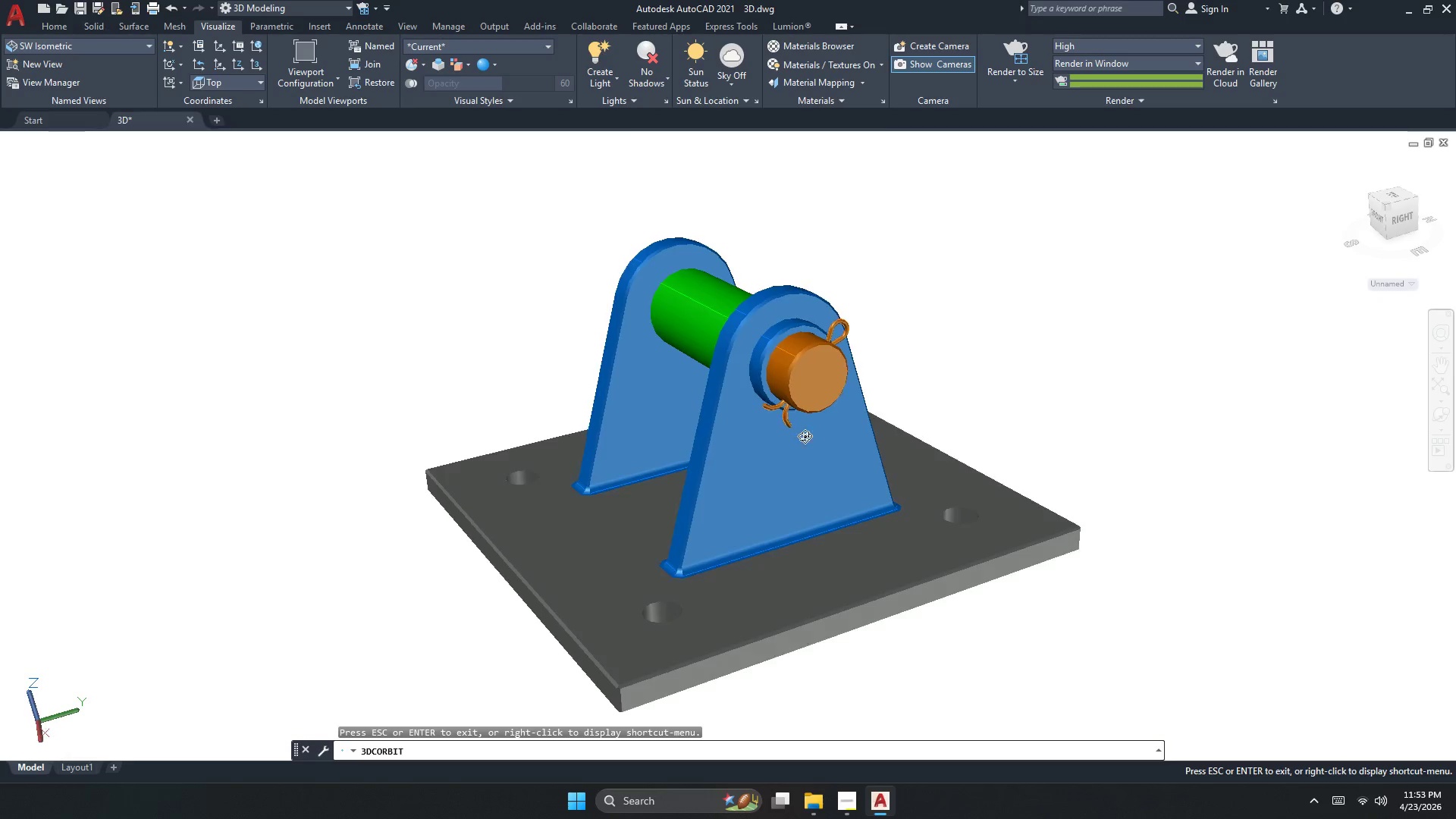 
left_click_drag(start_coordinate=[796, 437], to_coordinate=[922, 434])
 